 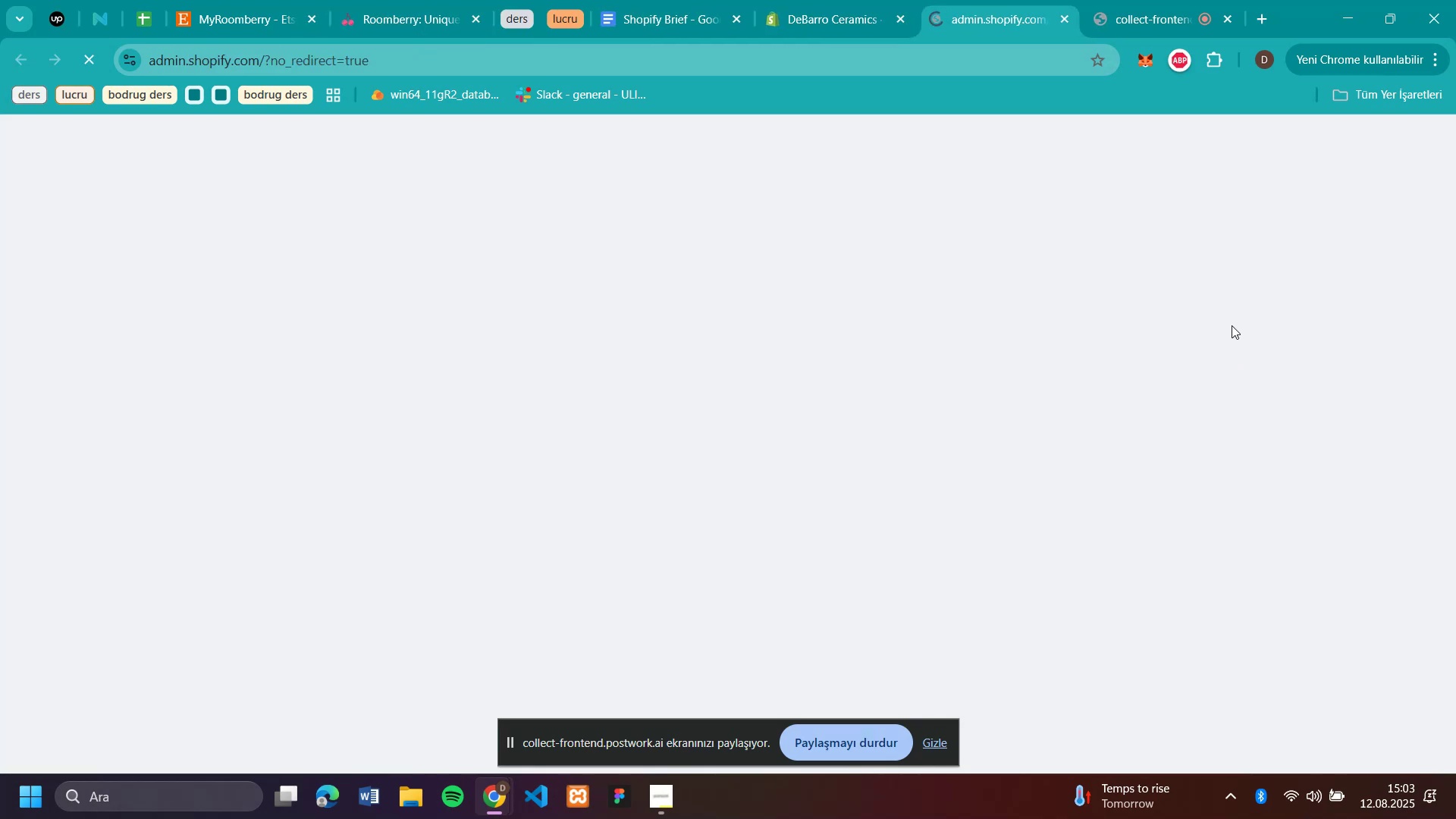 
left_click([857, 321])
 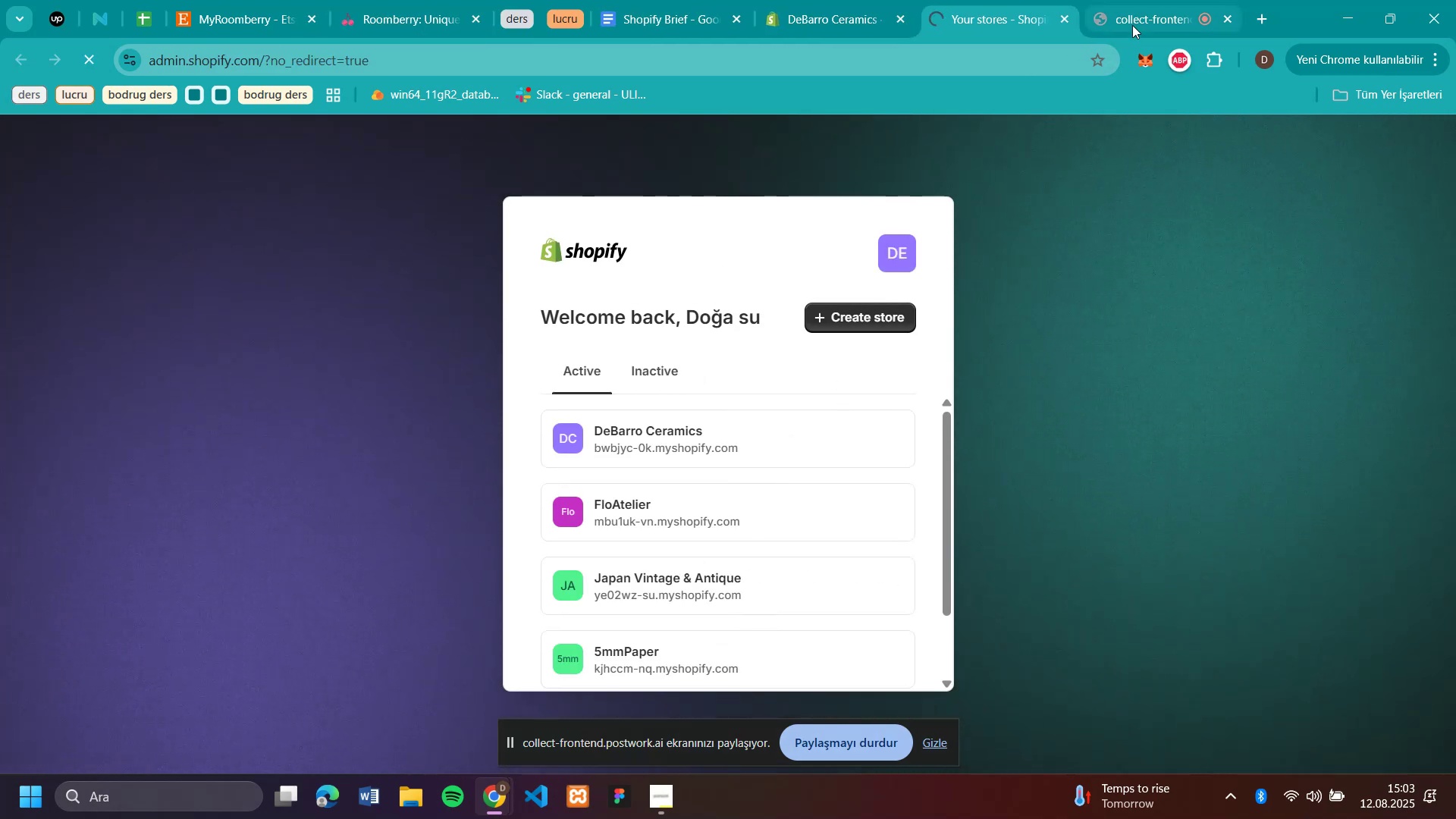 
left_click([1132, 25])
 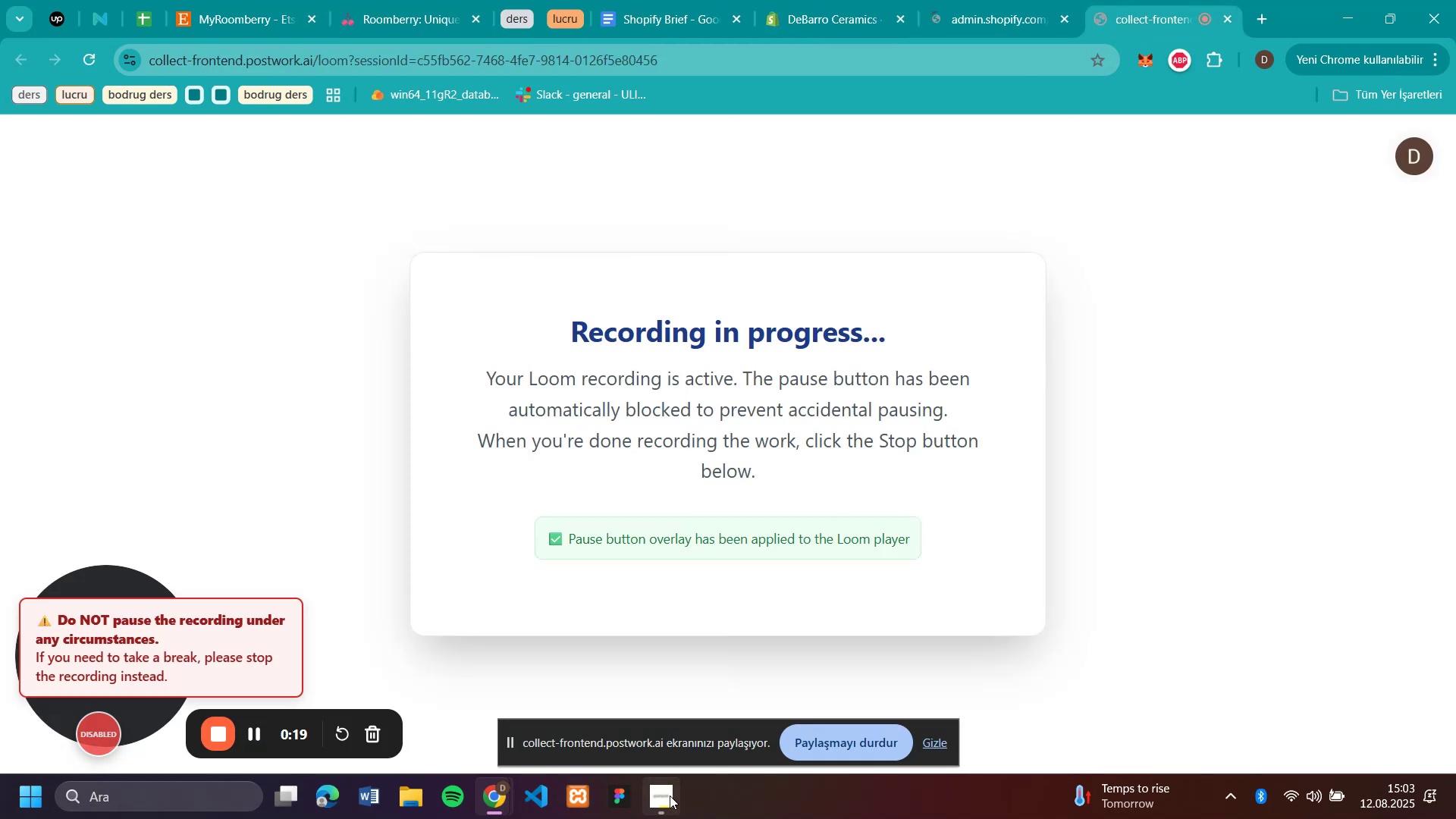 
left_click([670, 795])
 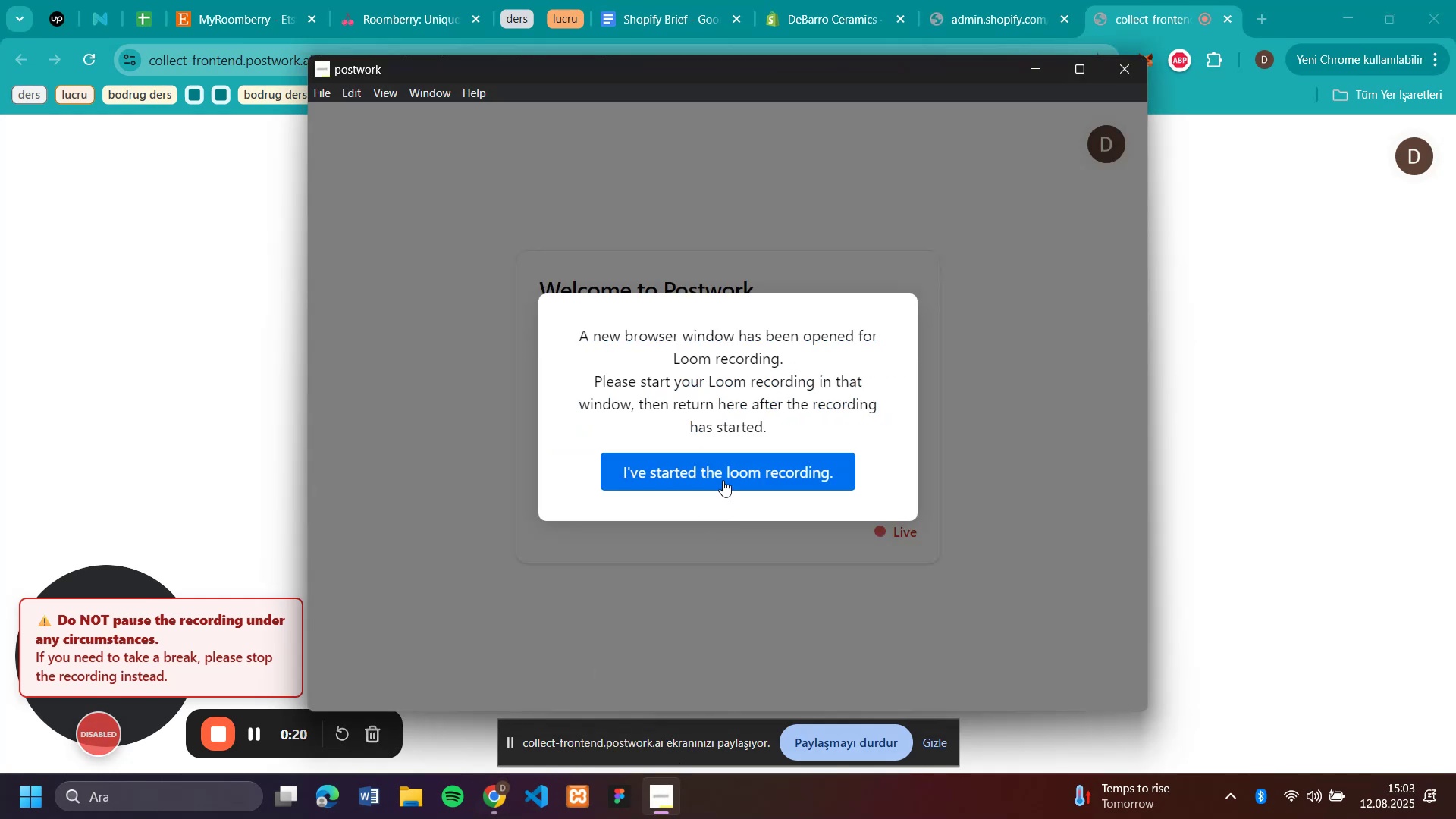 
left_click([728, 471])
 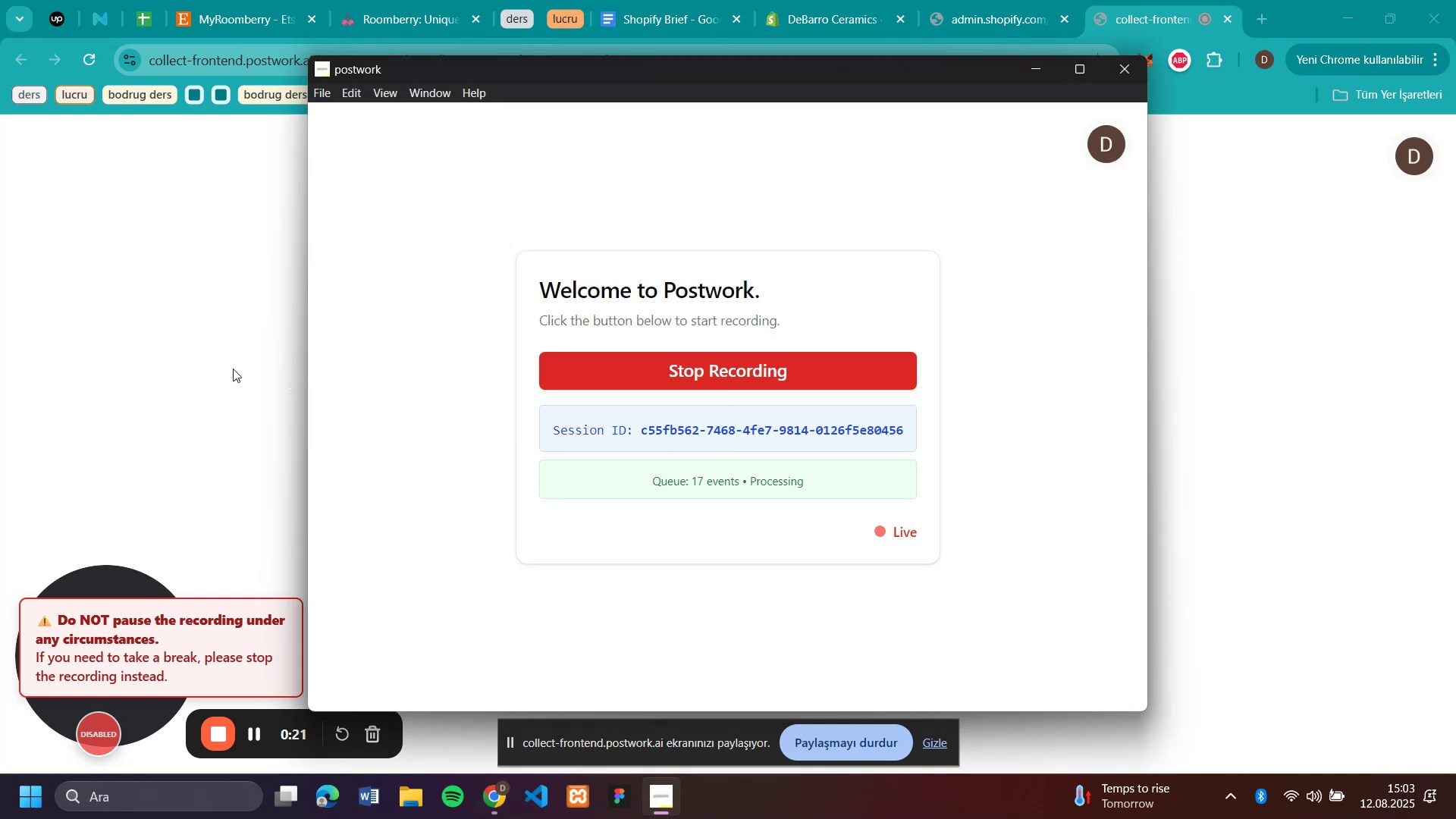 
left_click([221, 367])
 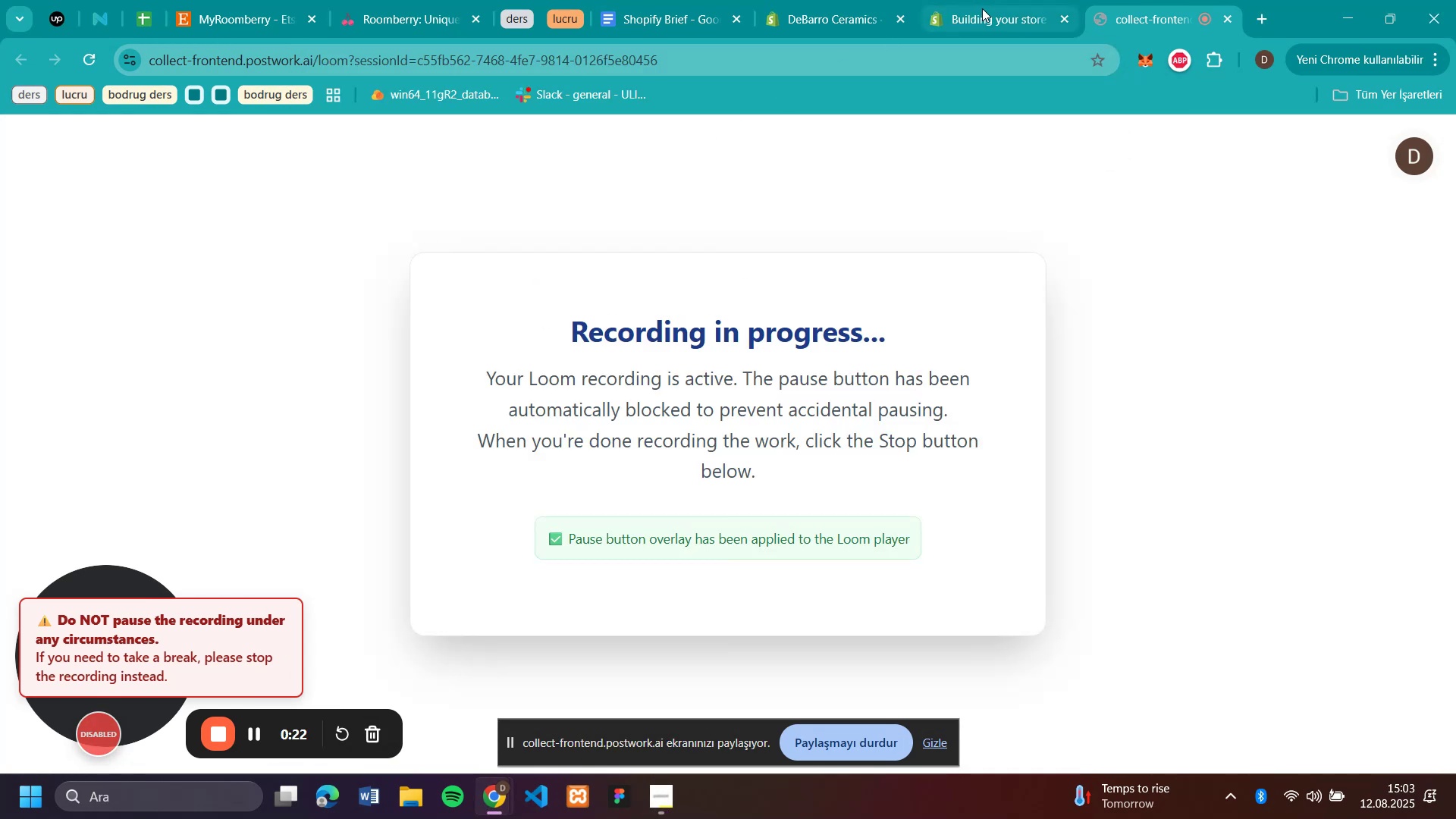 
left_click([984, 8])
 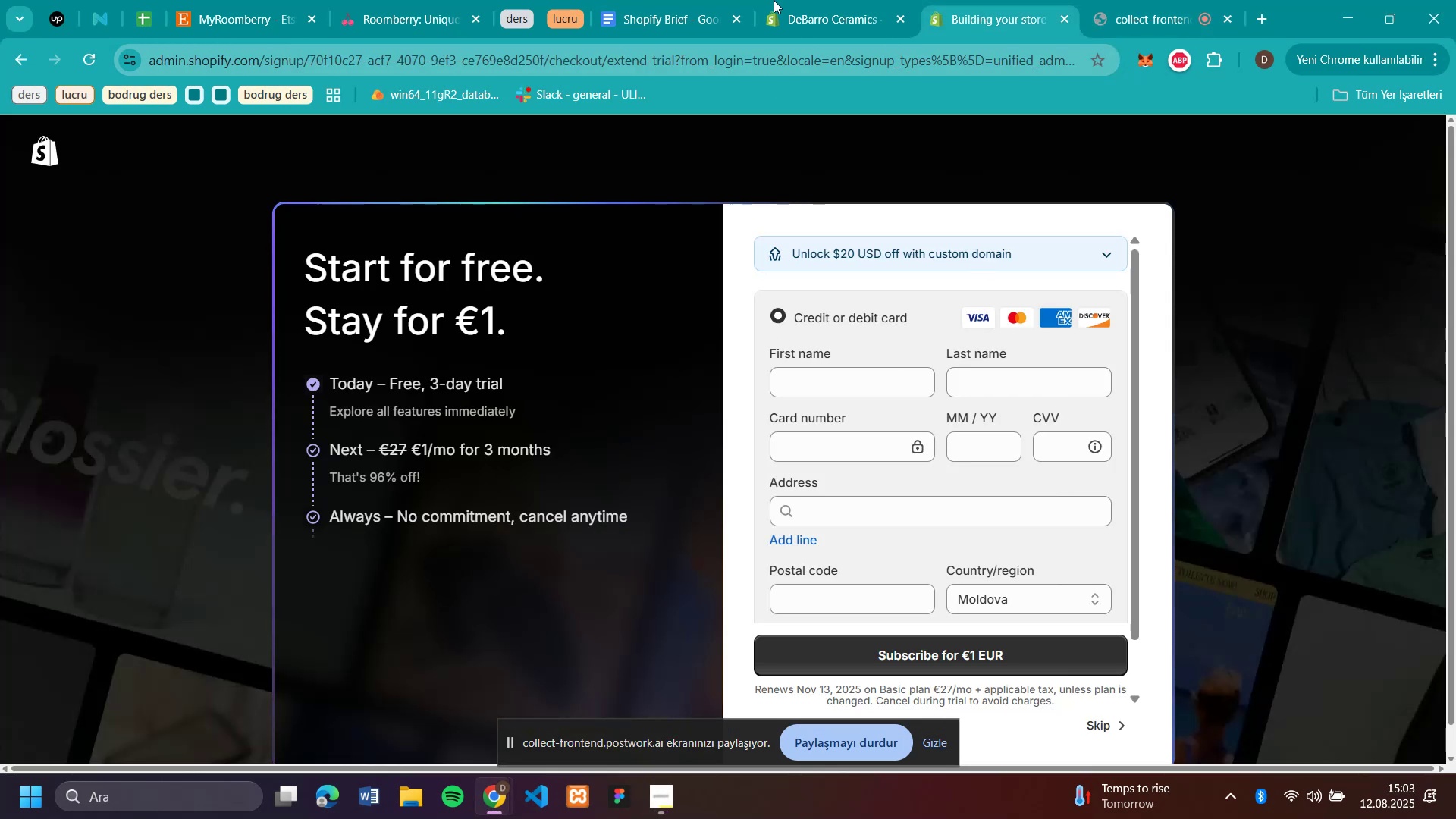 
scroll: coordinate [577, 588], scroll_direction: down, amount: 4.0
 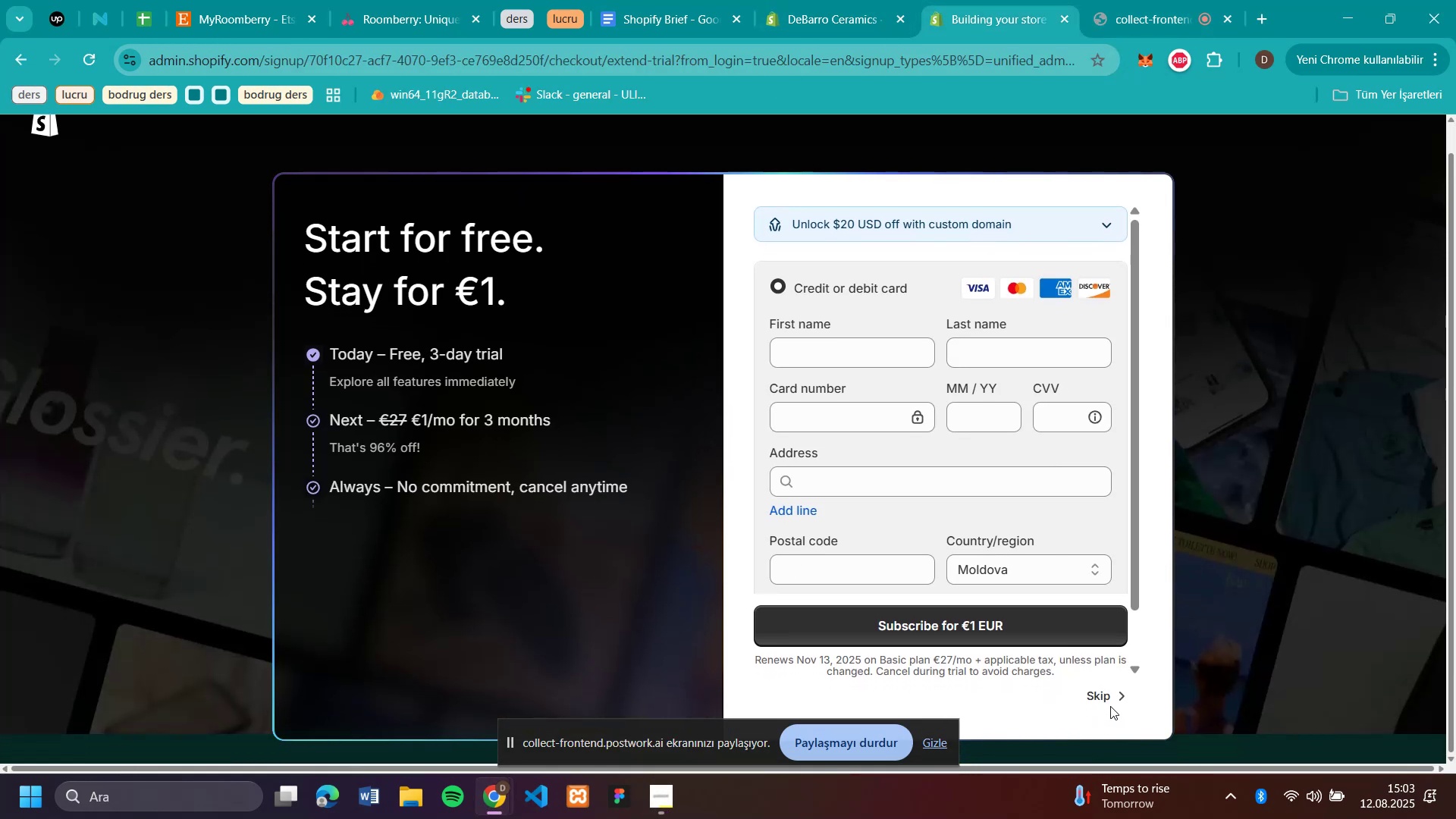 
left_click([1110, 694])
 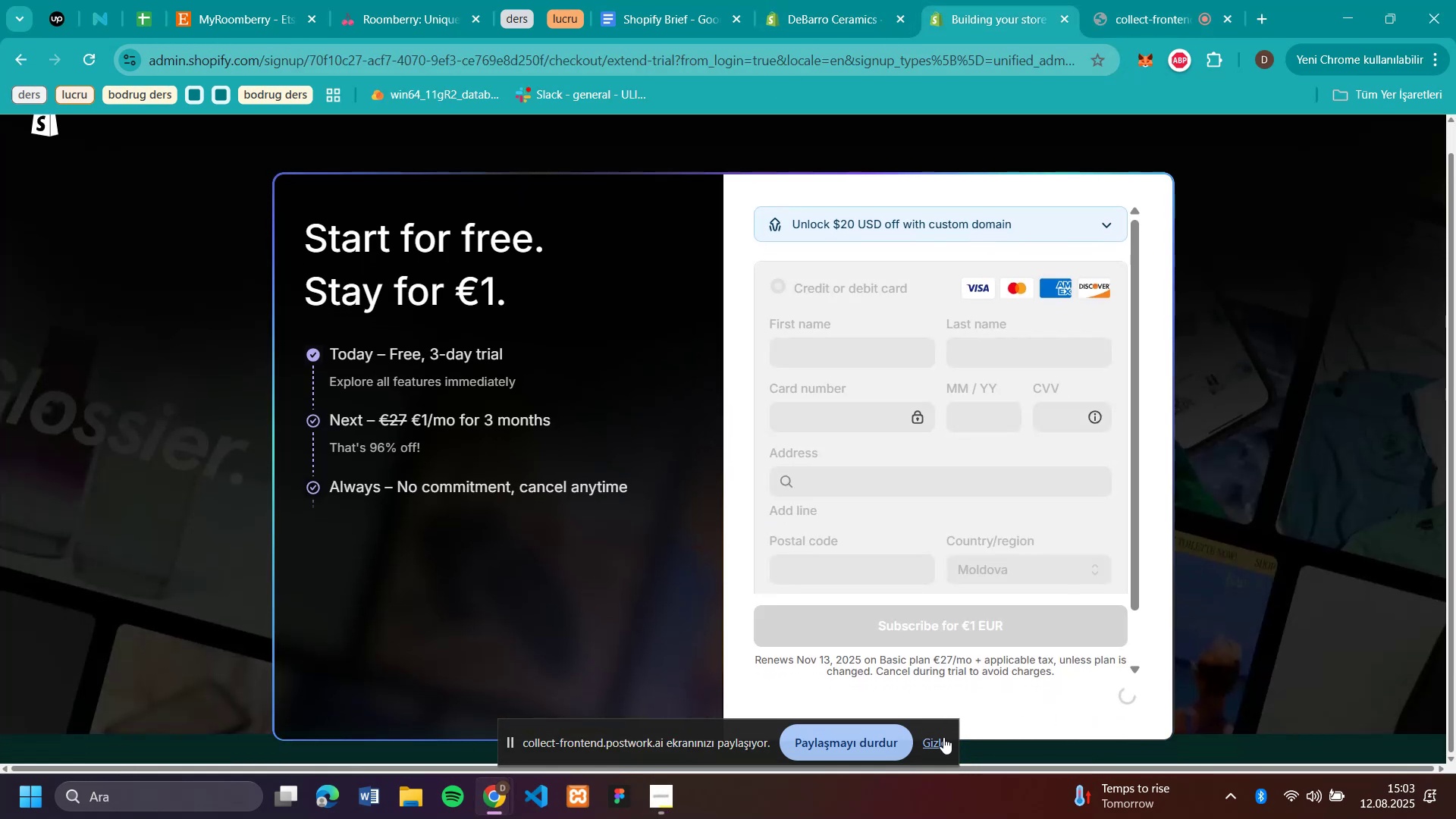 
left_click([943, 739])
 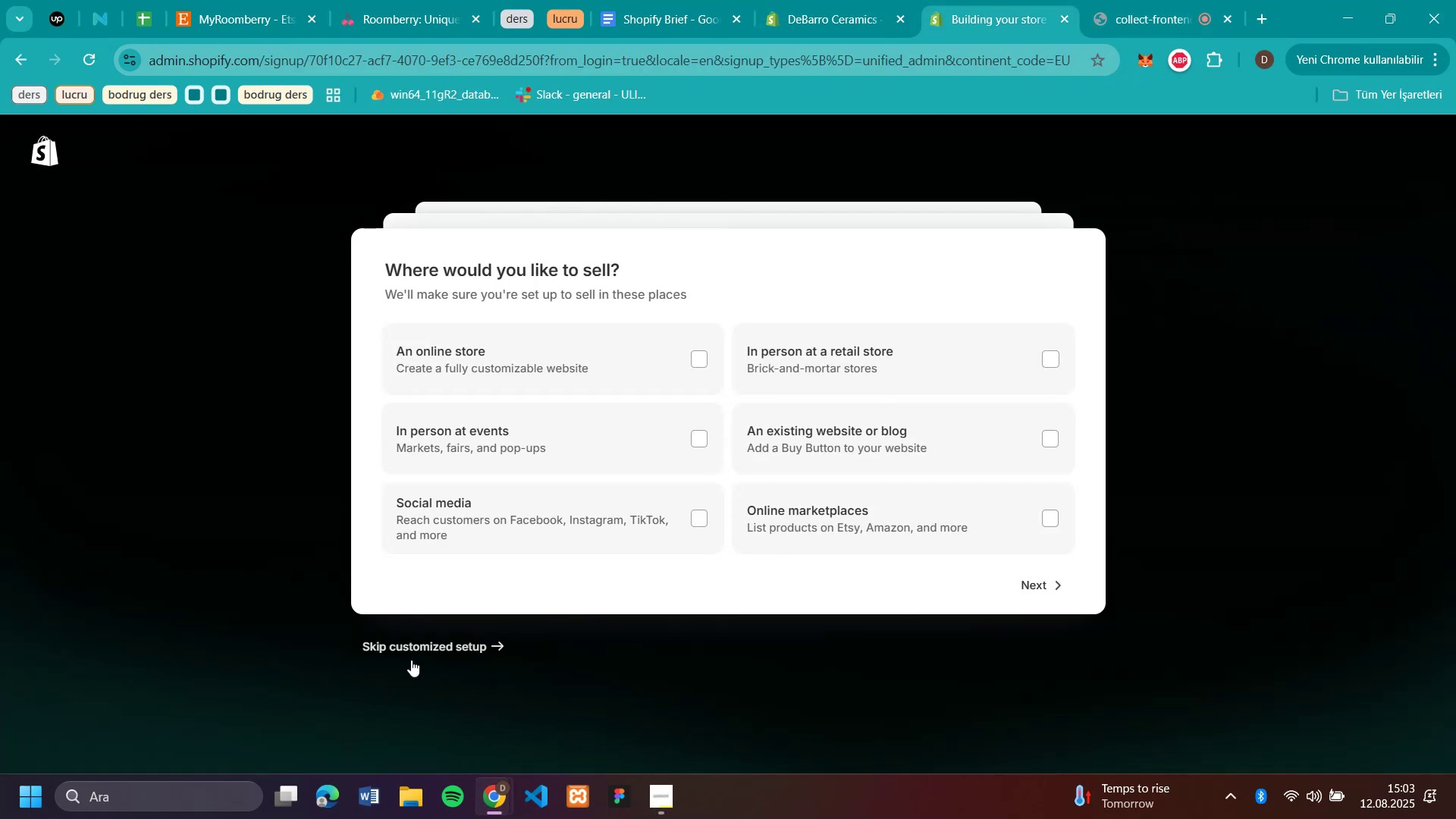 
left_click([453, 642])
 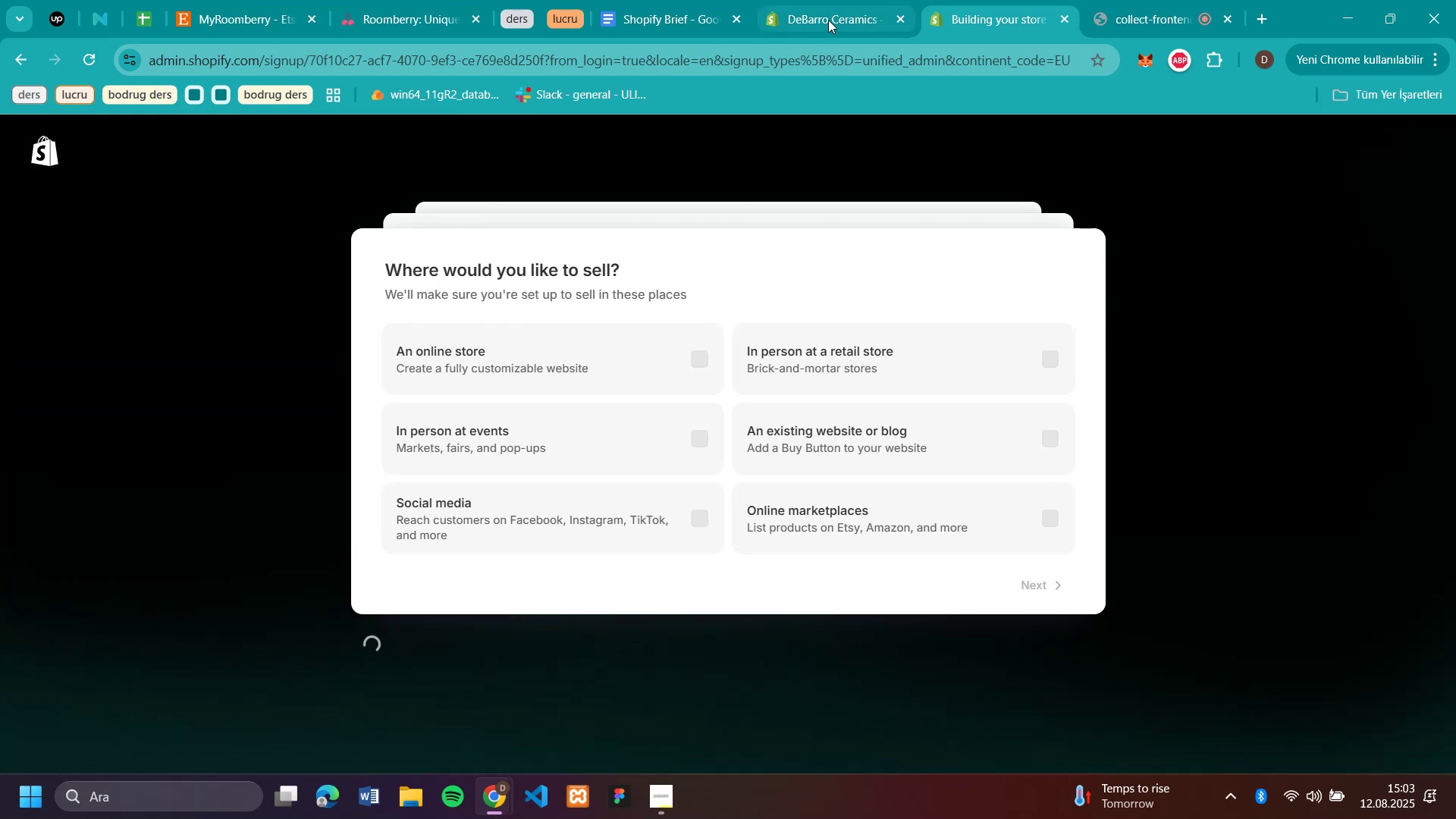 
left_click([828, 20])
 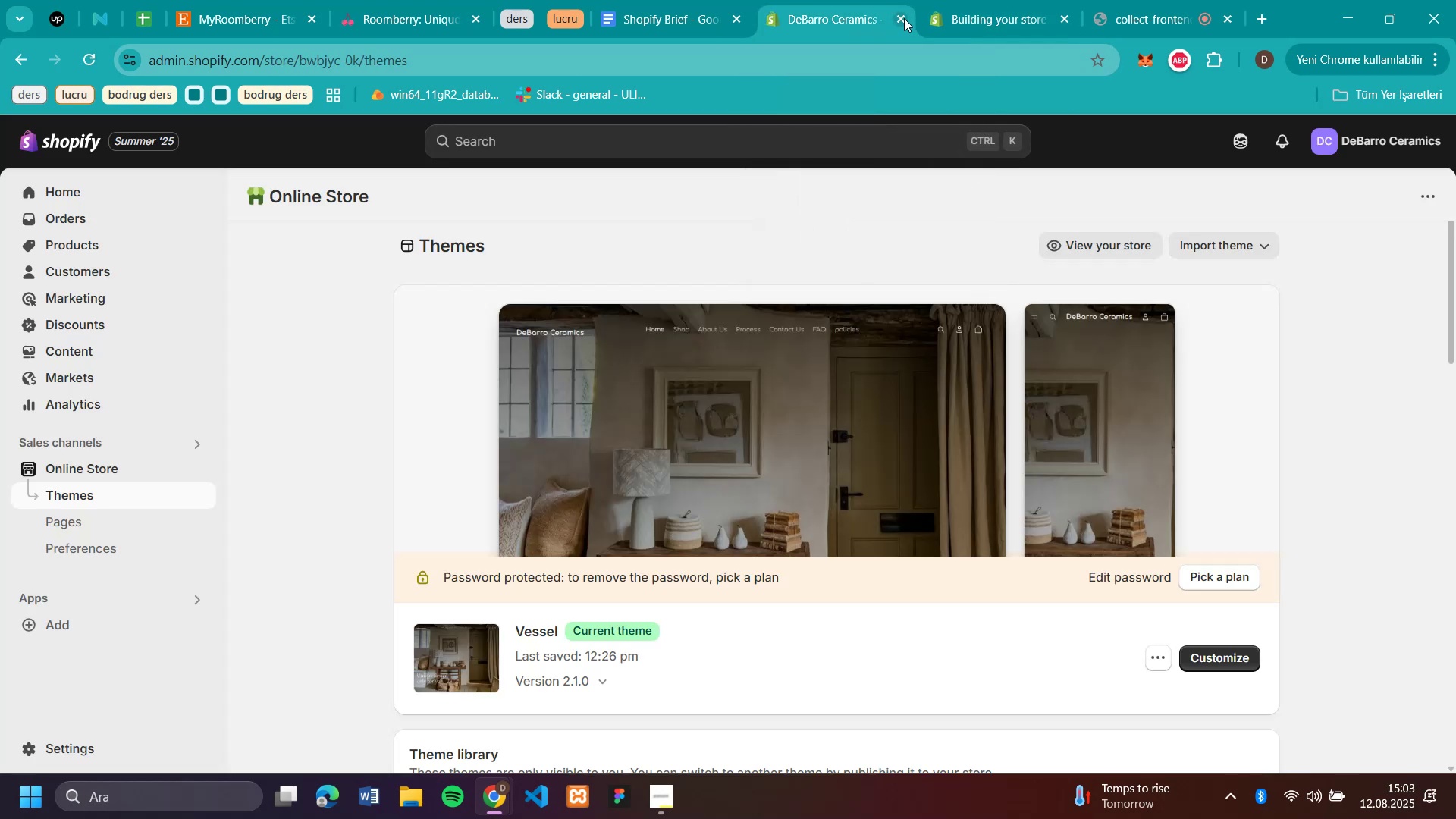 
left_click([904, 18])
 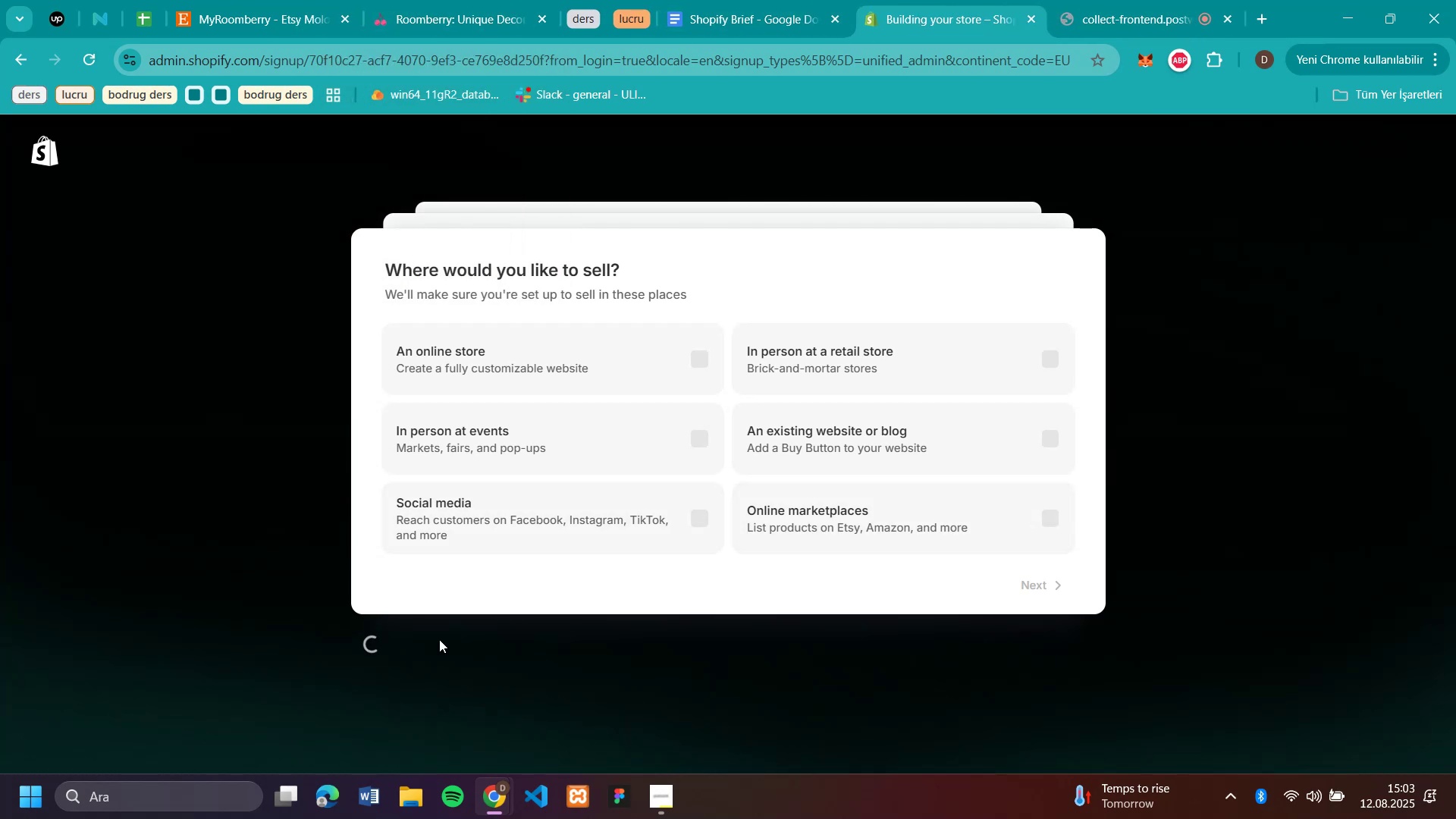 
wait(17.72)
 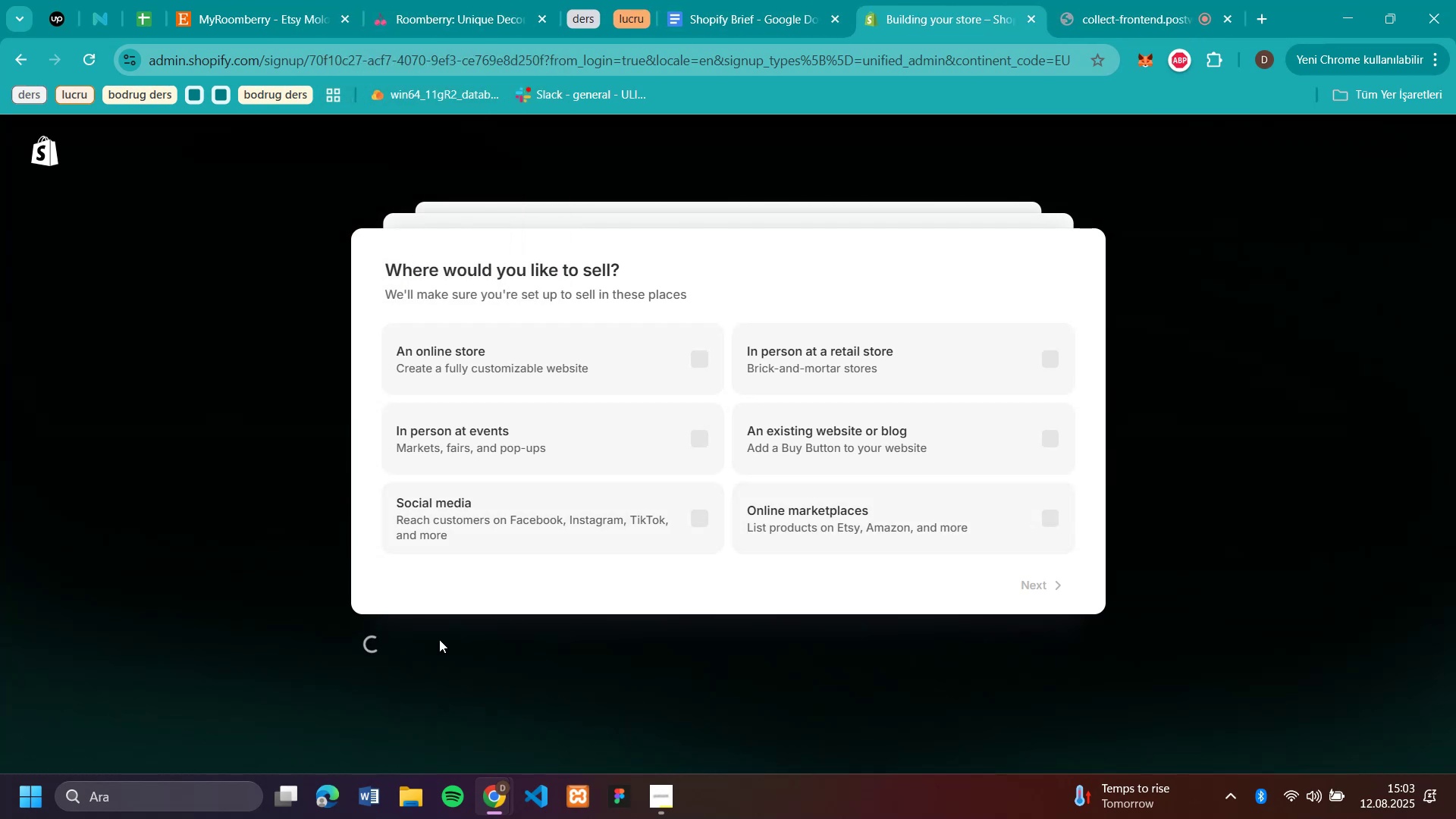 
left_click([444, 20])
 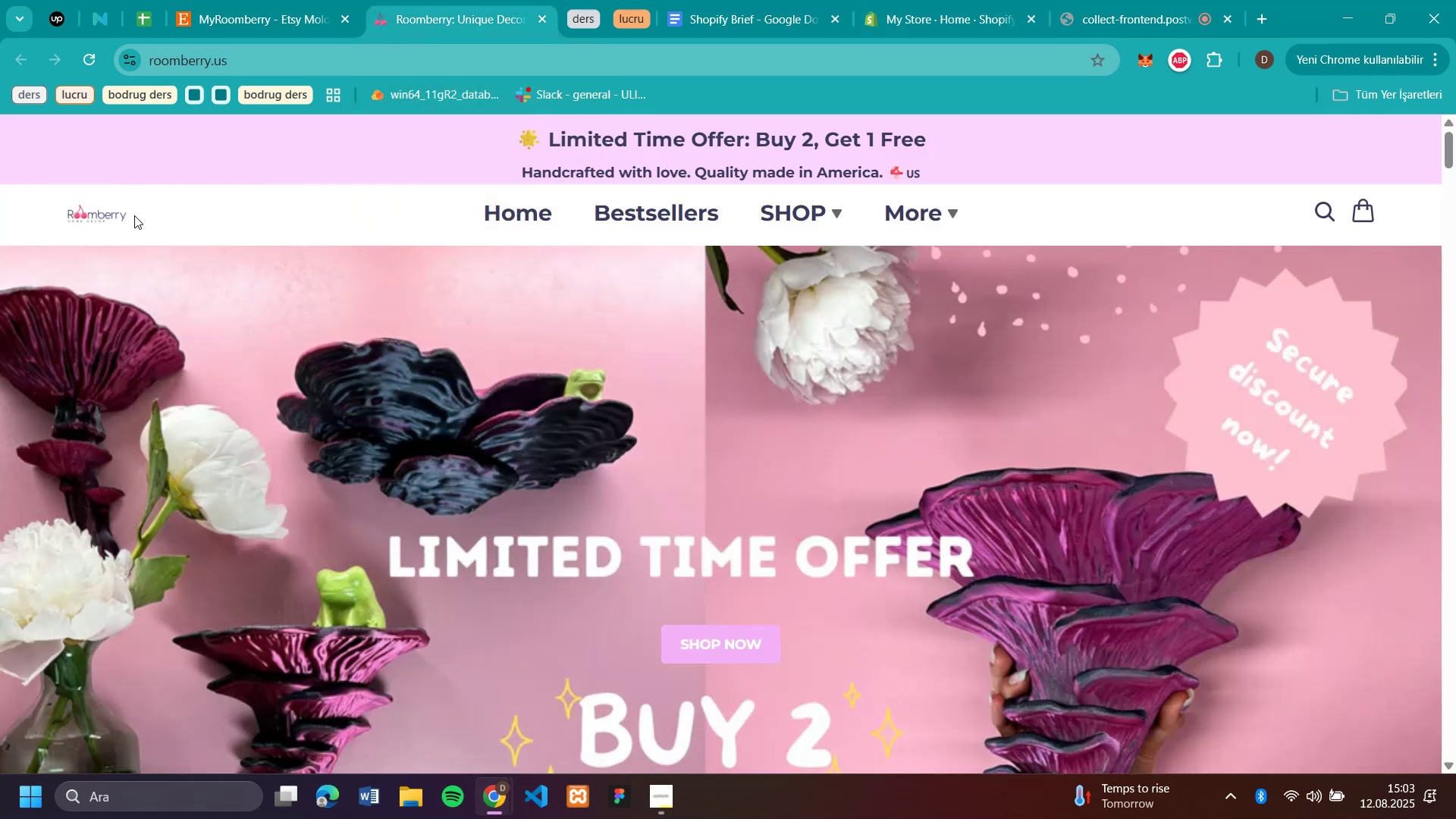 
scroll: coordinate [134, 215], scroll_direction: down, amount: 4.0
 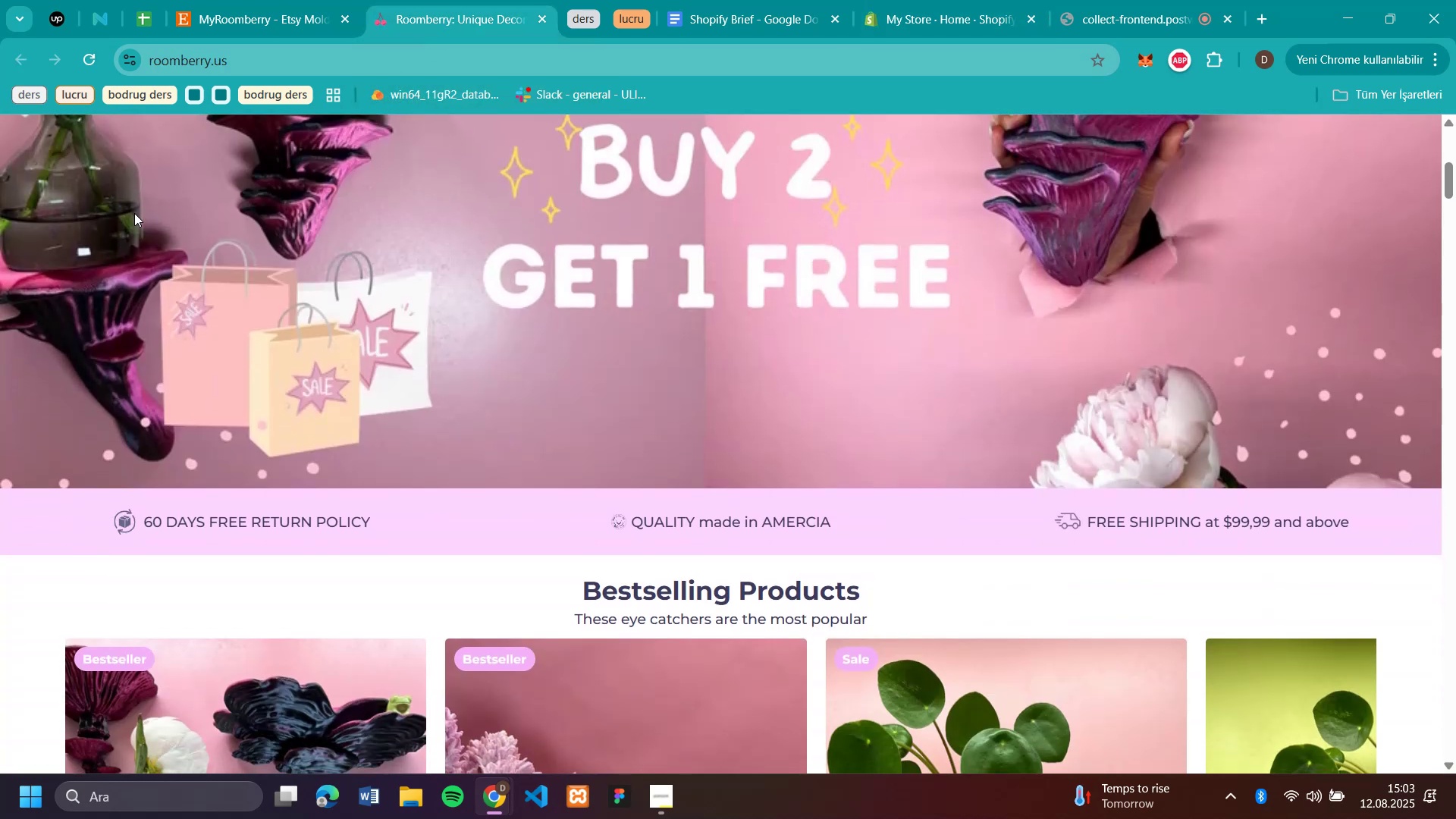 
scroll: coordinate [134, 213], scroll_direction: up, amount: 12.0
 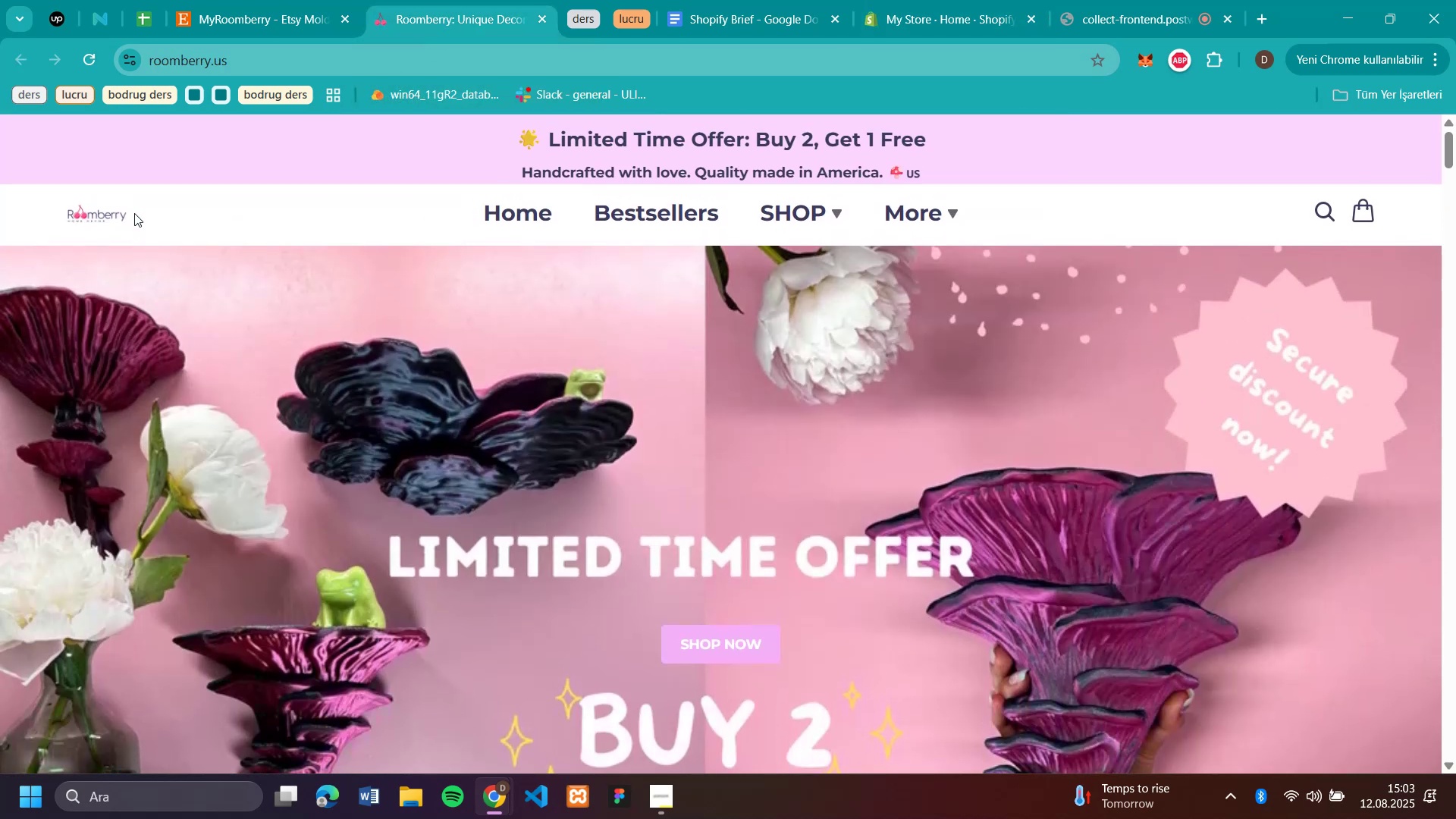 
scroll: coordinate [134, 209], scroll_direction: down, amount: 13.0
 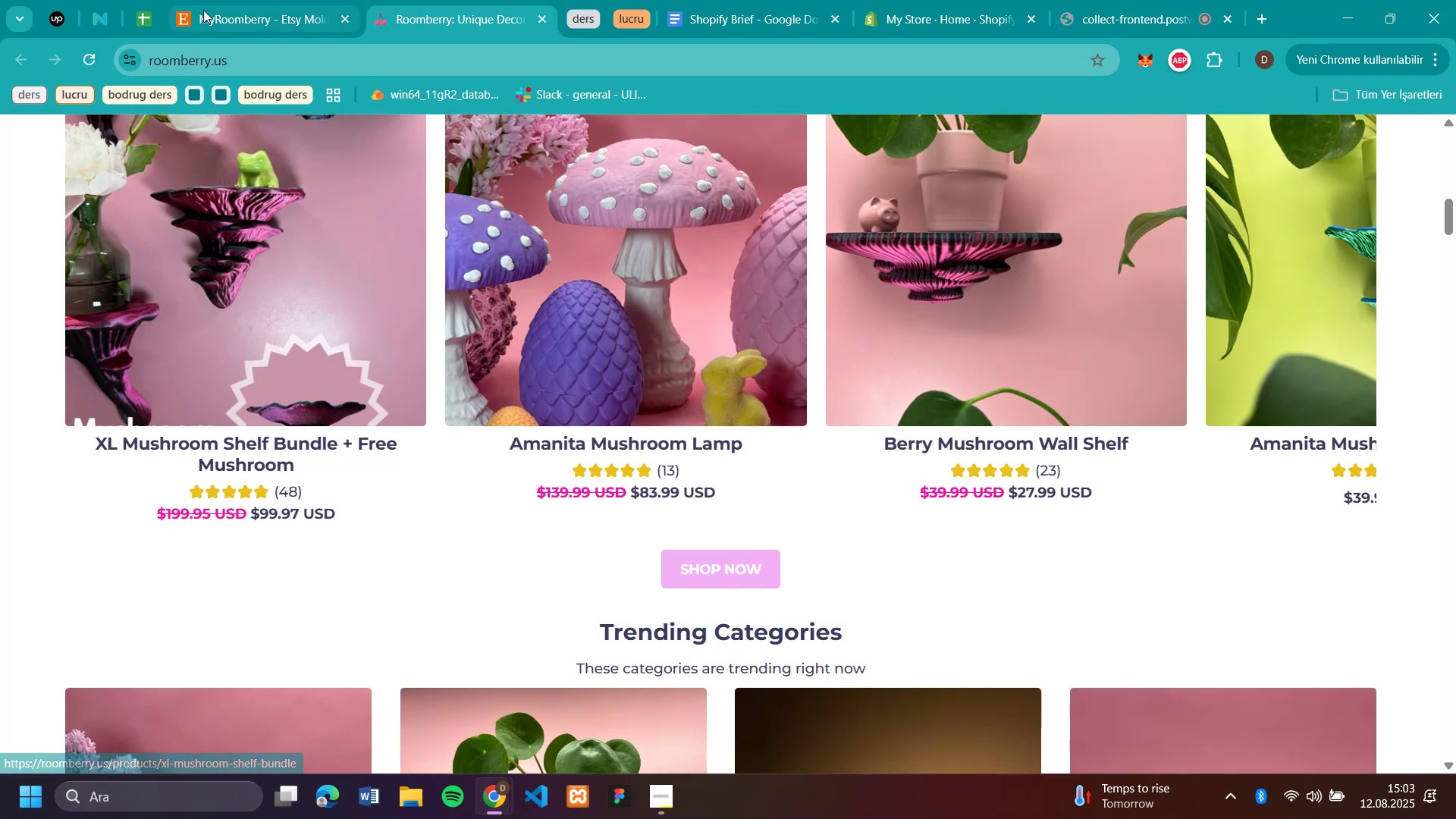 
left_click([271, 25])
 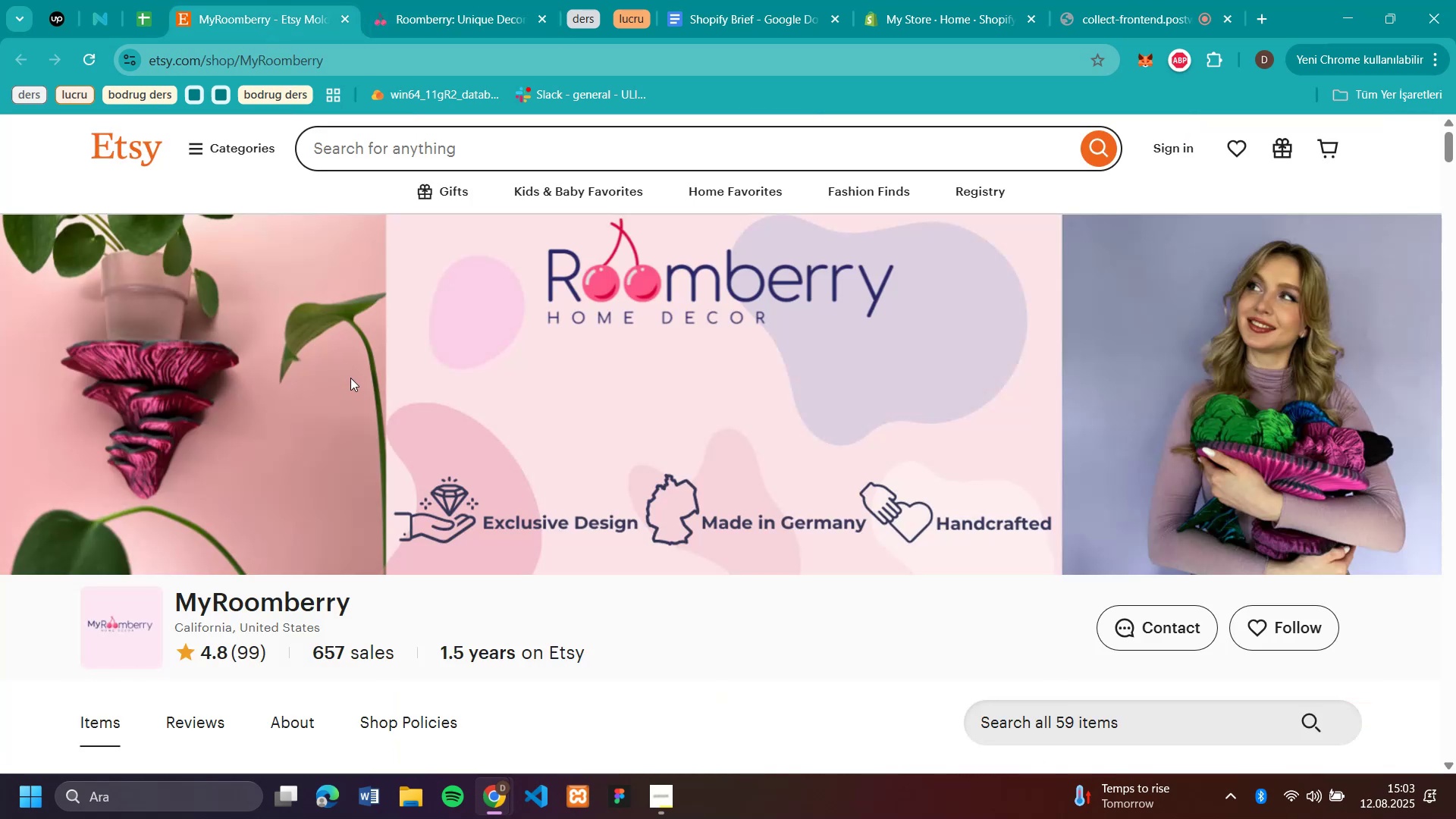 
scroll: coordinate [318, 466], scroll_direction: down, amount: 3.0
 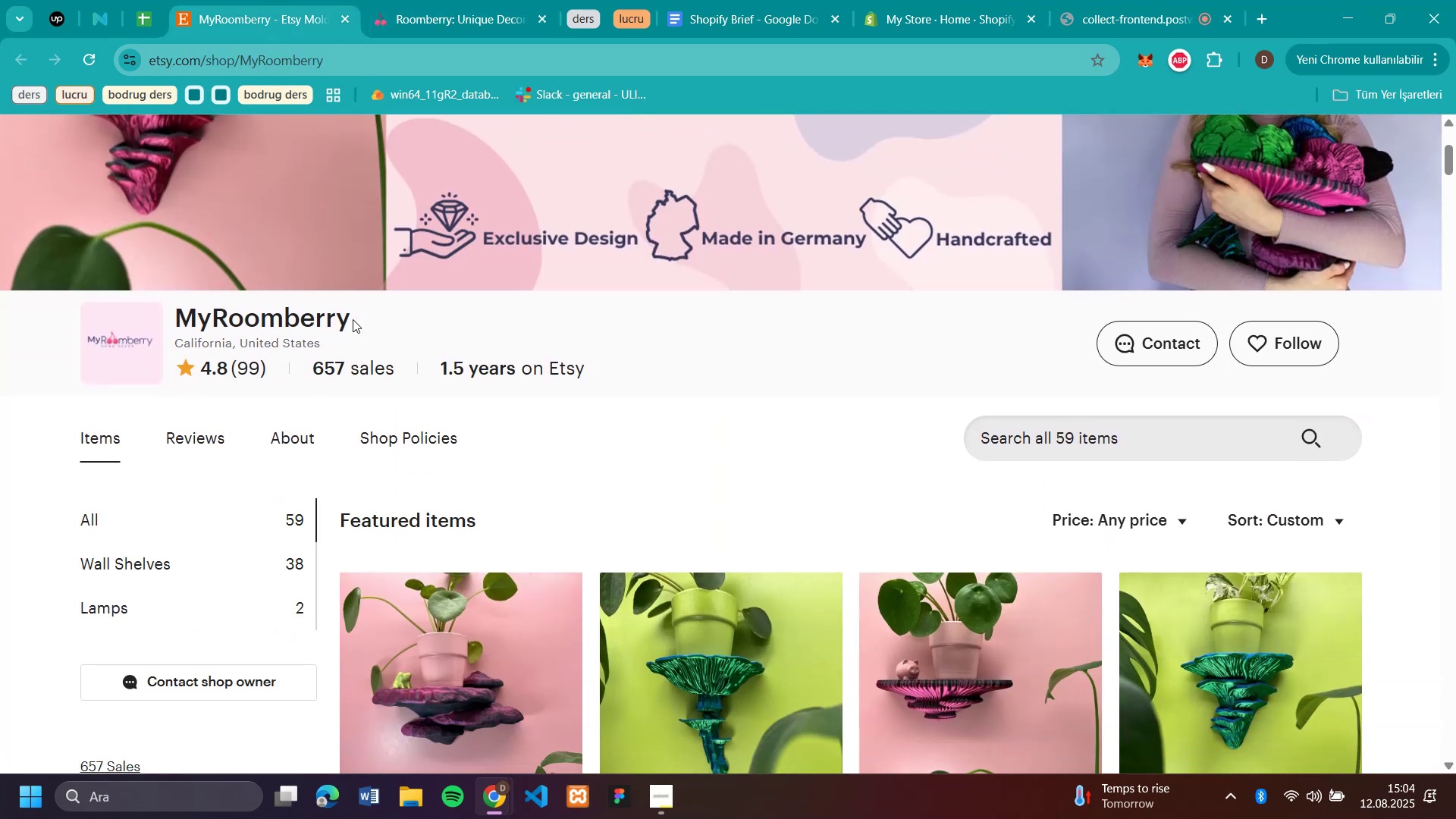 
left_click_drag(start_coordinate=[353, 318], to_coordinate=[211, 318])
 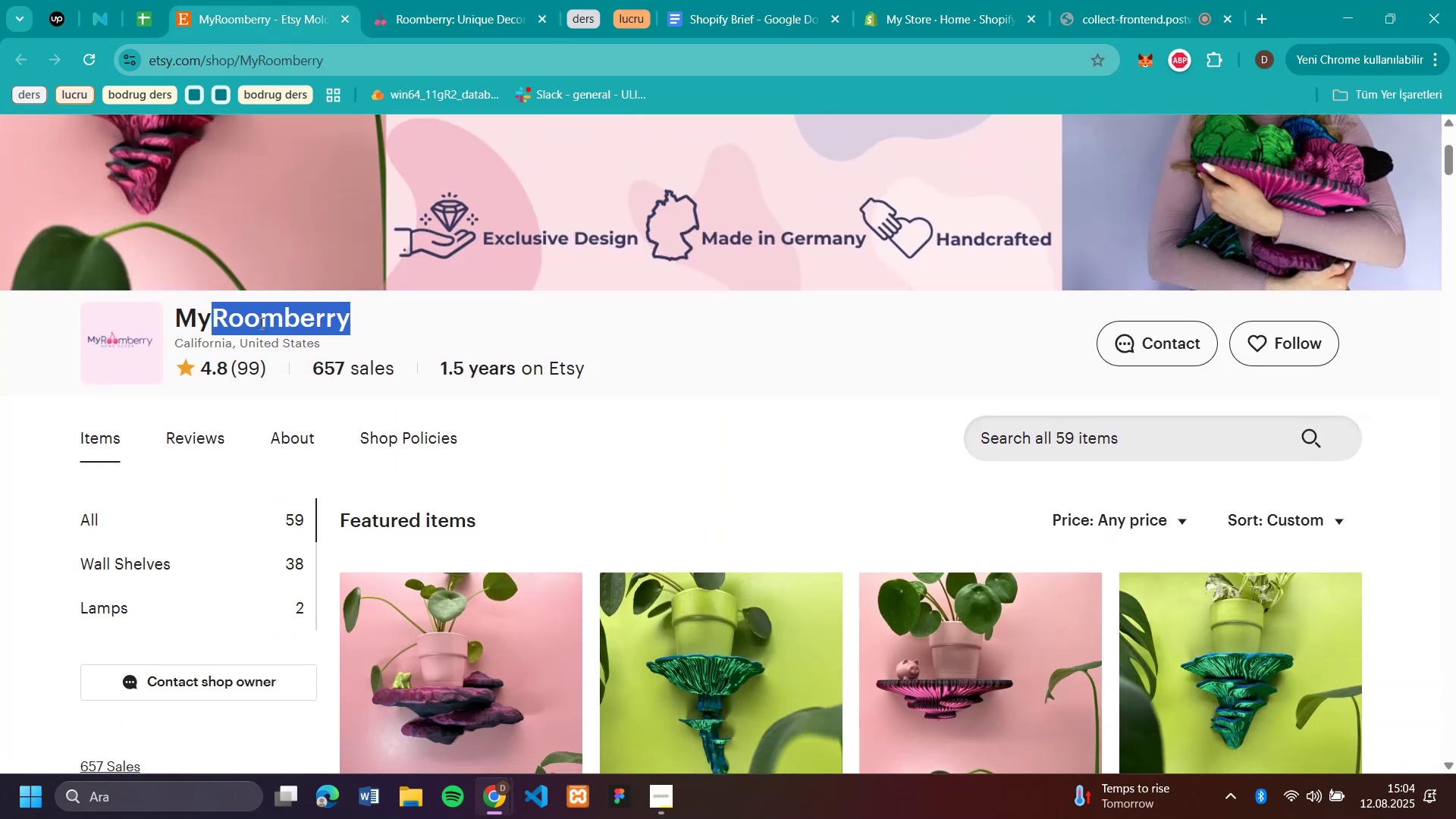 
key(Control+C)
 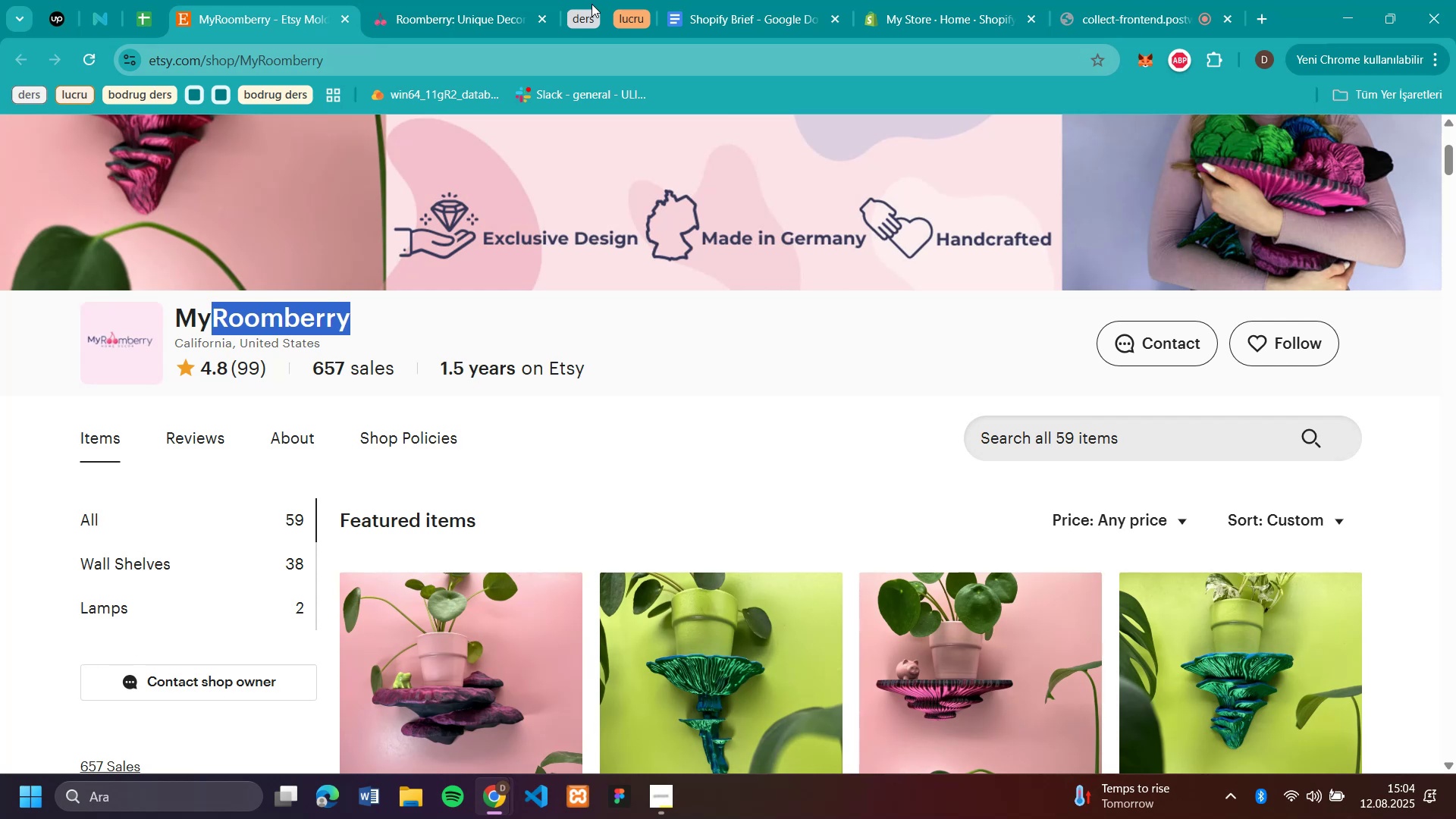 
left_click([965, 28])
 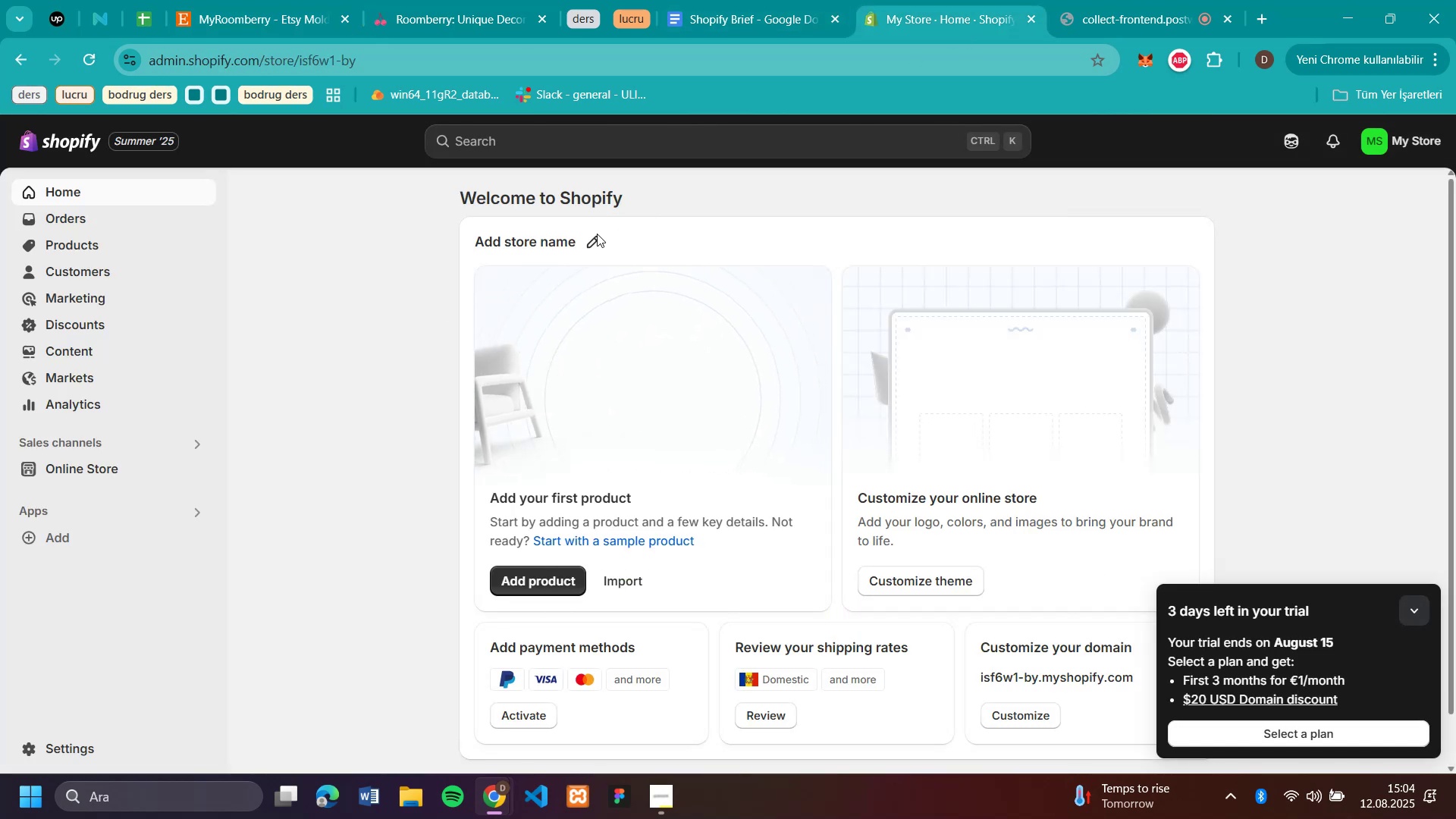 
left_click([519, 240])
 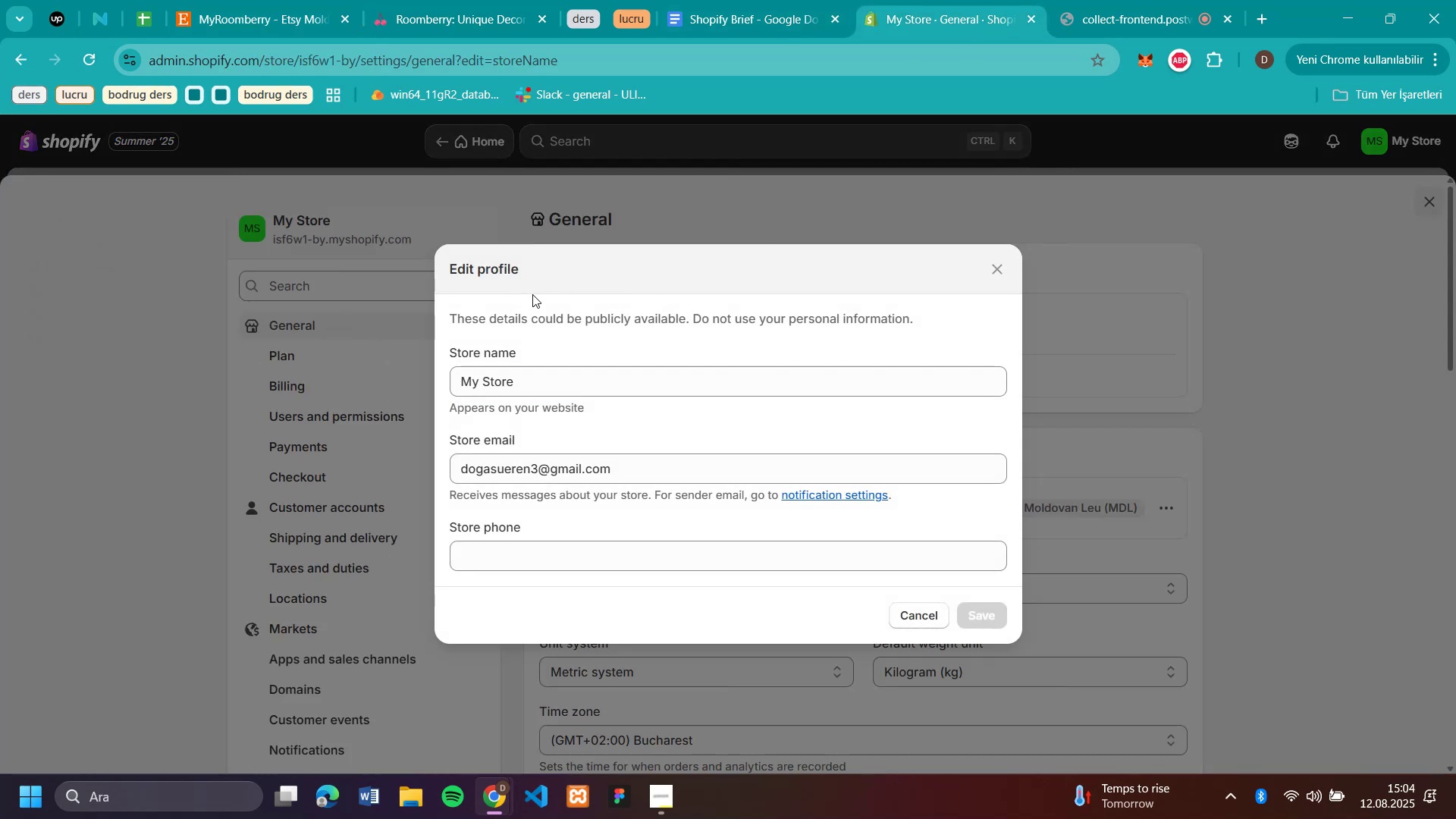 
left_click_drag(start_coordinate=[529, 384], to_coordinate=[270, 414])
 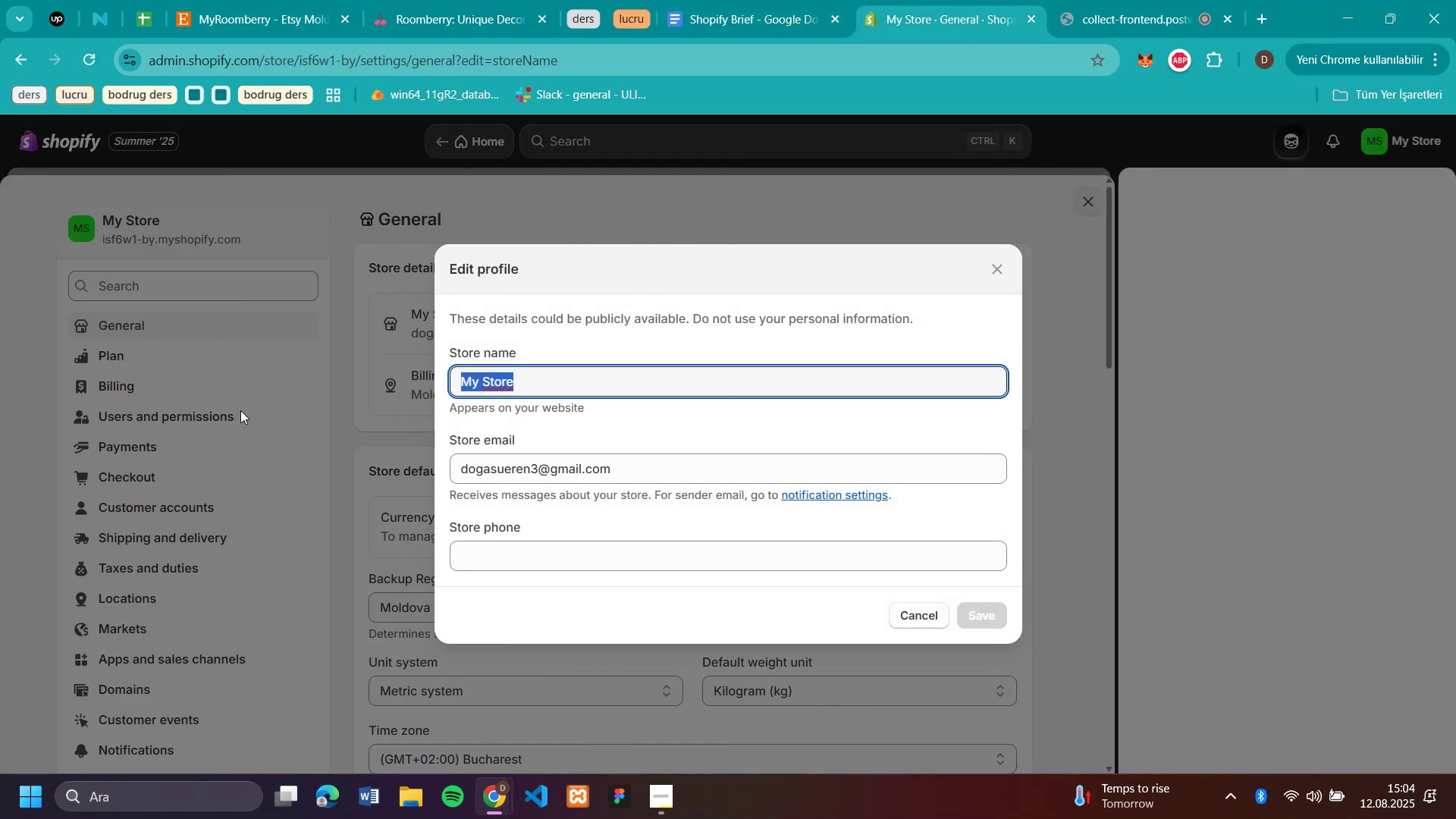 
key(Control+V)
 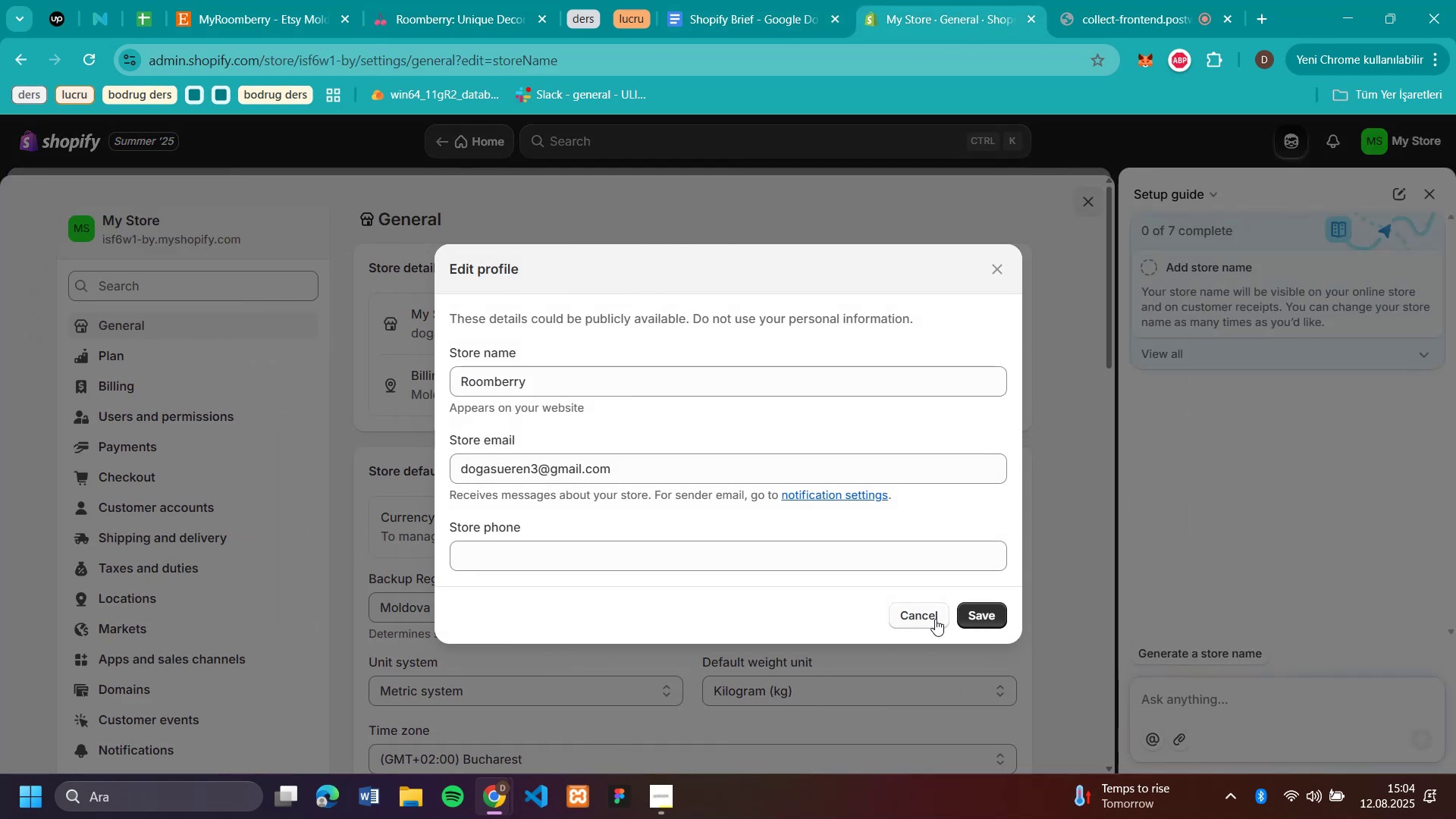 
left_click([988, 607])
 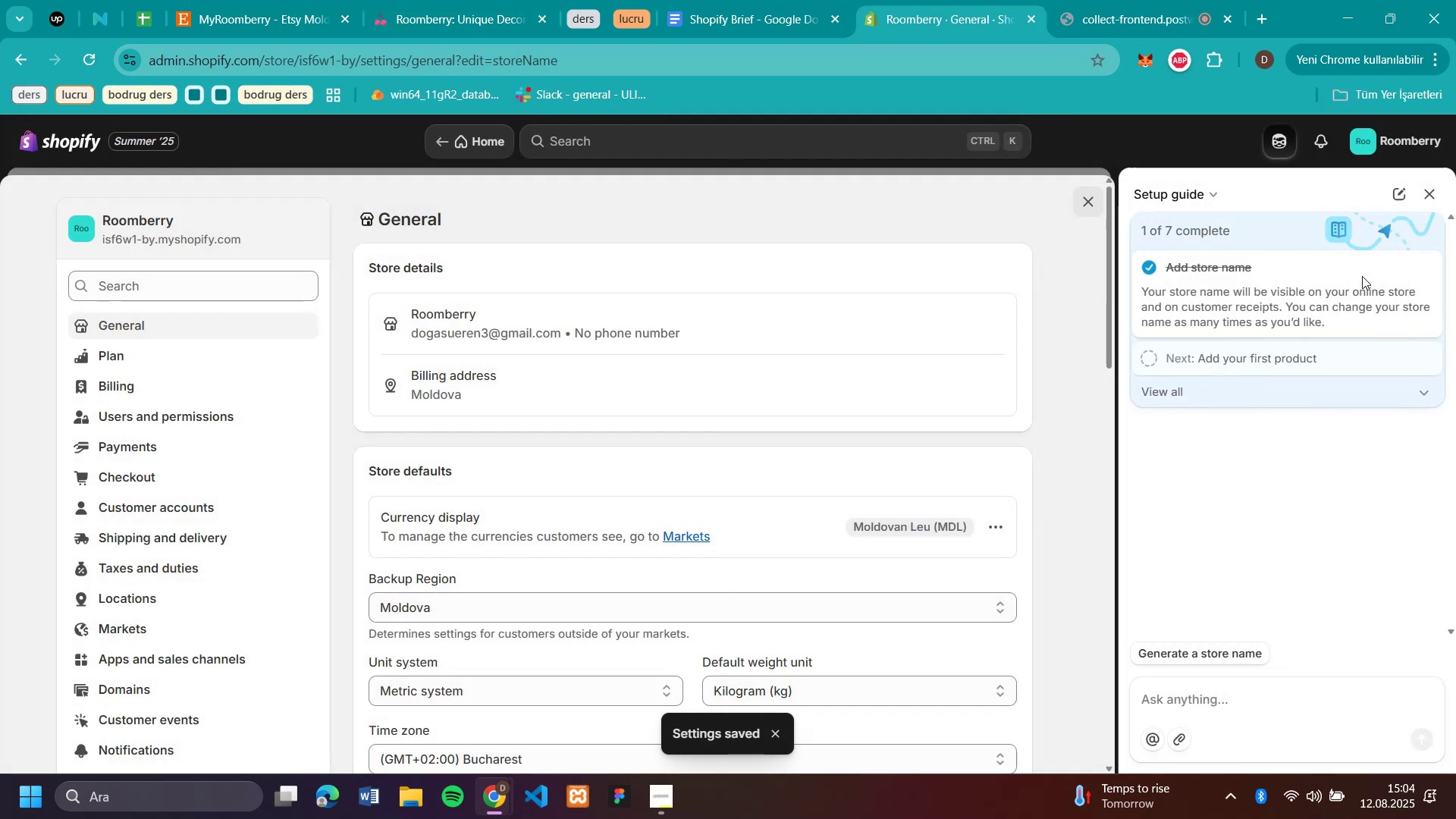 
left_click([1426, 190])
 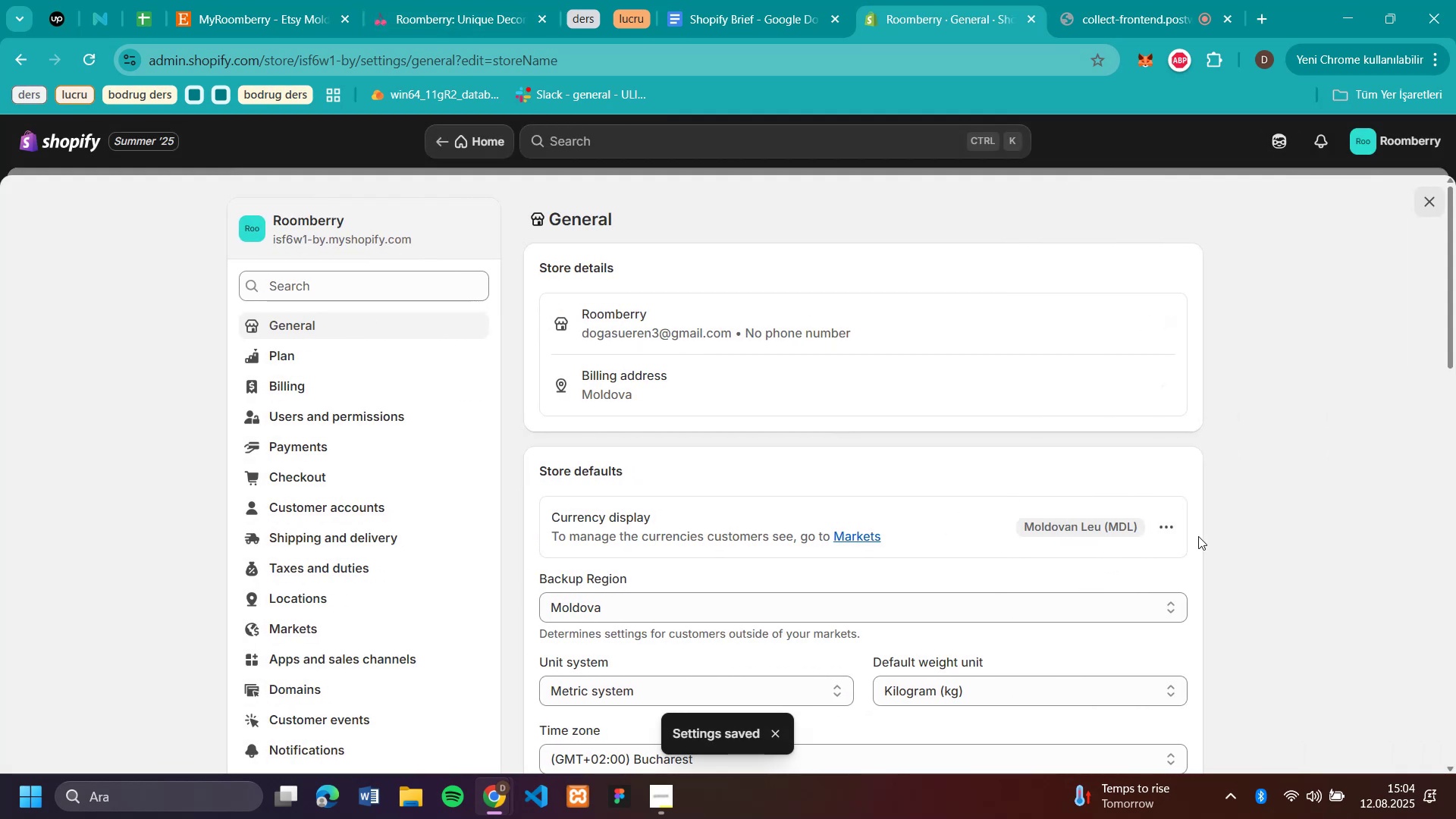 
left_click([1166, 529])
 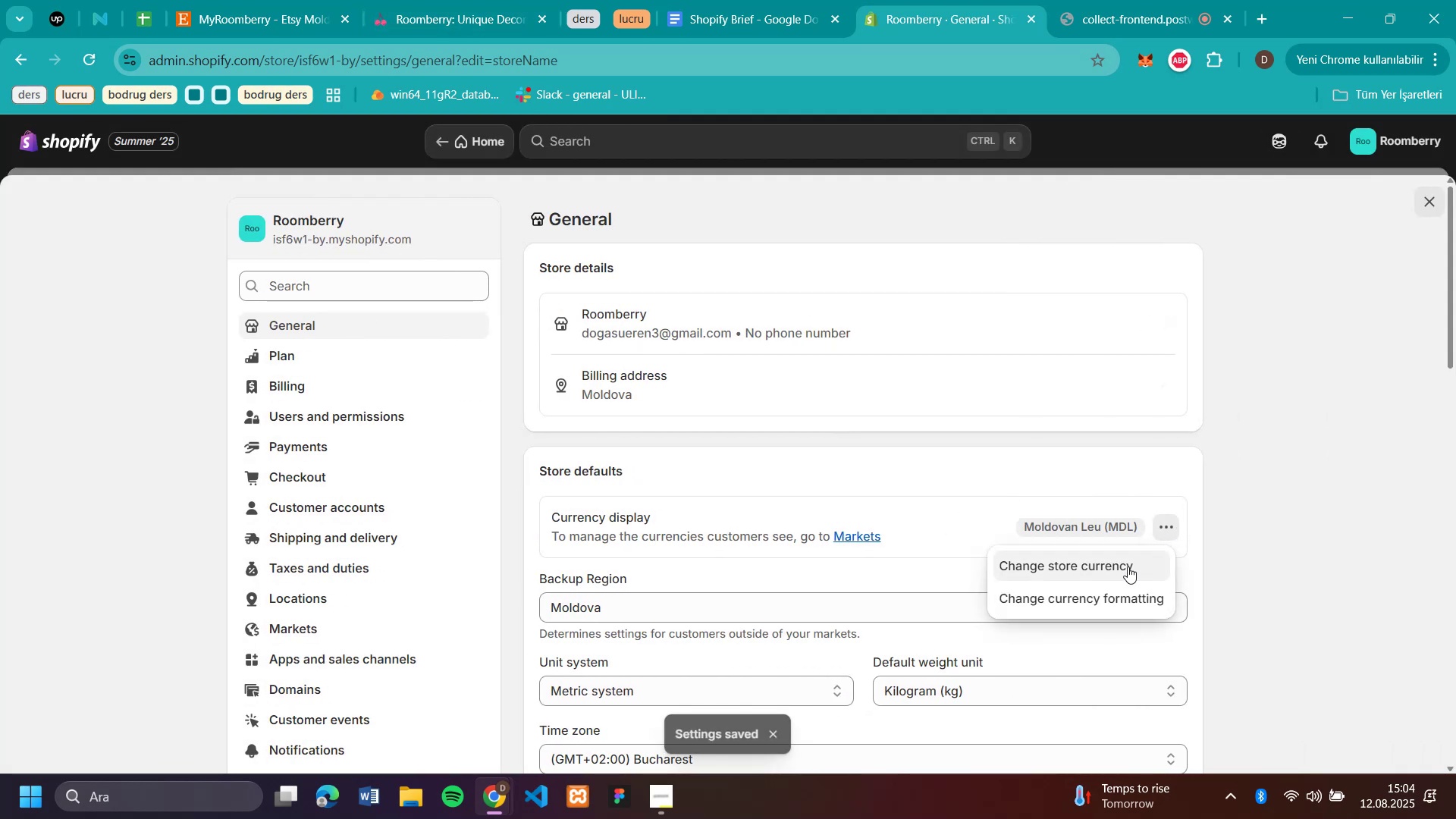 
left_click([1052, 571])
 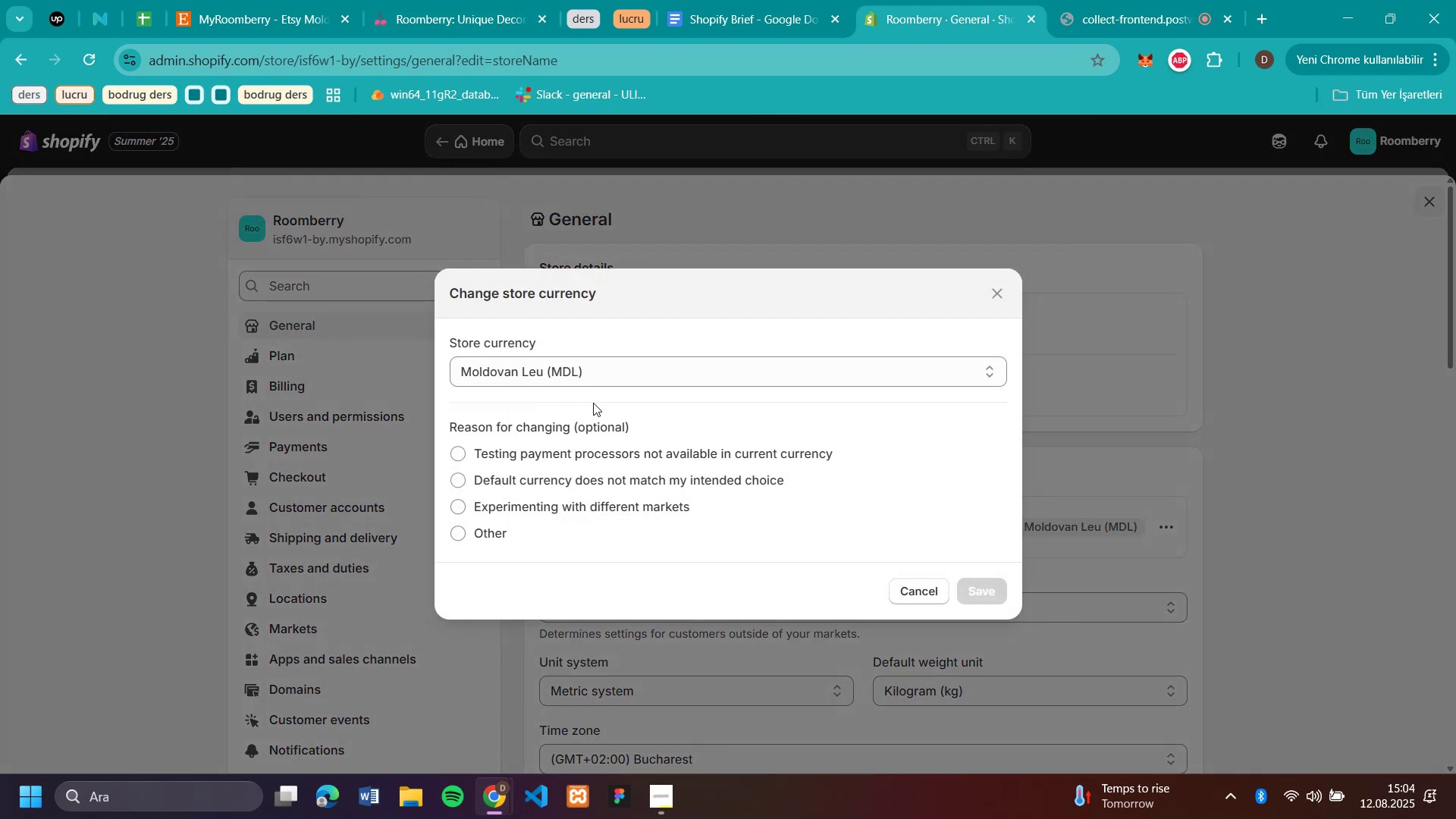 
left_click([589, 378])
 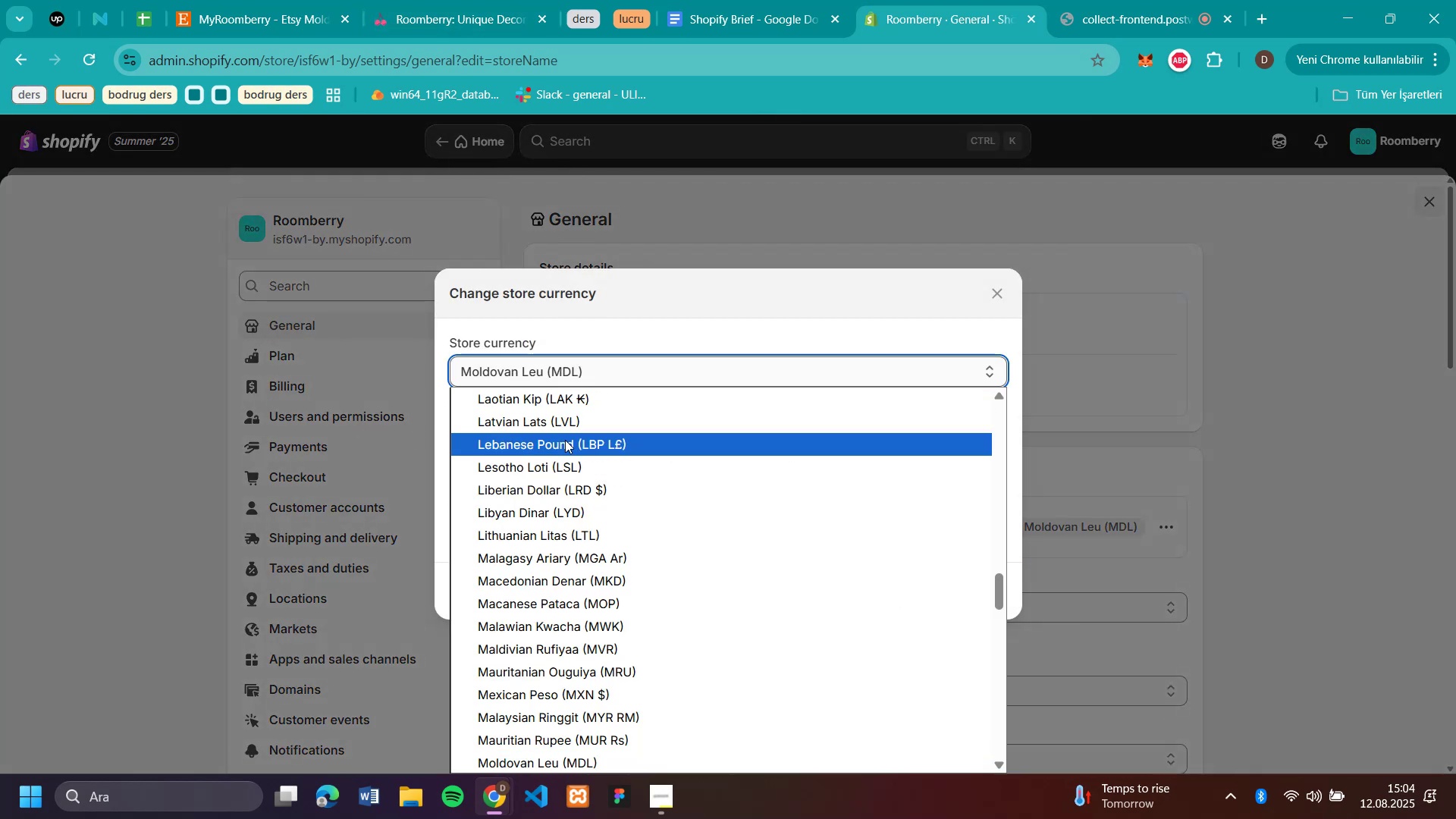 
scroll: coordinate [565, 443], scroll_direction: down, amount: 1.0
 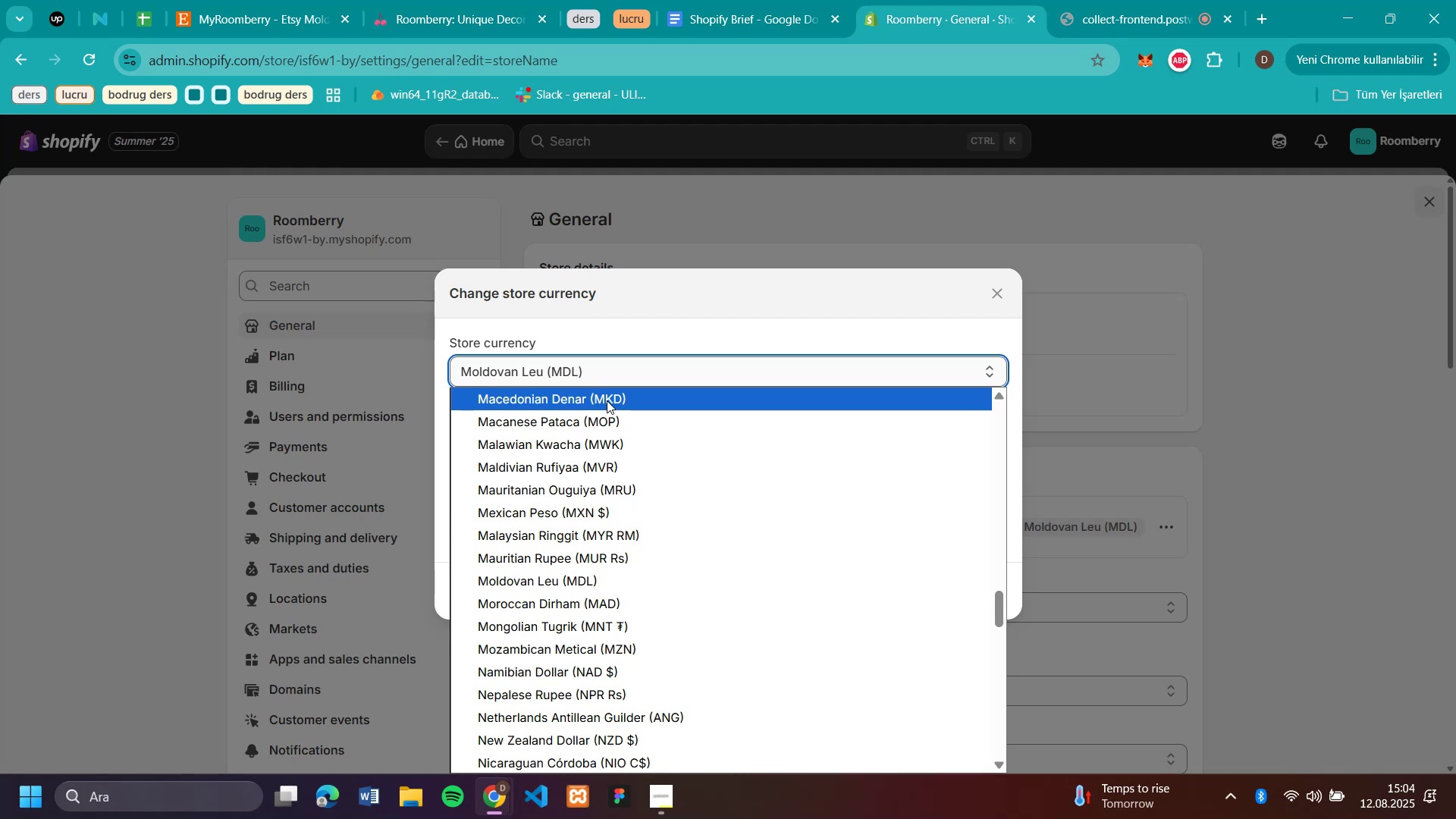 
wait(5.25)
 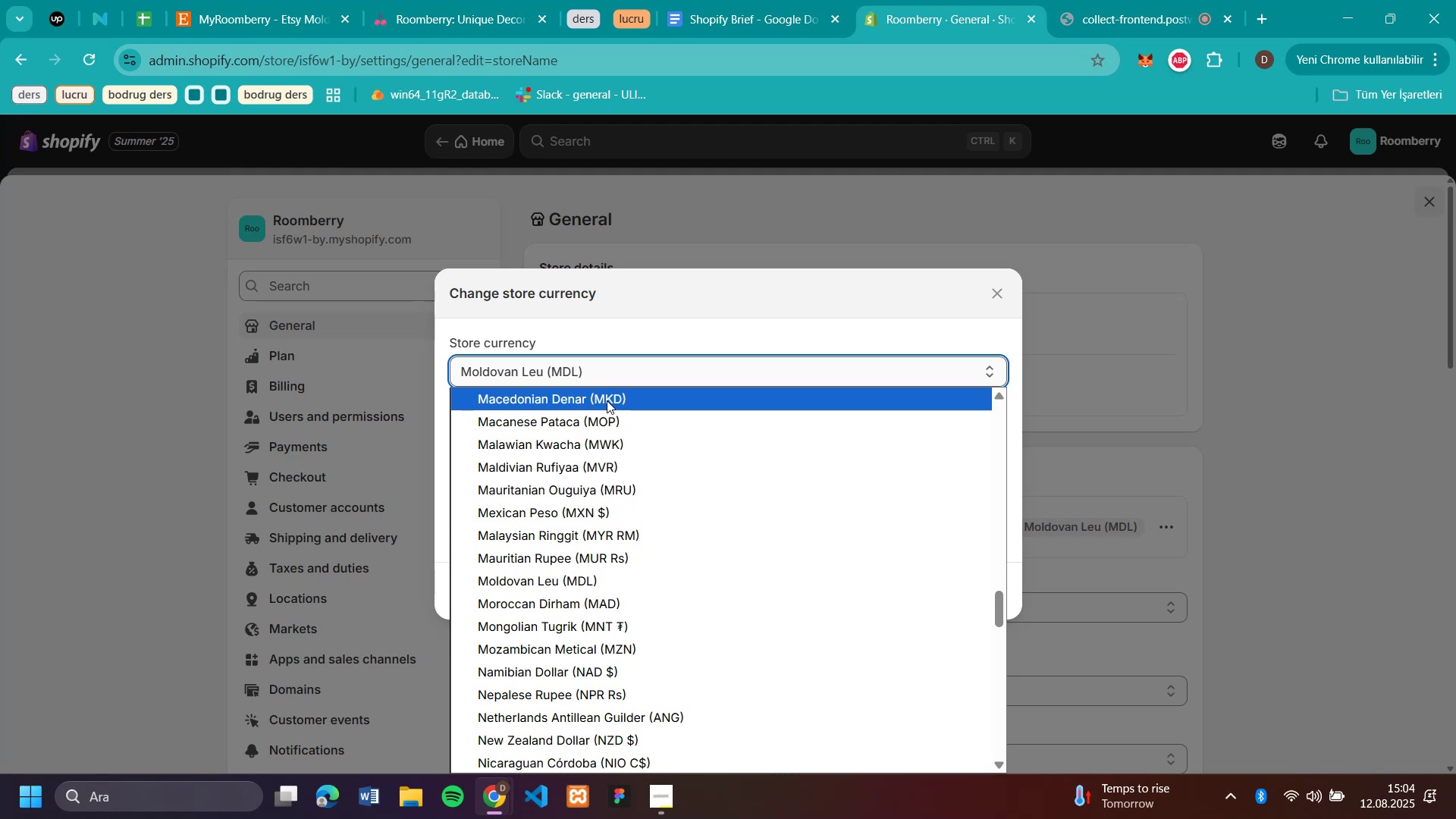 
scroll: coordinate [610, 392], scroll_direction: up, amount: 18.0
 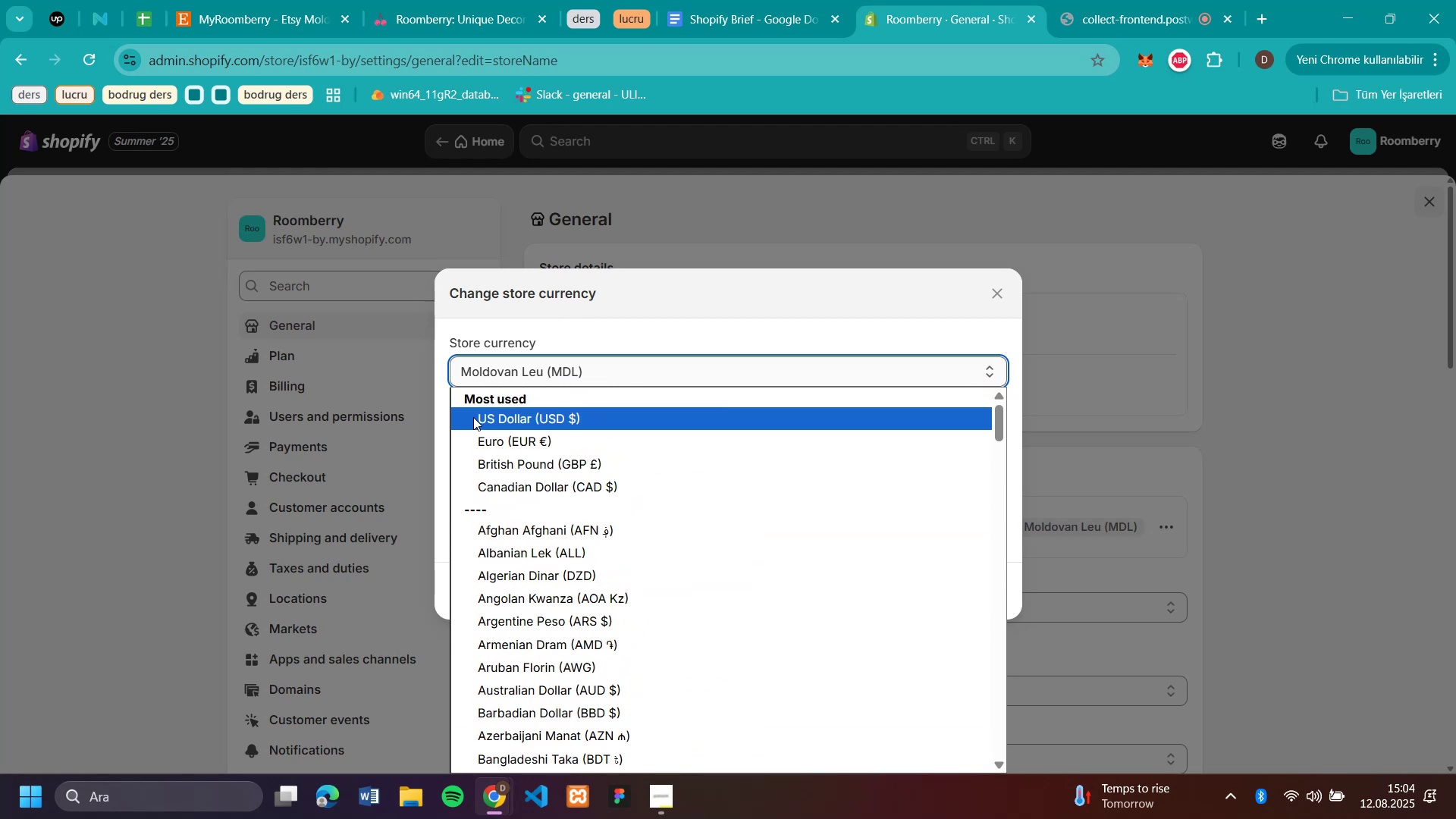 
left_click([473, 417])
 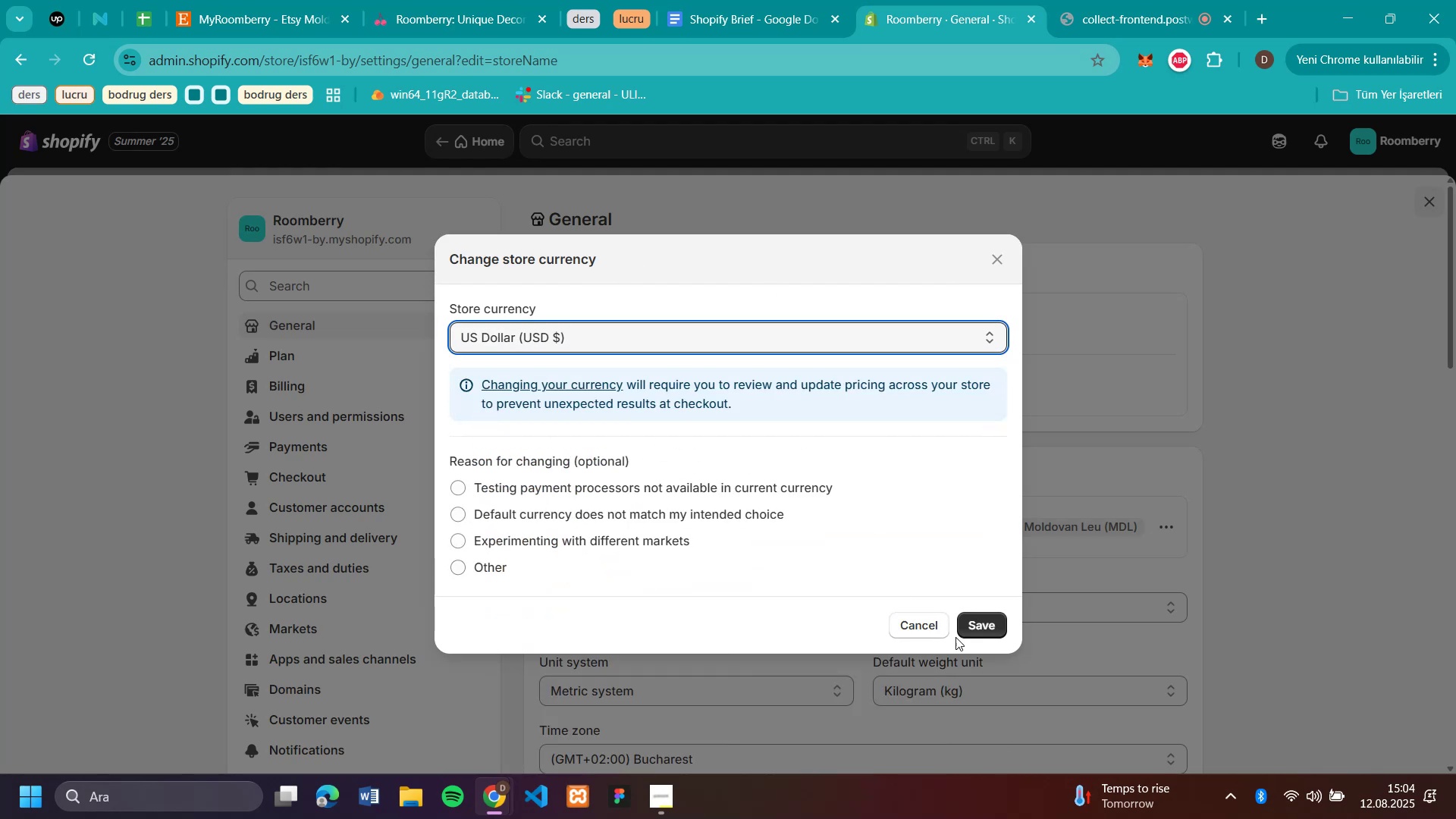 
left_click([979, 623])
 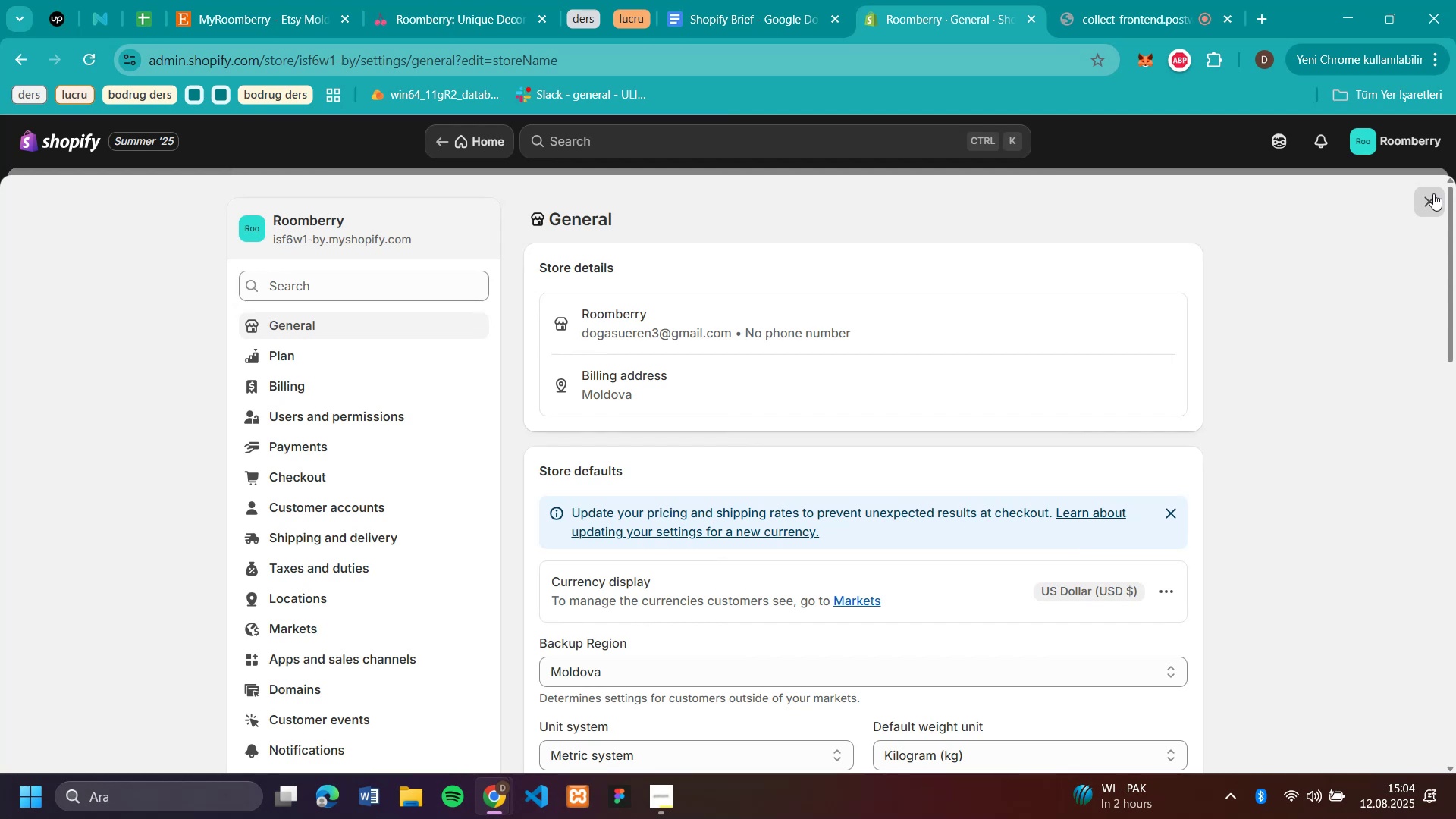 
wait(8.8)
 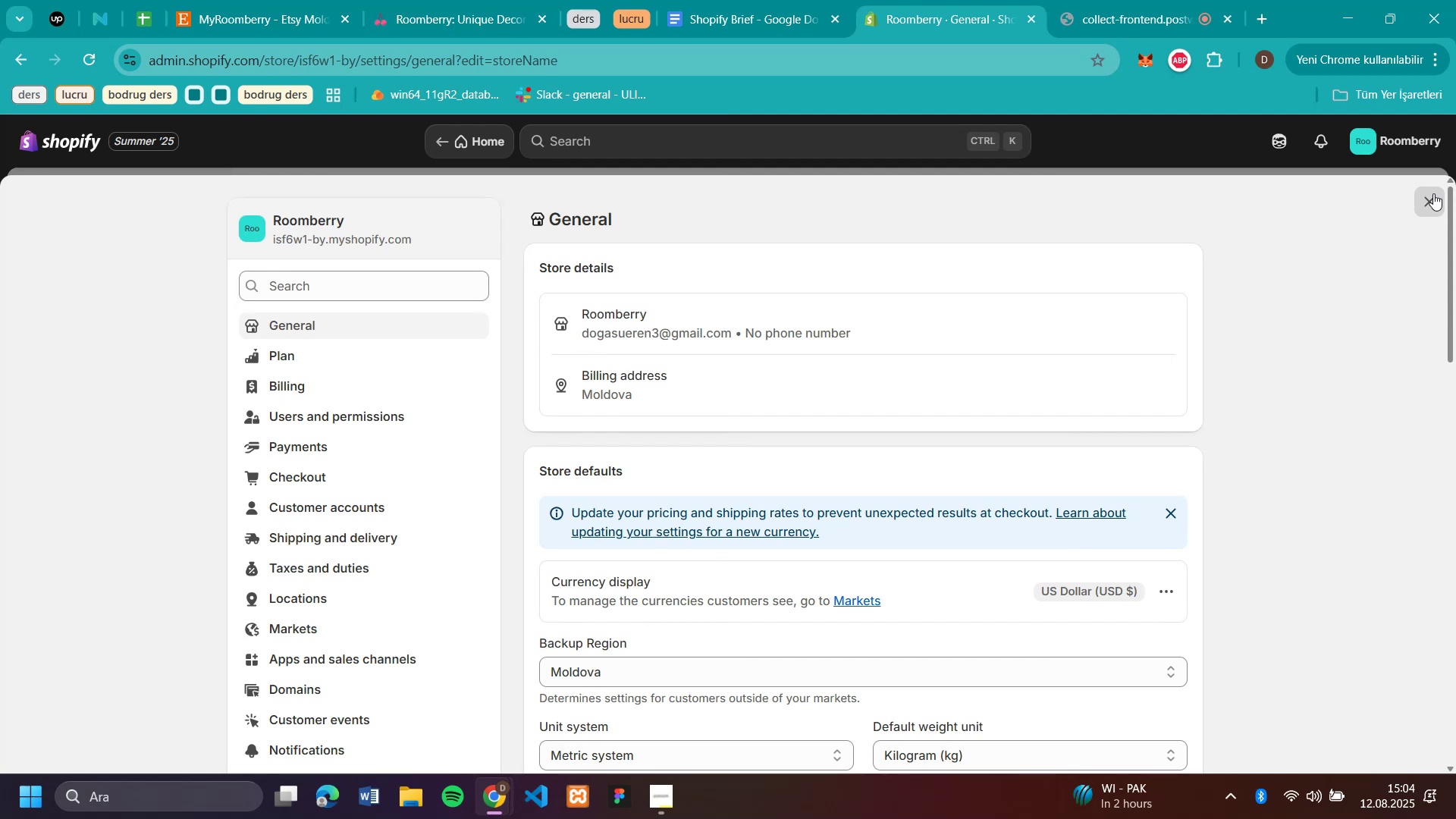 
left_click([1423, 216])
 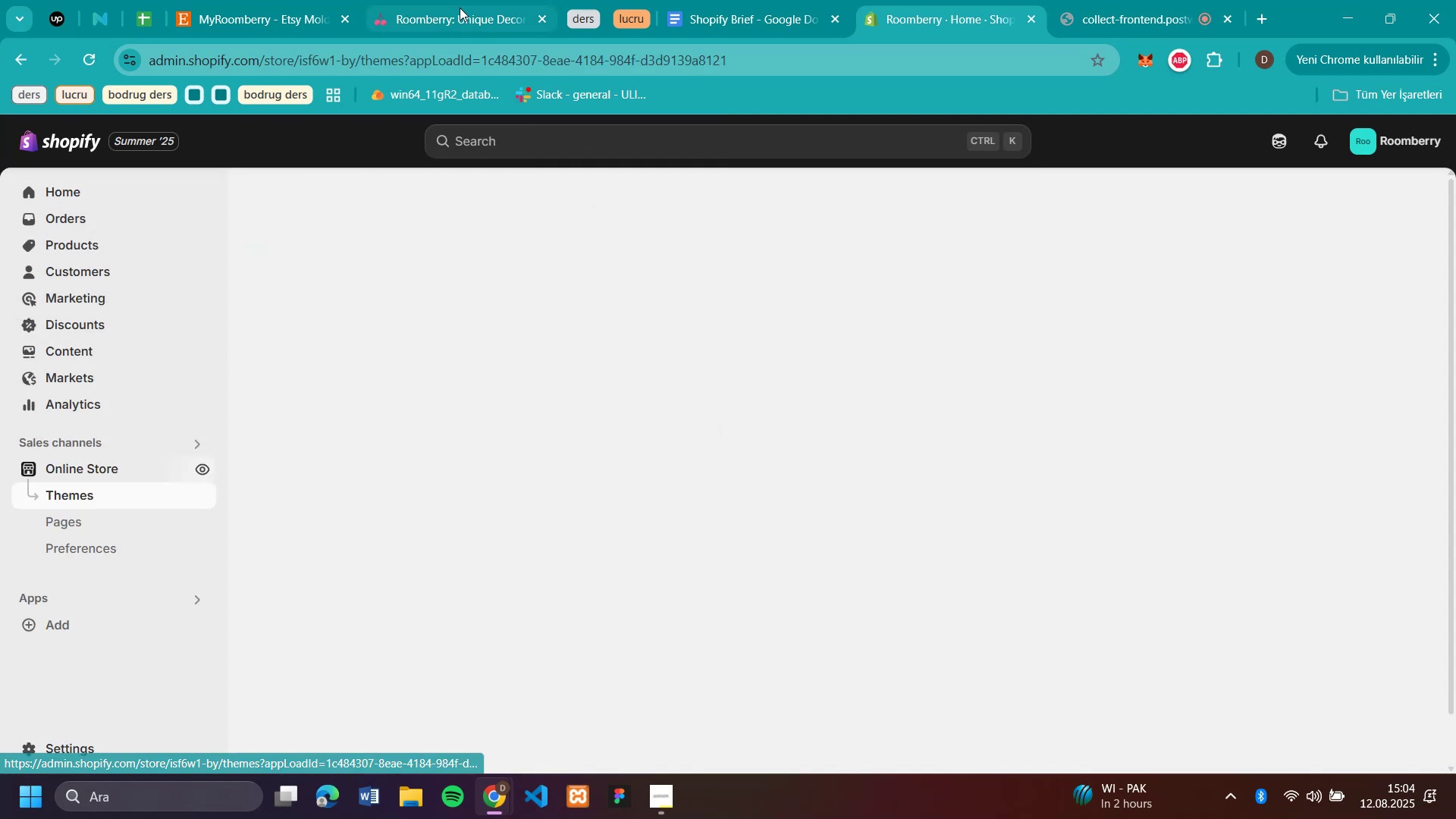 
left_click([447, 26])
 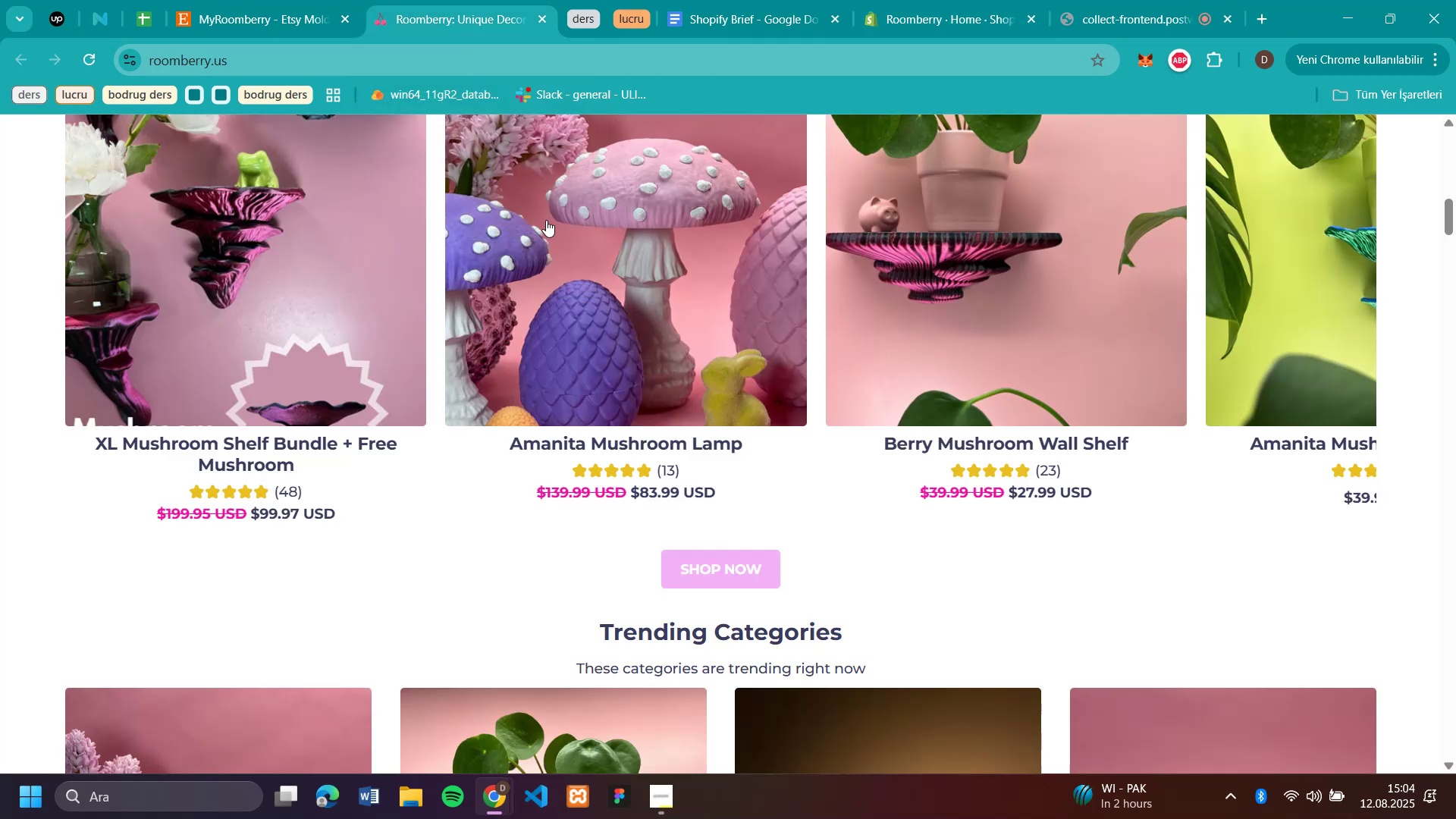 
scroll: coordinate [582, 351], scroll_direction: up, amount: 15.0
 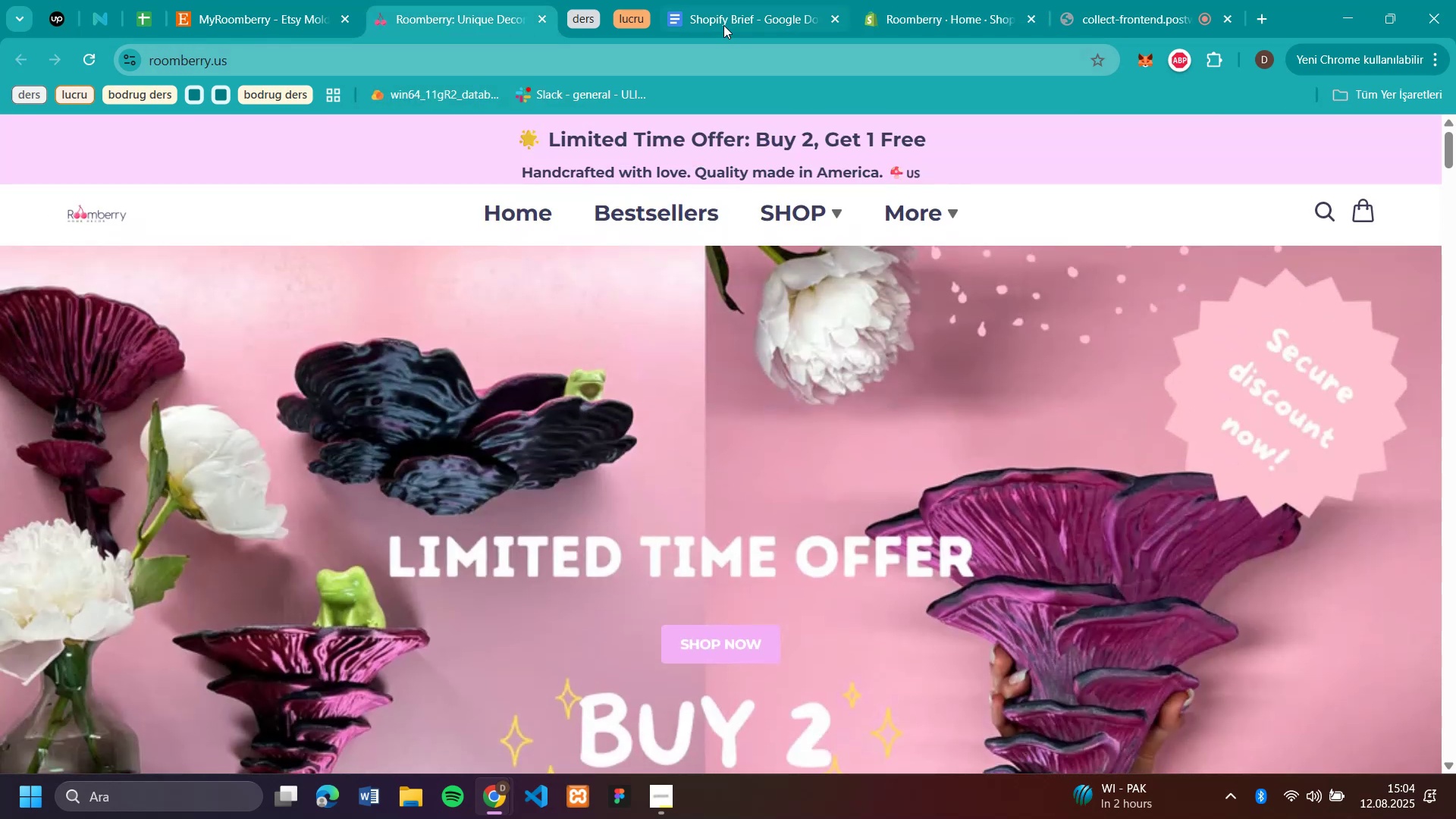 
left_click([947, 19])
 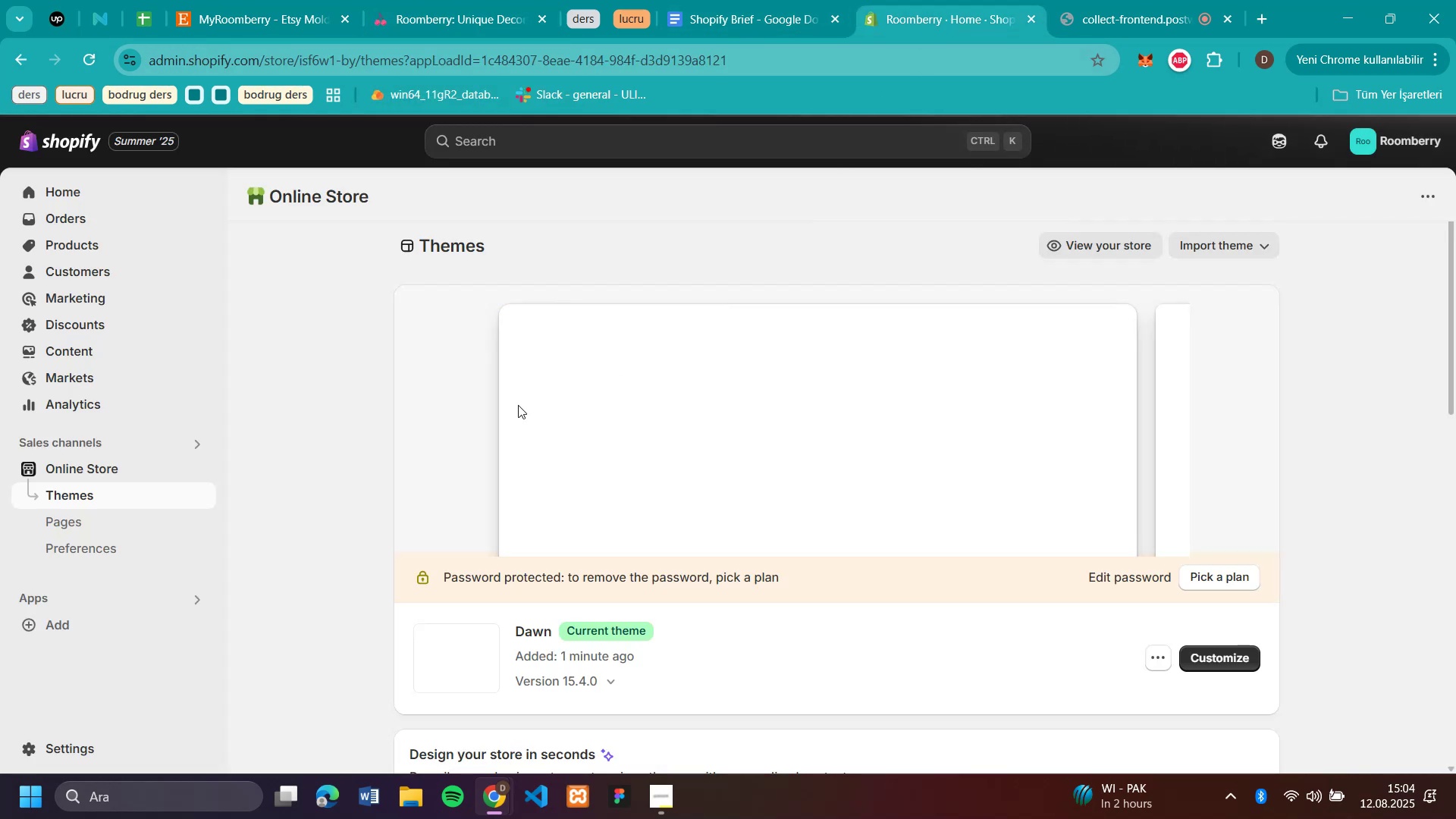 
scroll: coordinate [453, 416], scroll_direction: down, amount: 4.0
 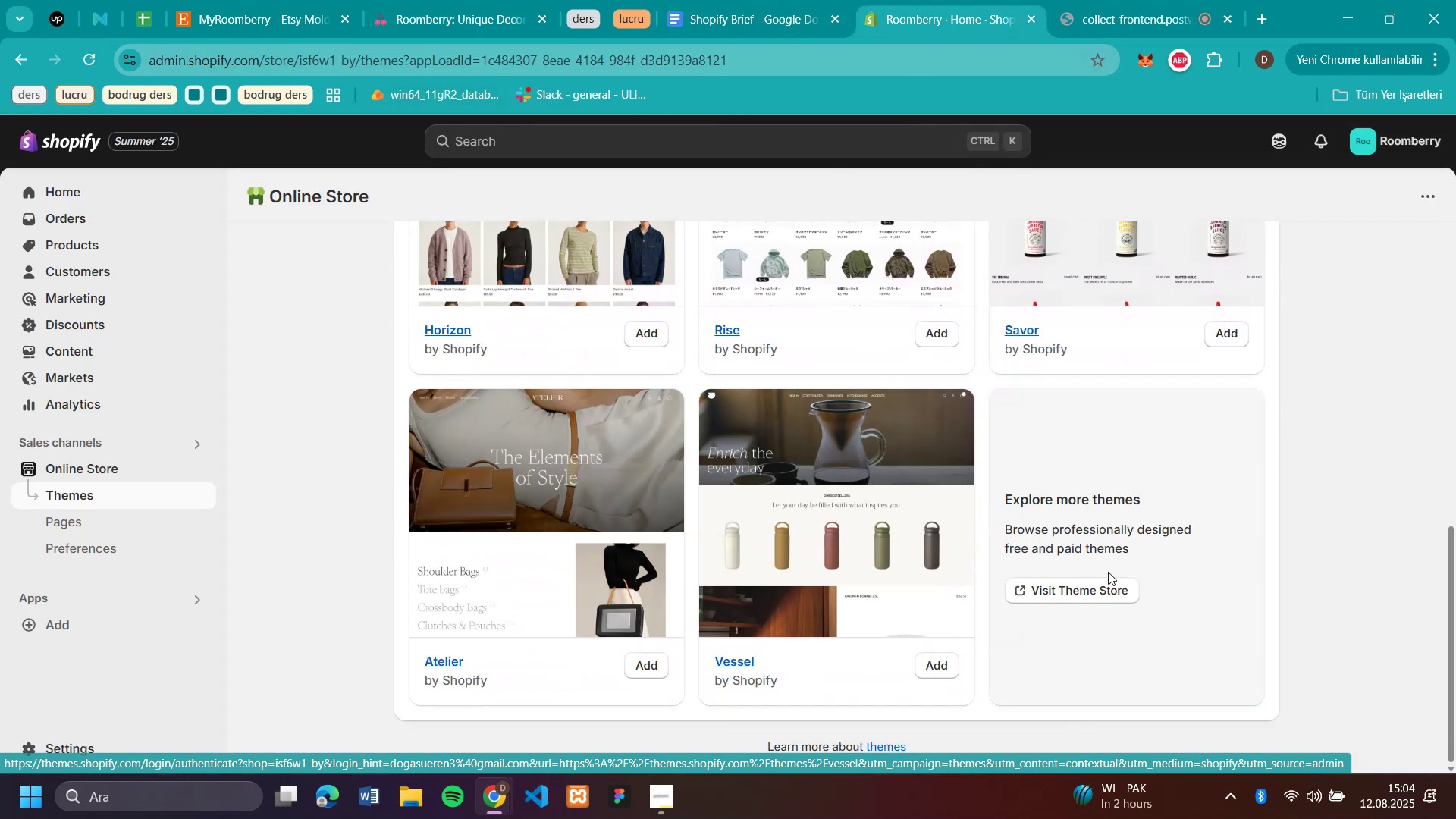 
left_click([1107, 579])
 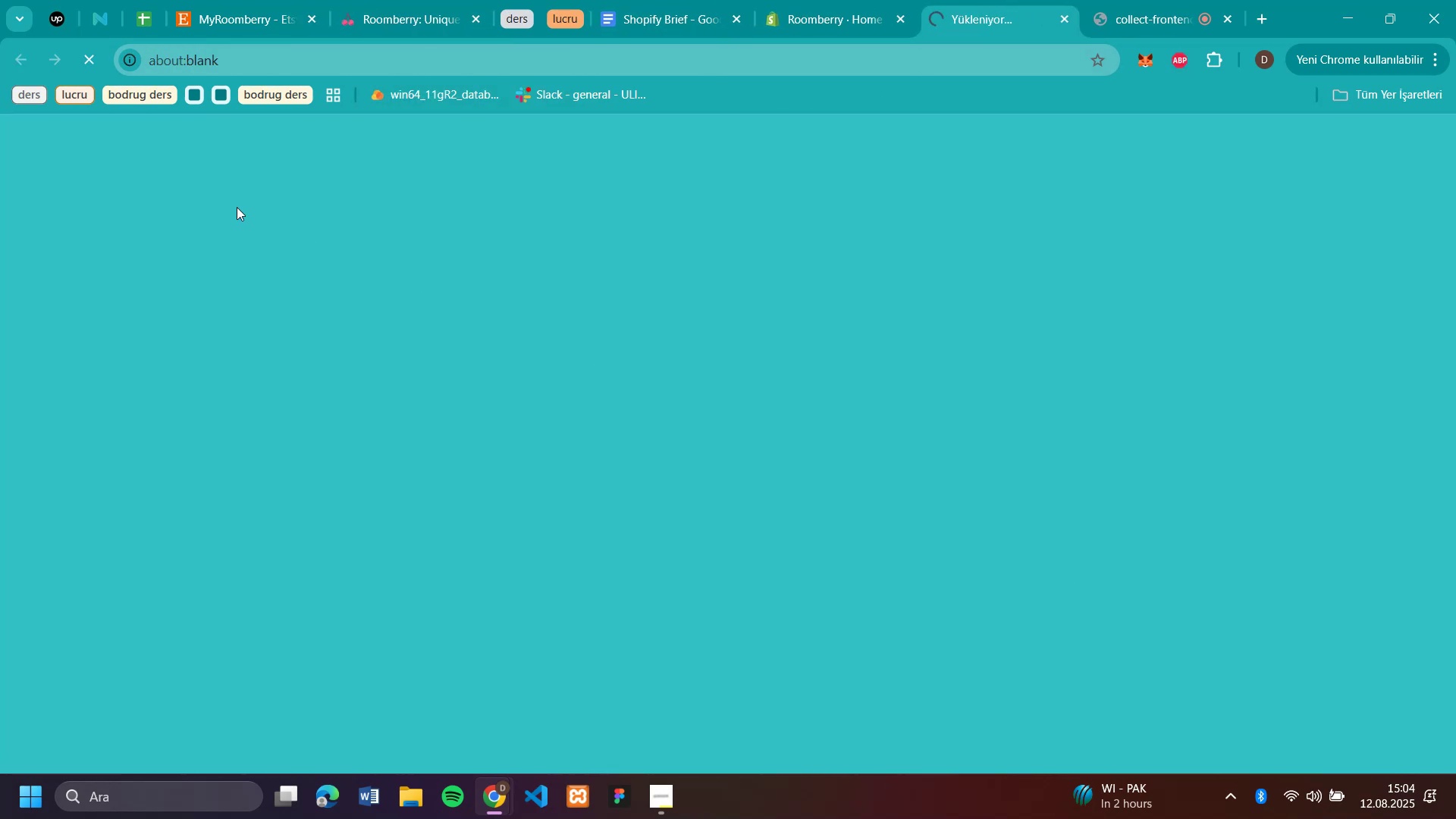 
mouse_move([203, 240])
 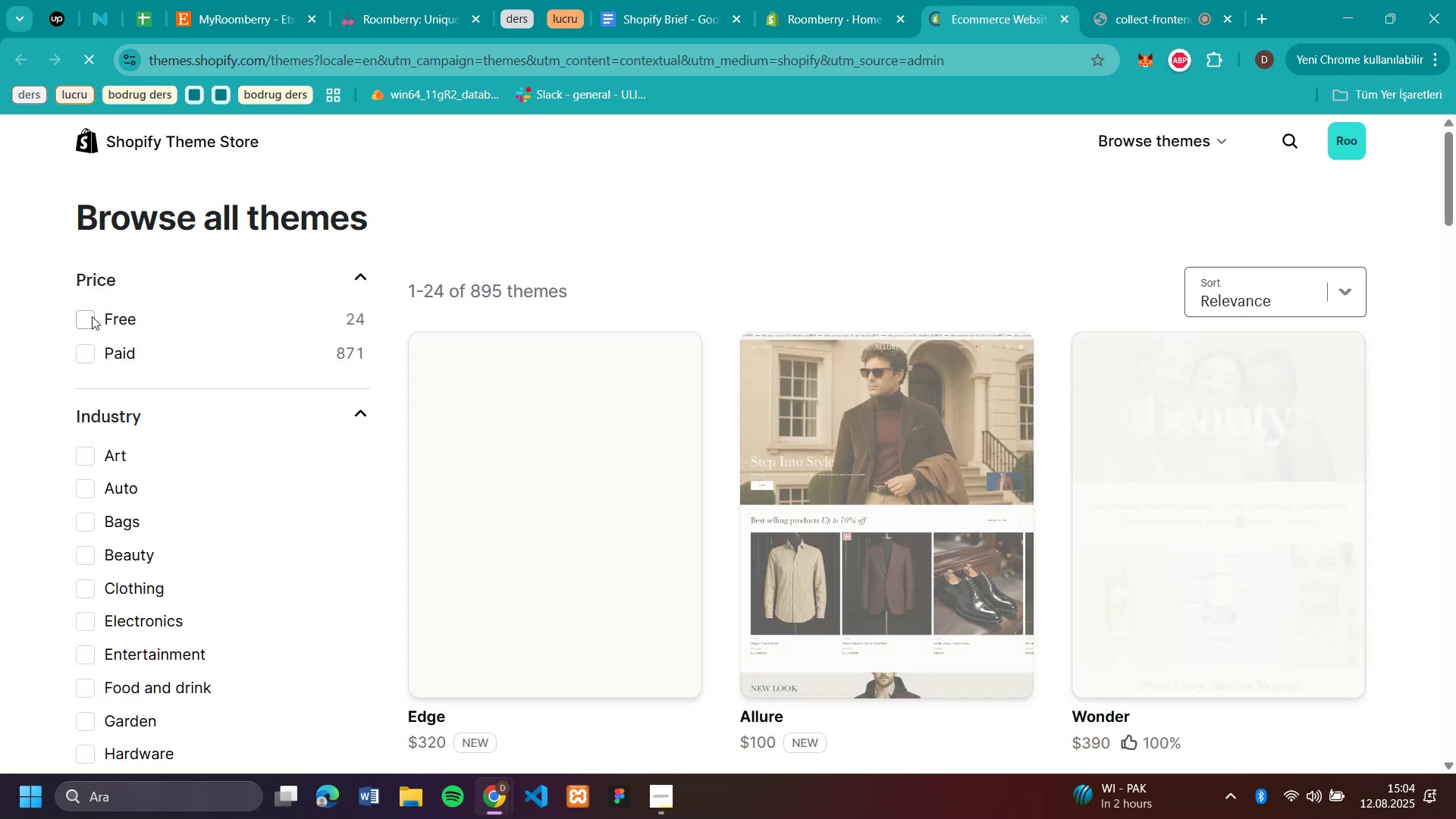 
left_click([92, 316])
 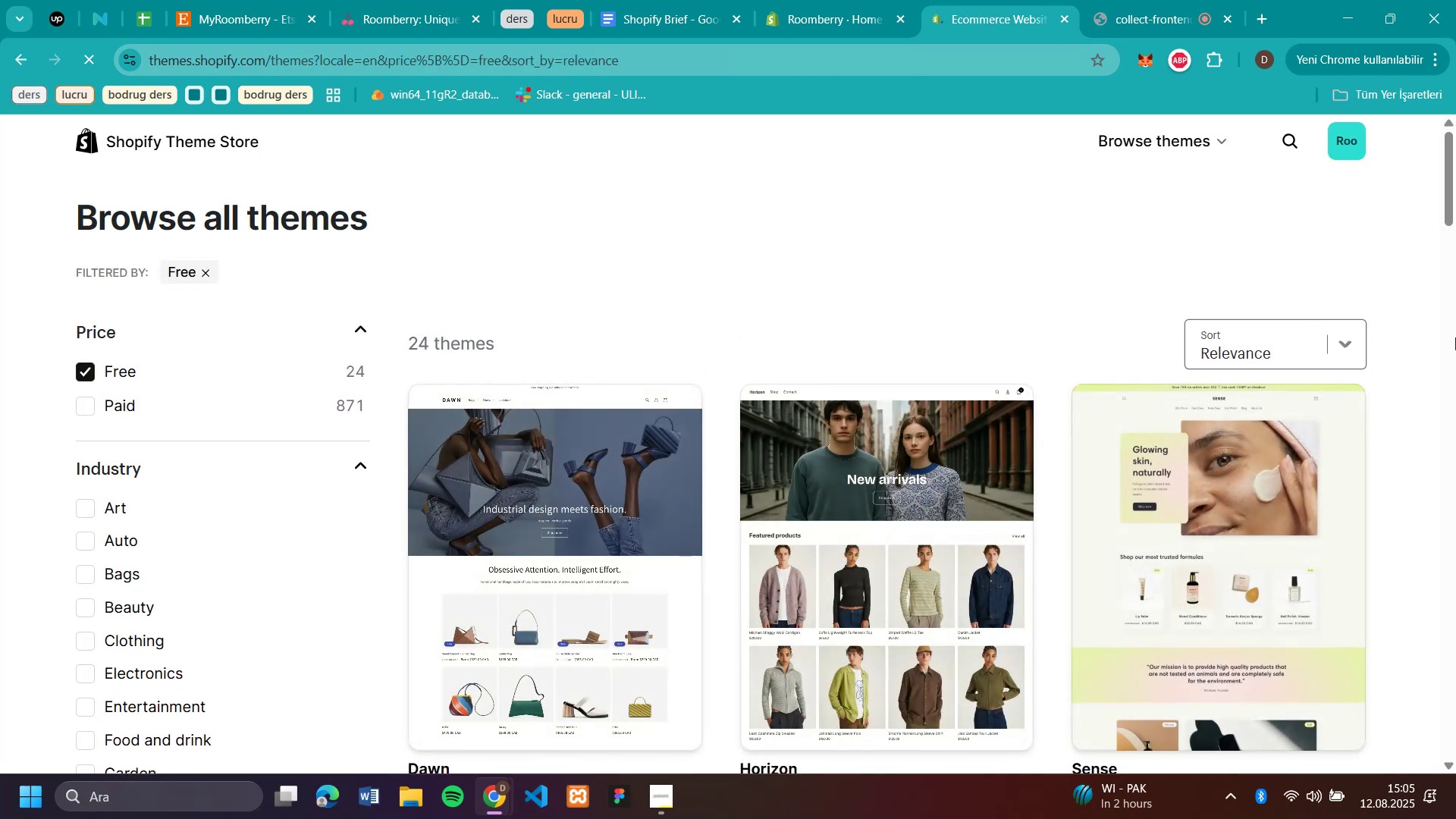 
scroll: coordinate [1455, 371], scroll_direction: down, amount: 6.0
 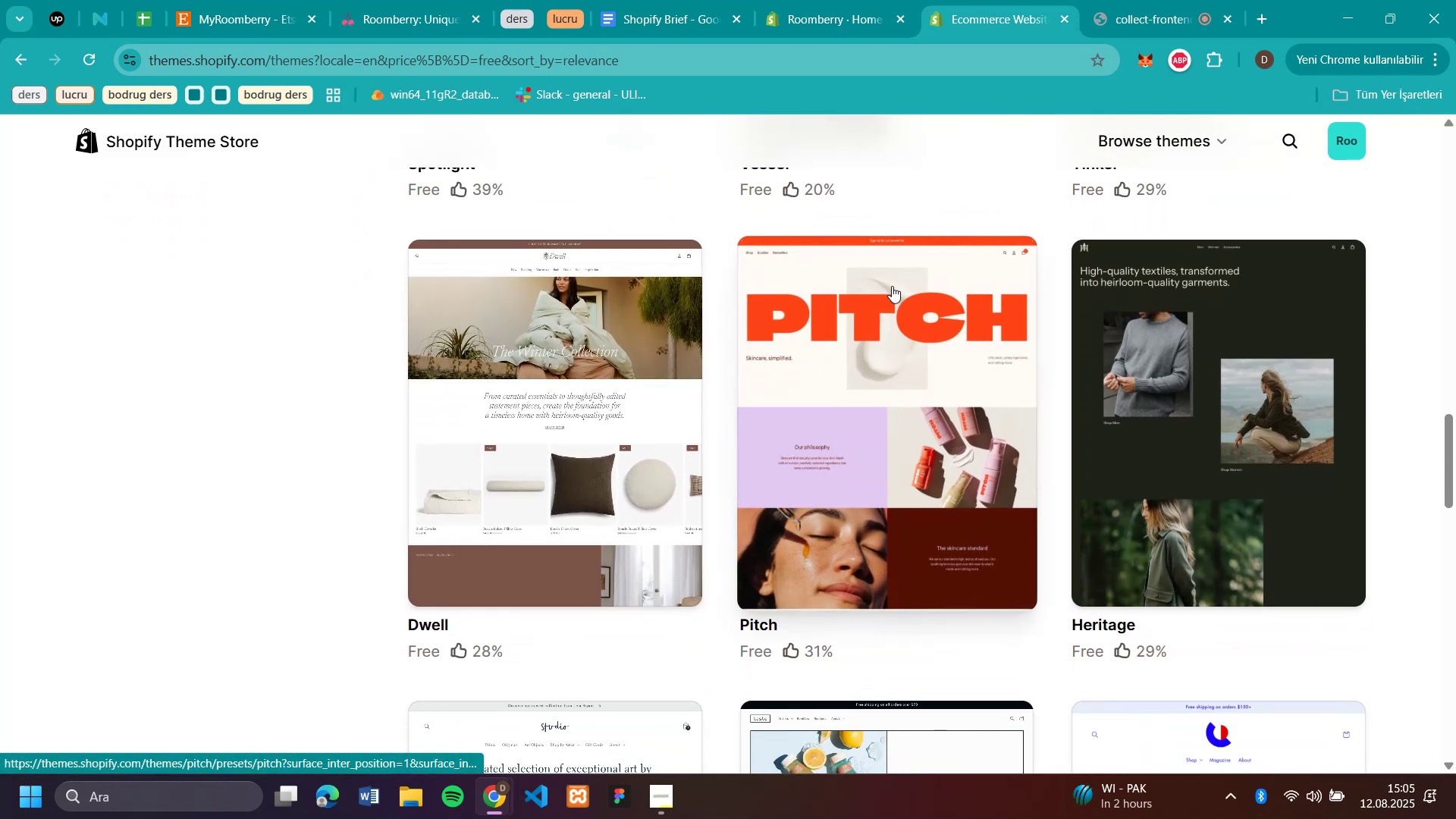 
left_click([892, 286])
 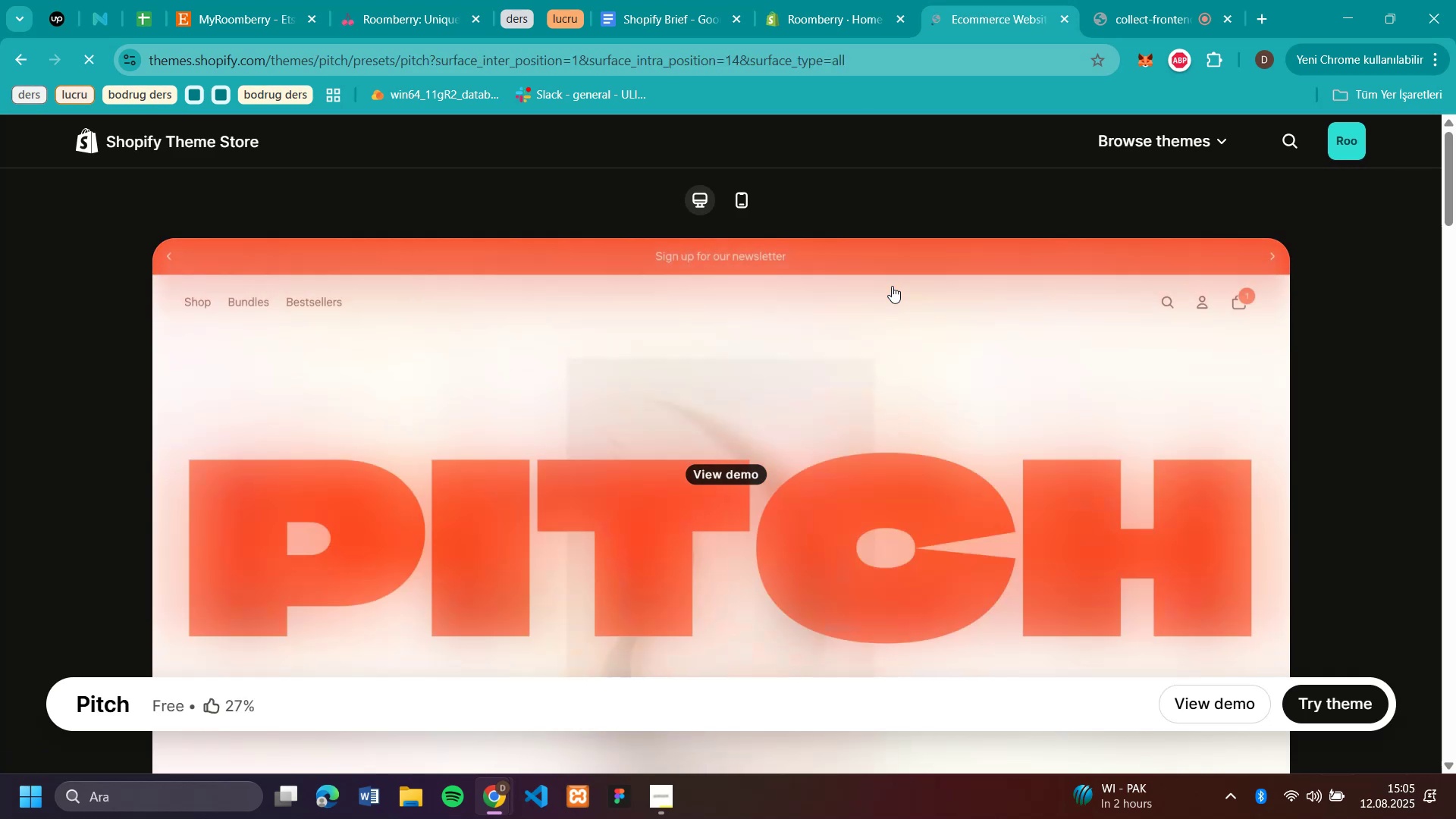 
scroll: coordinate [927, 377], scroll_direction: down, amount: 6.0
 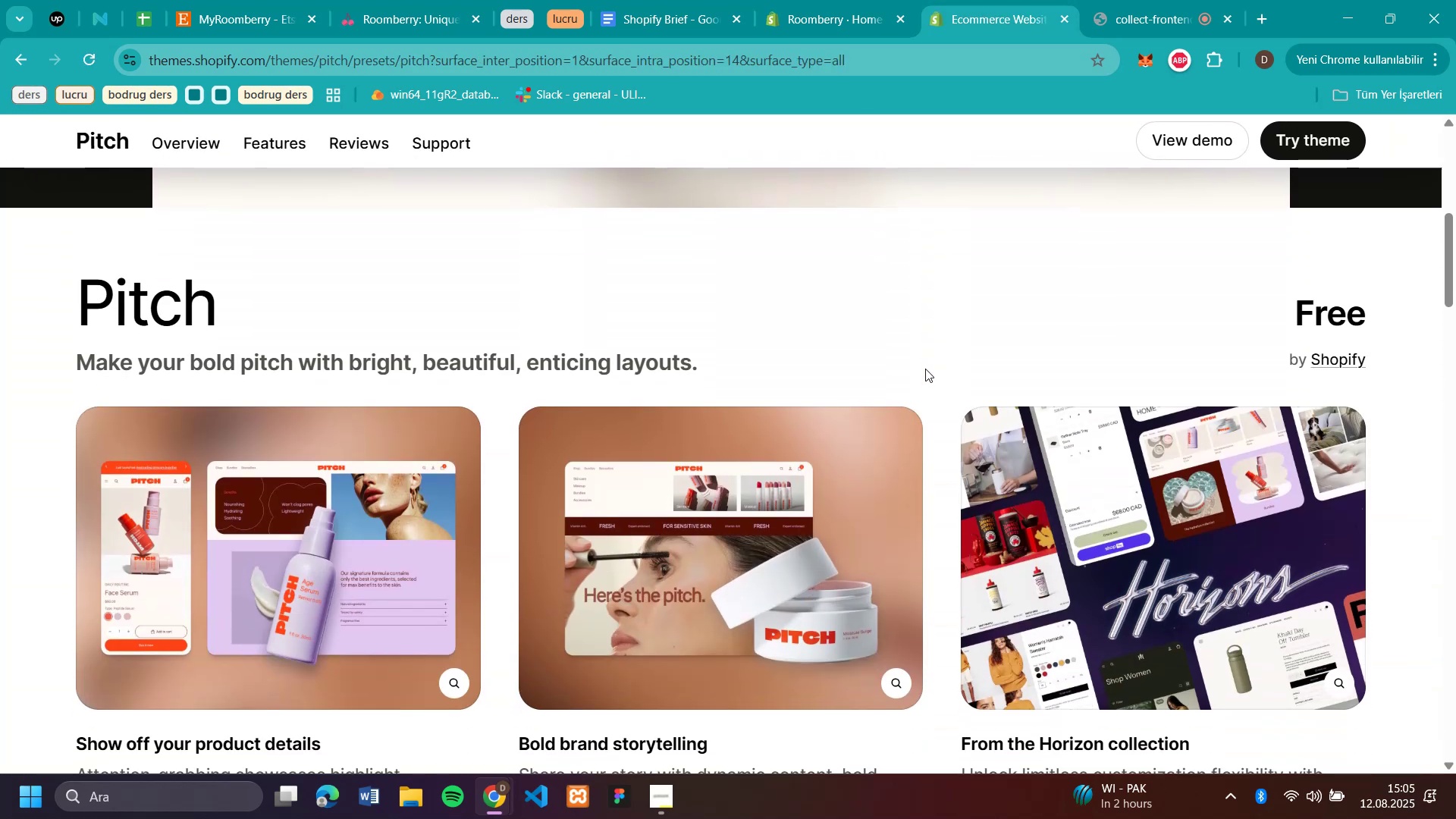 
scroll: coordinate [925, 367], scroll_direction: up, amount: 8.0
 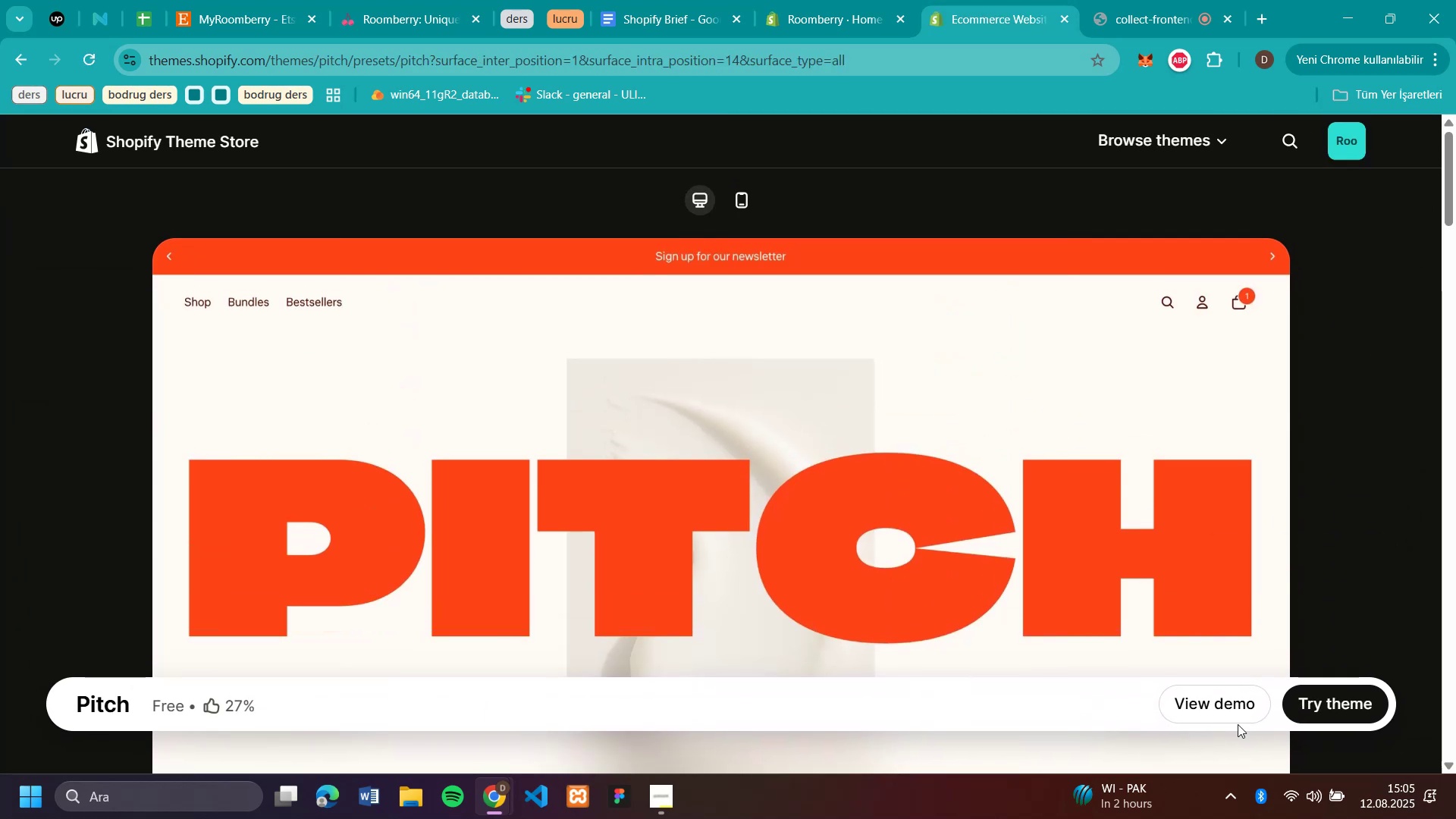 
left_click([1200, 702])
 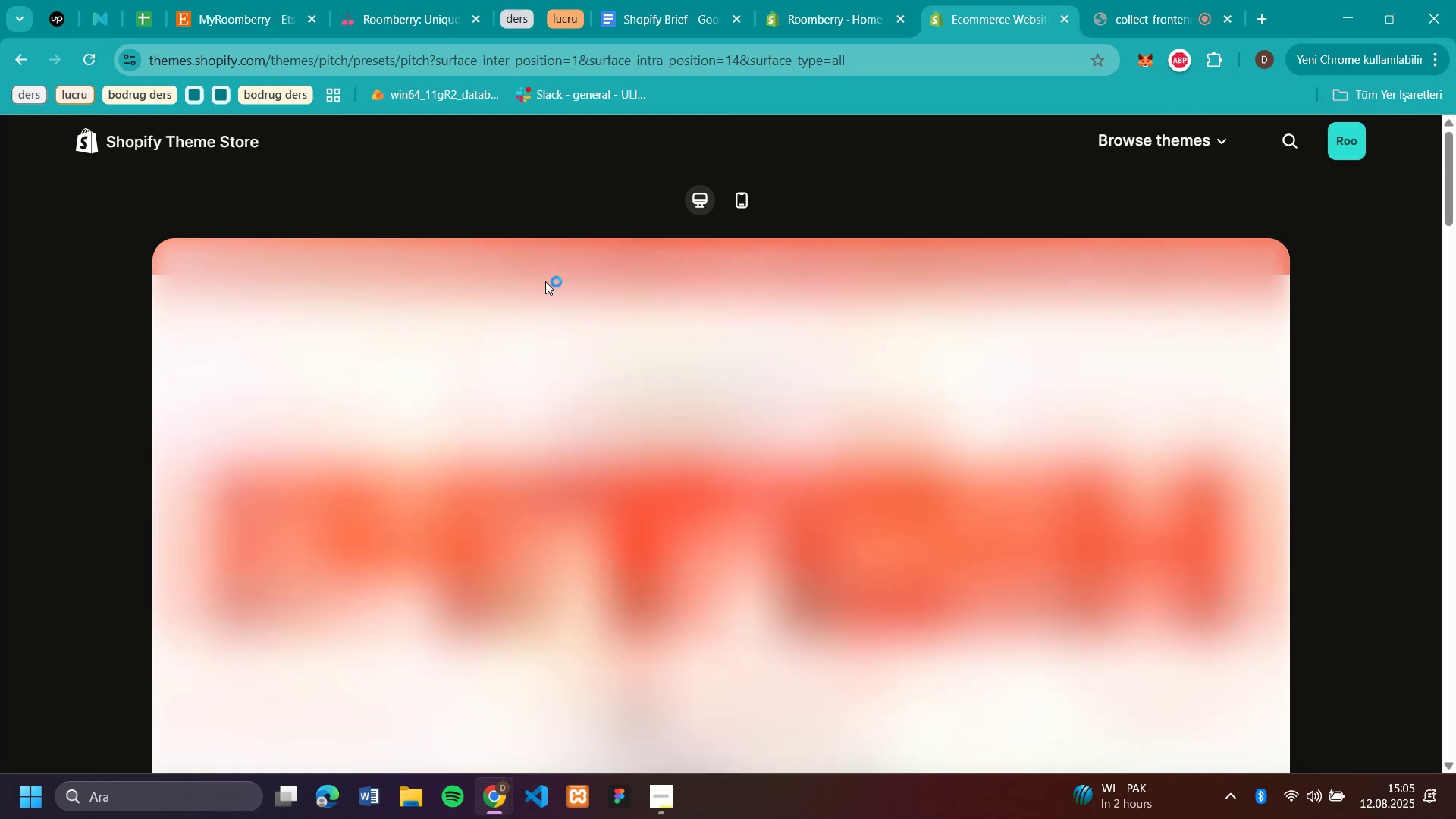 
scroll: coordinate [545, 281], scroll_direction: up, amount: 4.0
 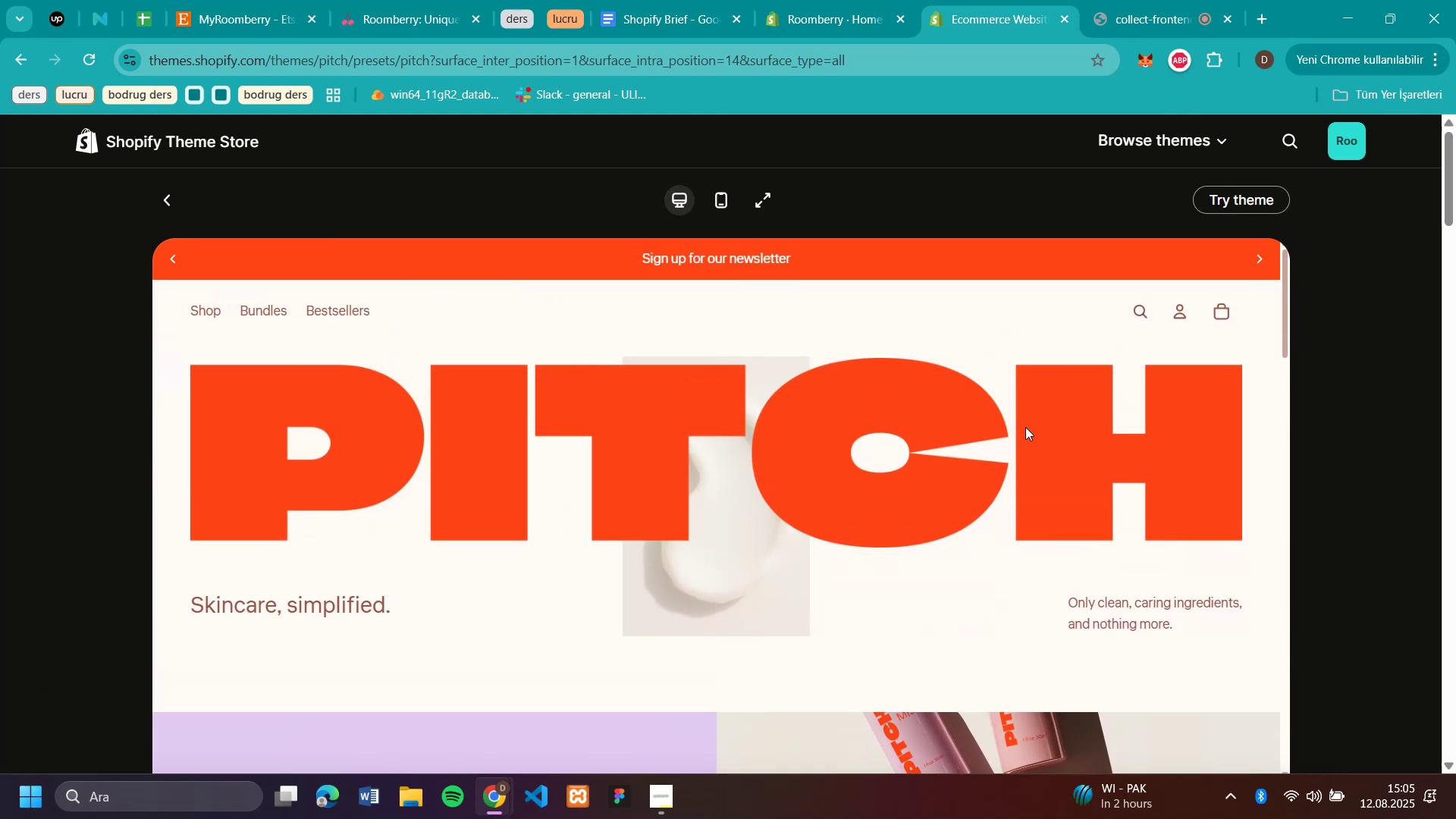 
scroll: coordinate [1031, 416], scroll_direction: down, amount: 7.0
 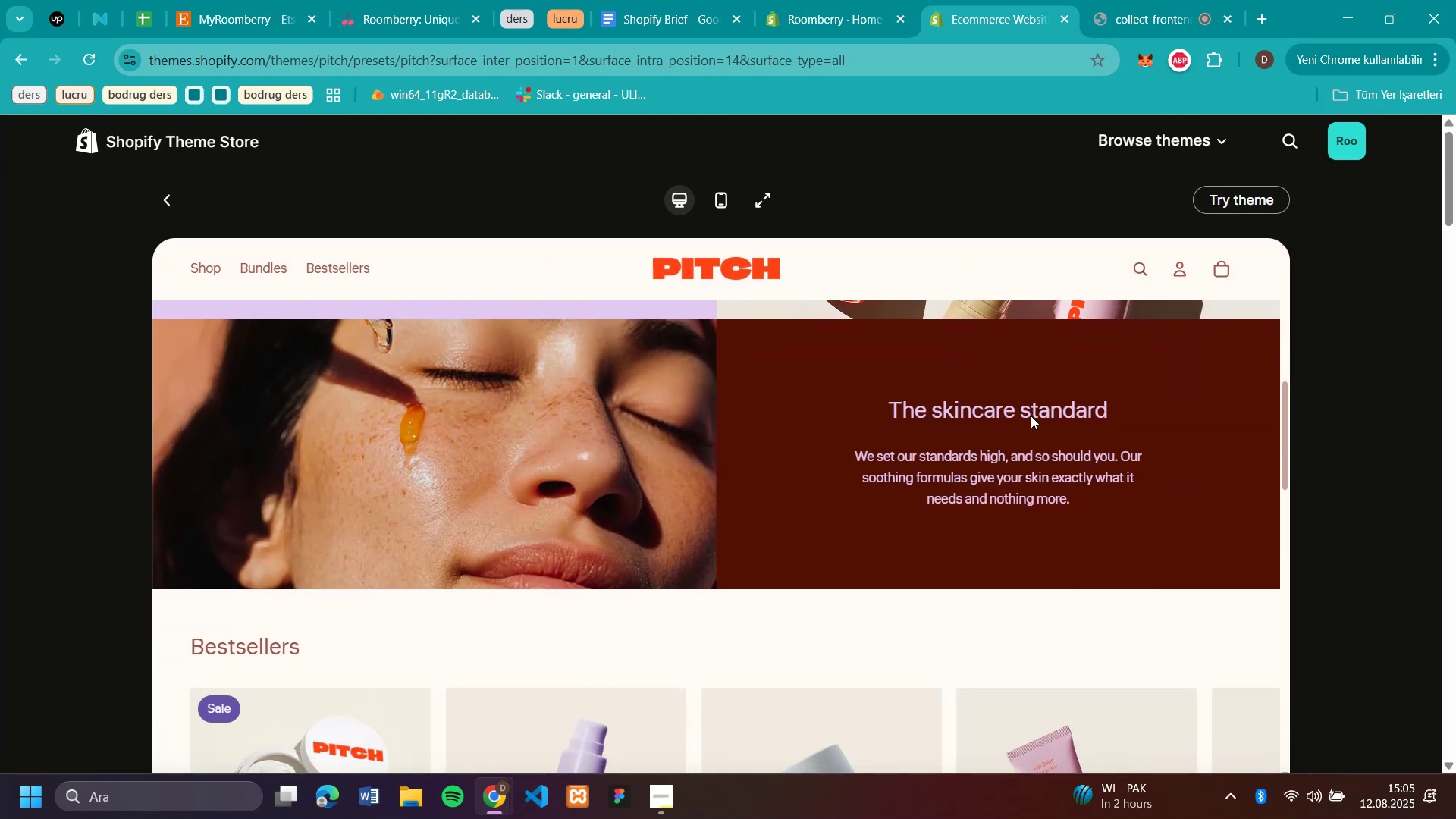 
scroll: coordinate [1033, 413], scroll_direction: up, amount: 16.0
 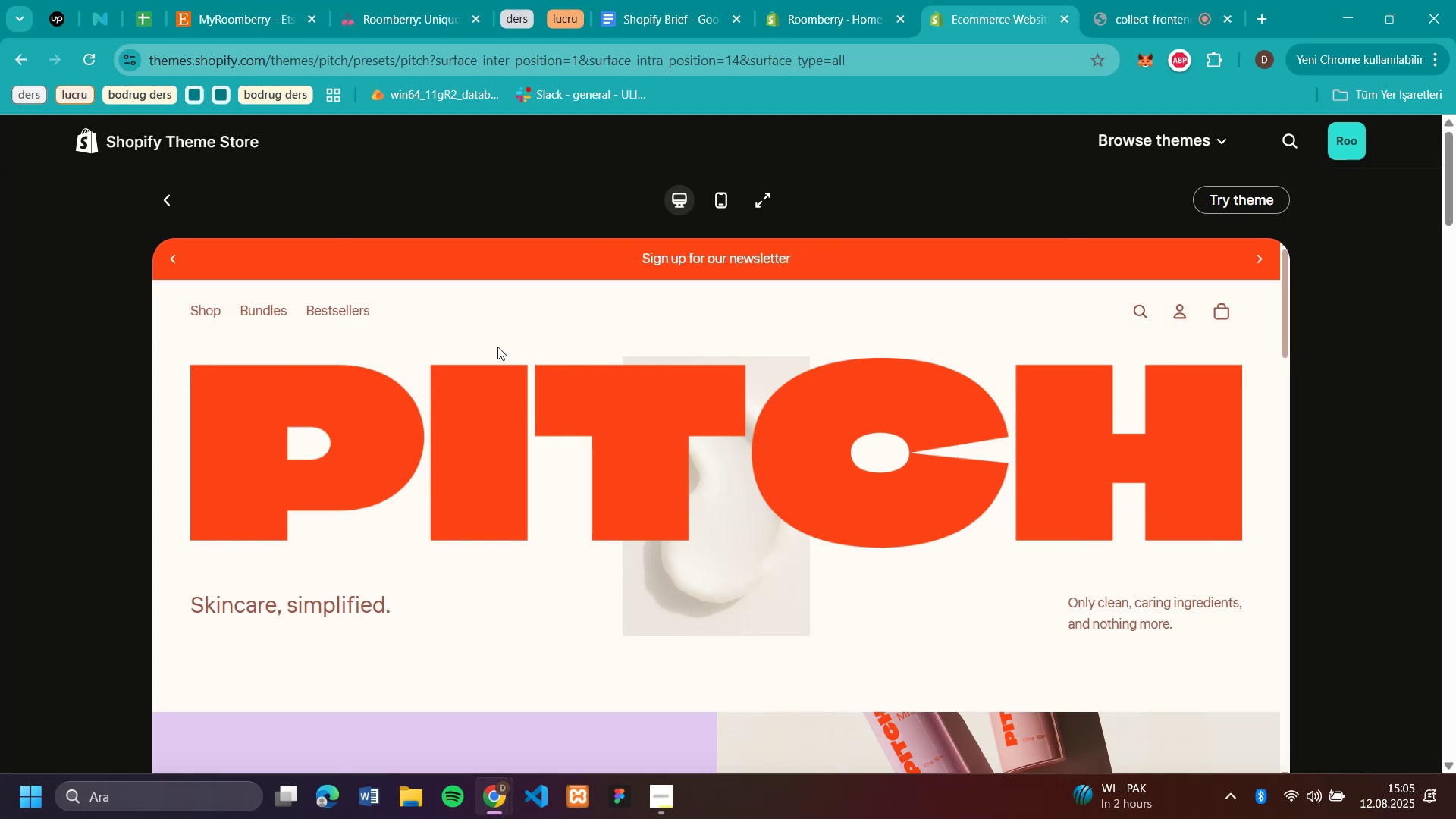 
wait(5.97)
 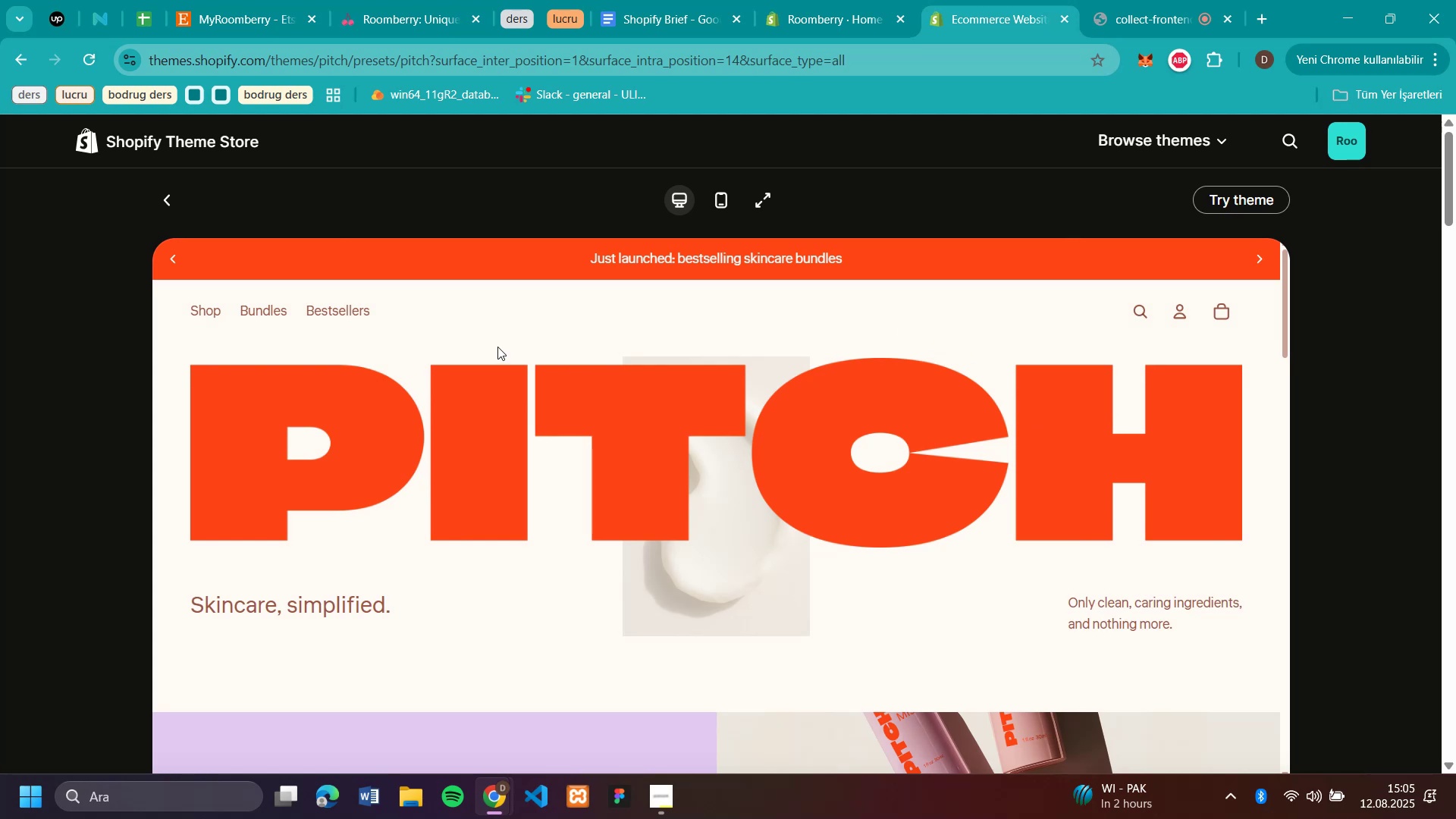 
scroll: coordinate [1102, 411], scroll_direction: down, amount: 17.0
 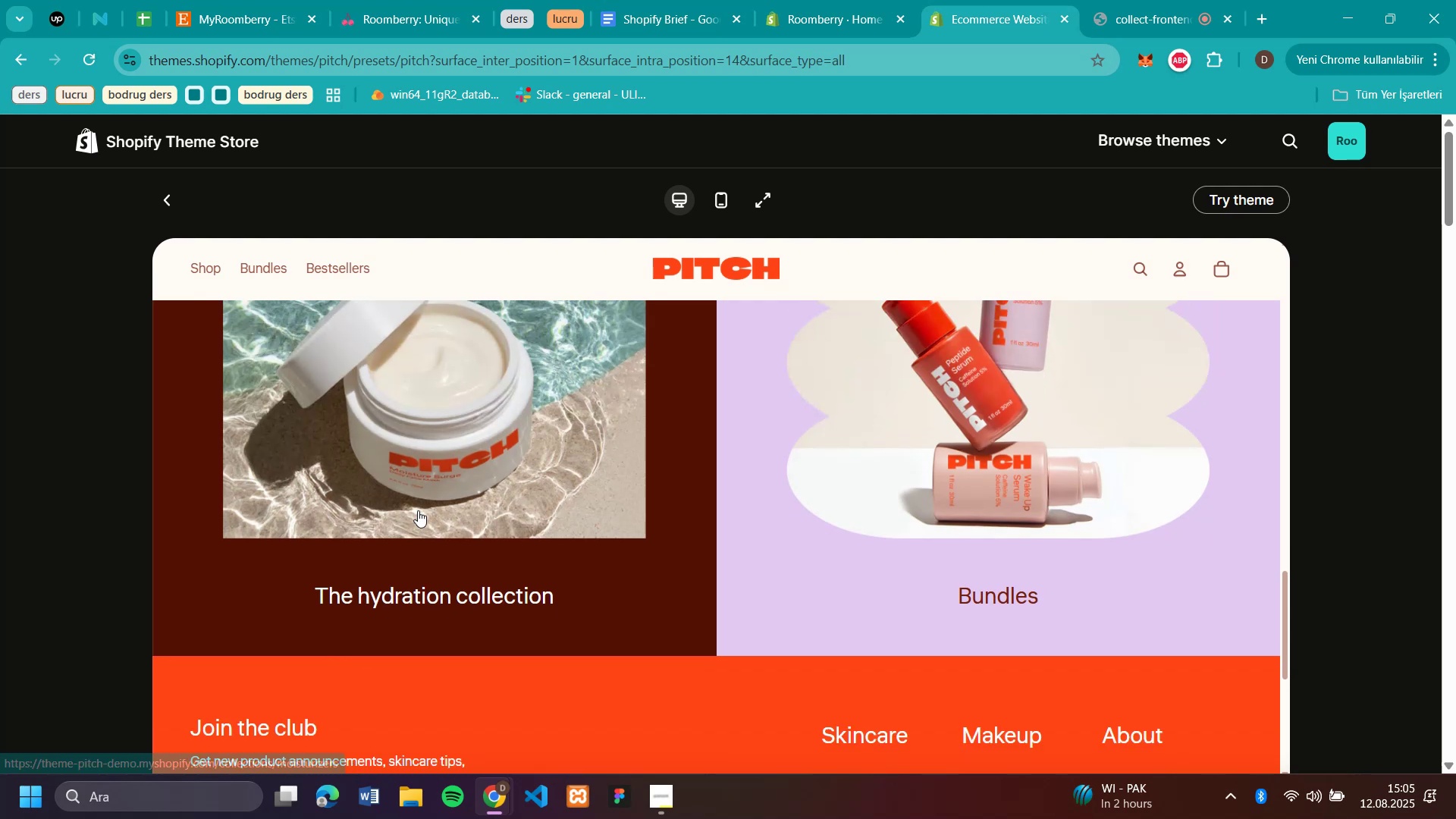 
scroll: coordinate [924, 486], scroll_direction: down, amount: 8.0
 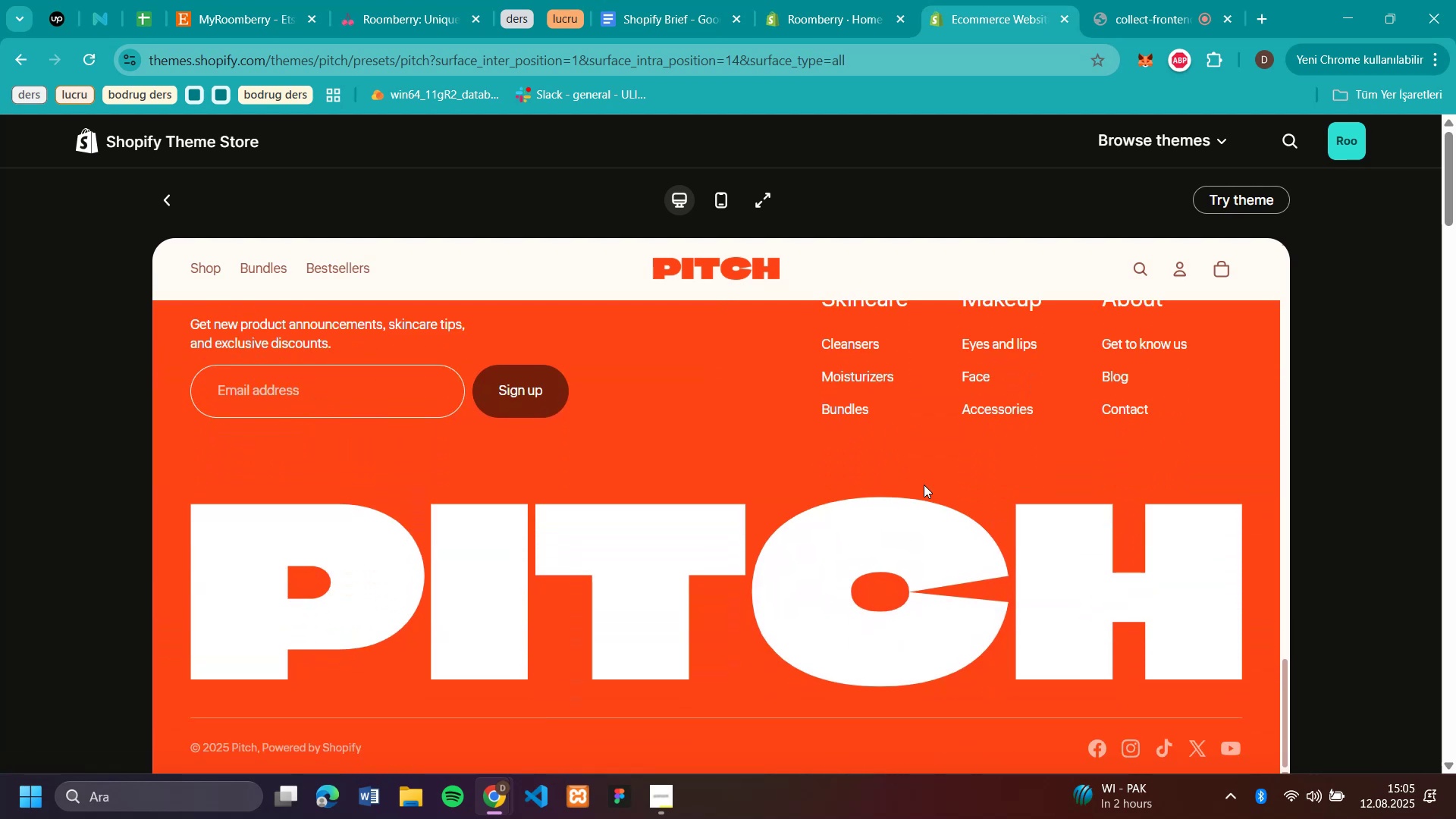 
scroll: coordinate [878, 397], scroll_direction: up, amount: 30.0
 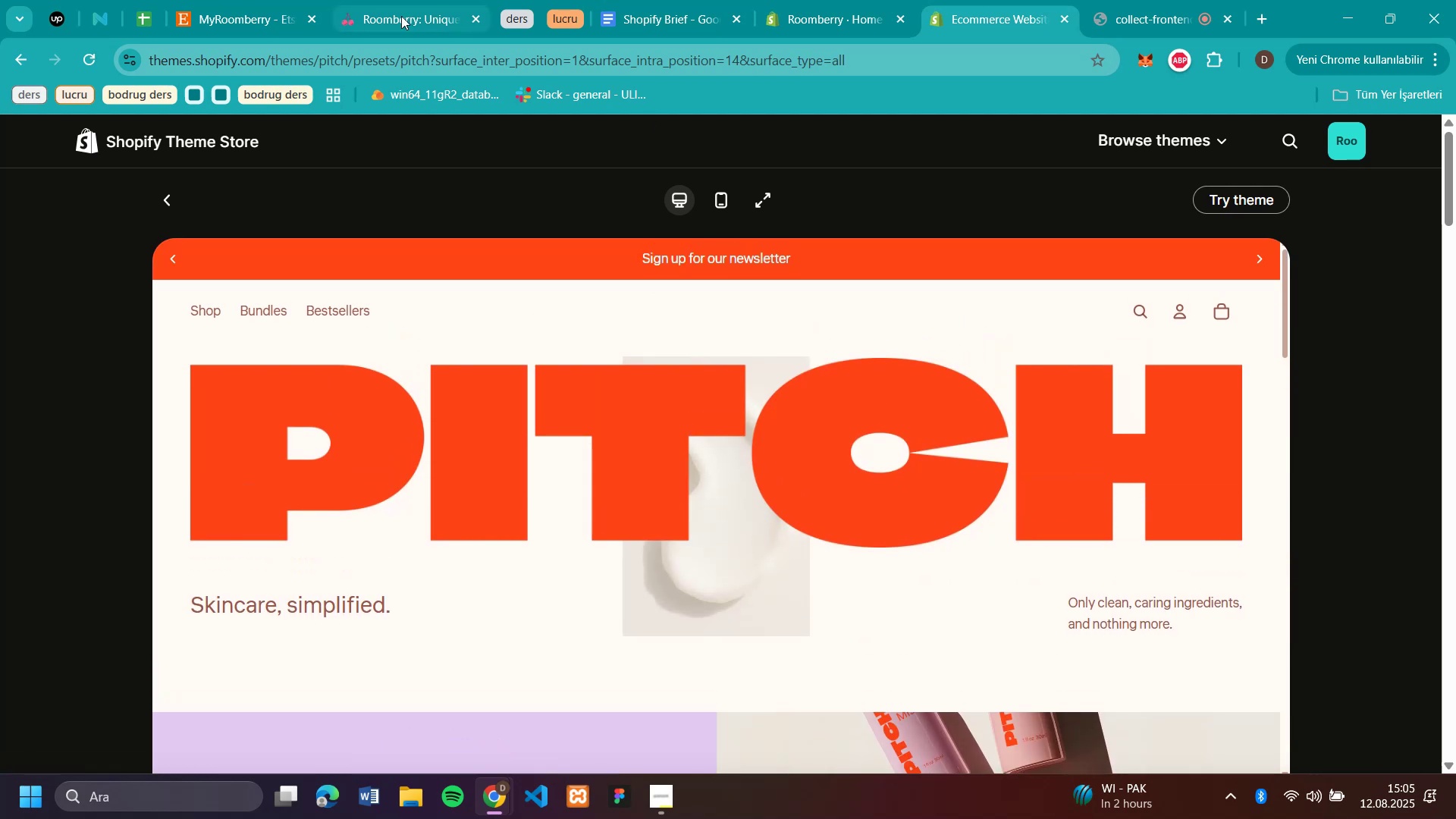 
left_click([400, 12])
 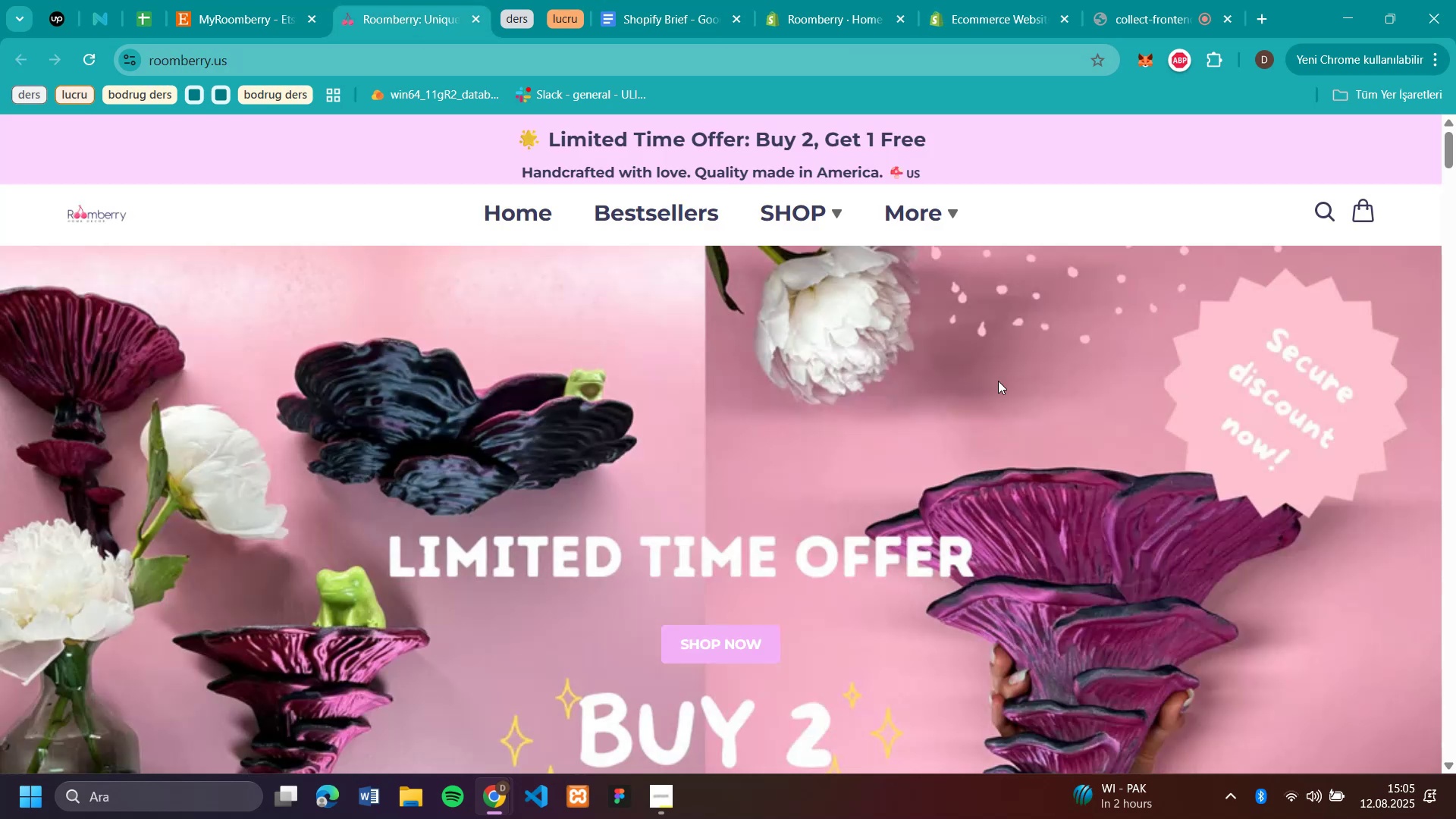 
scroll: coordinate [1001, 369], scroll_direction: down, amount: 20.0
 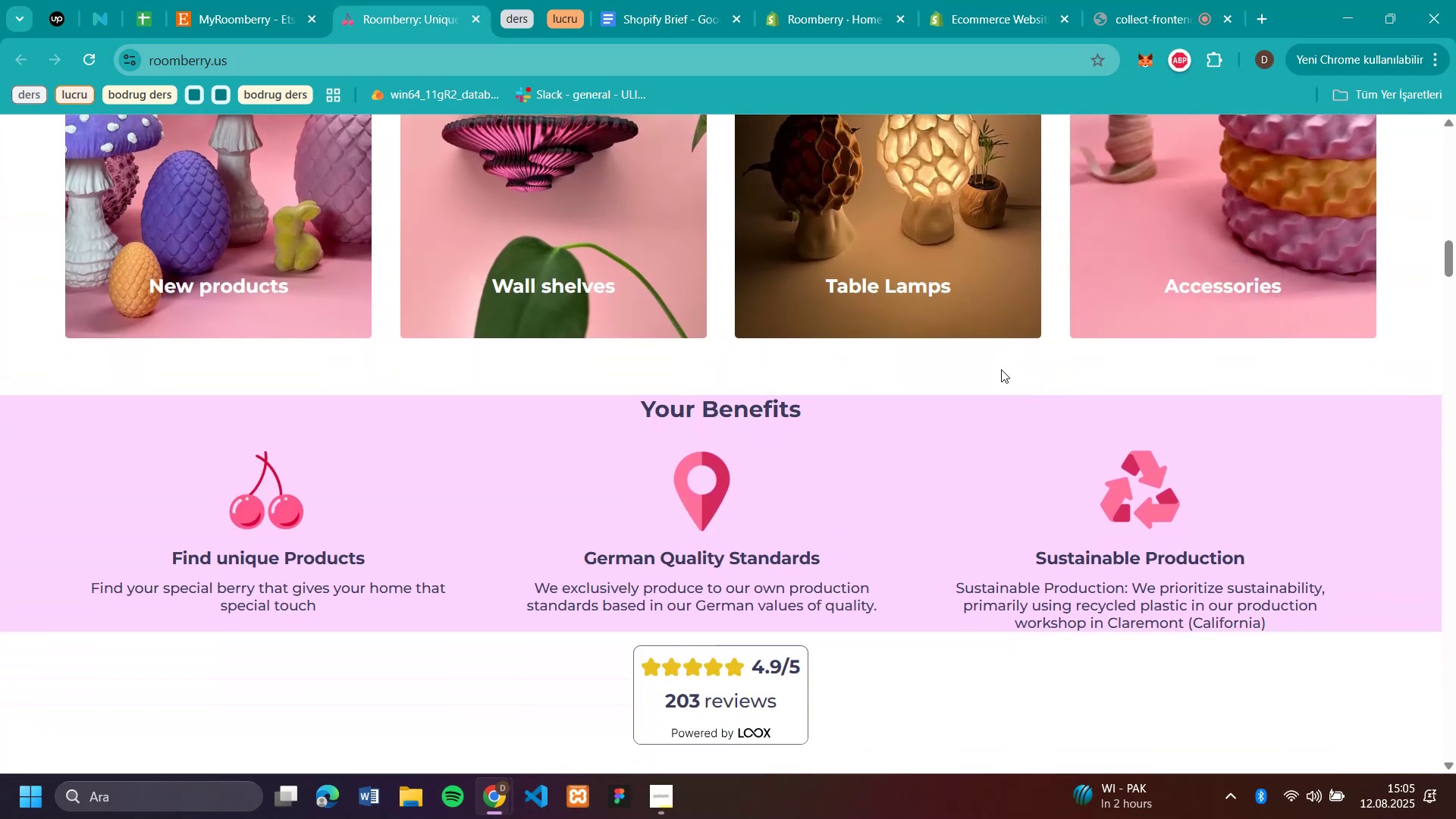 
scroll: coordinate [979, 158], scroll_direction: up, amount: 15.0
 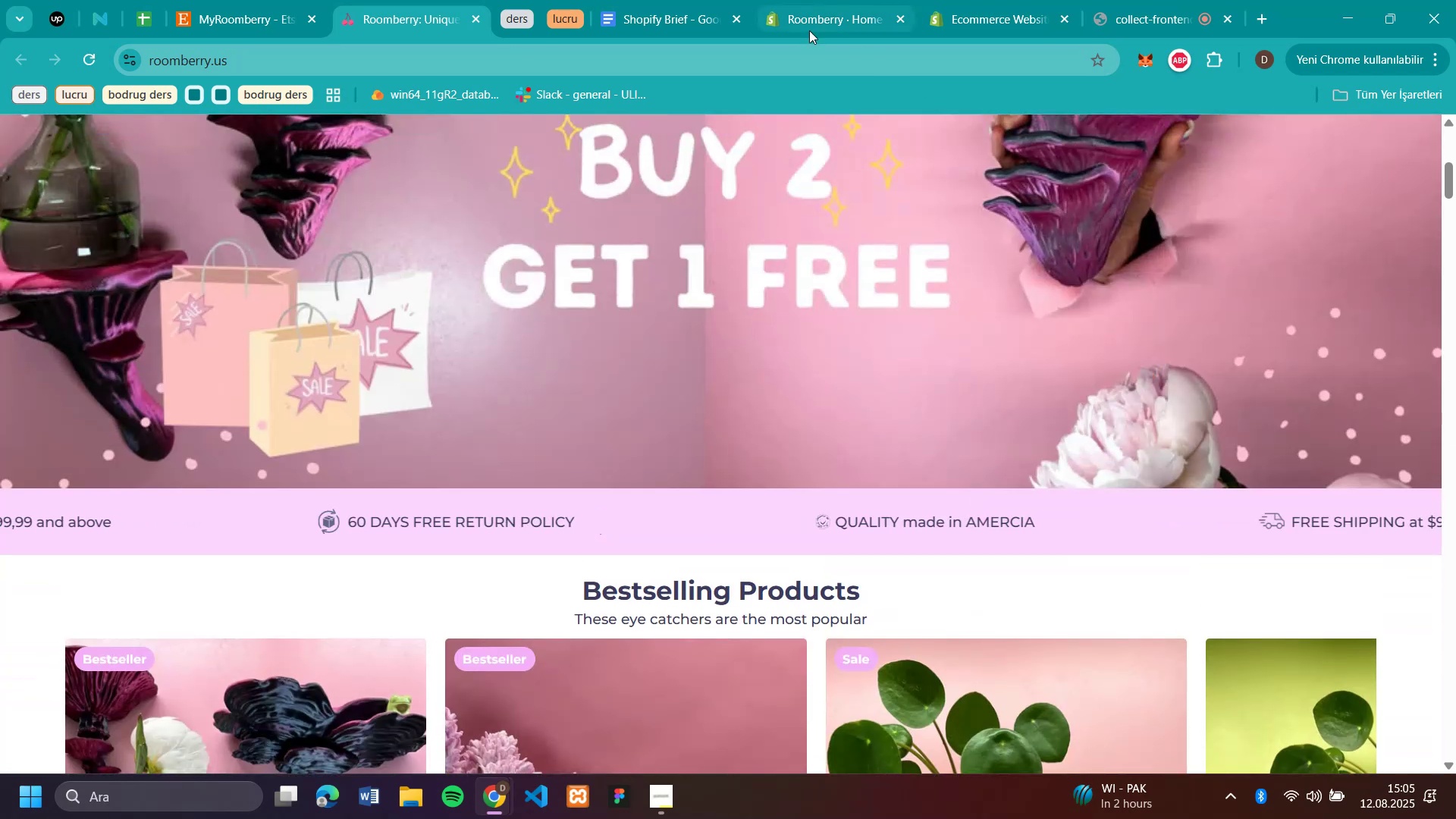 
left_click([812, 30])
 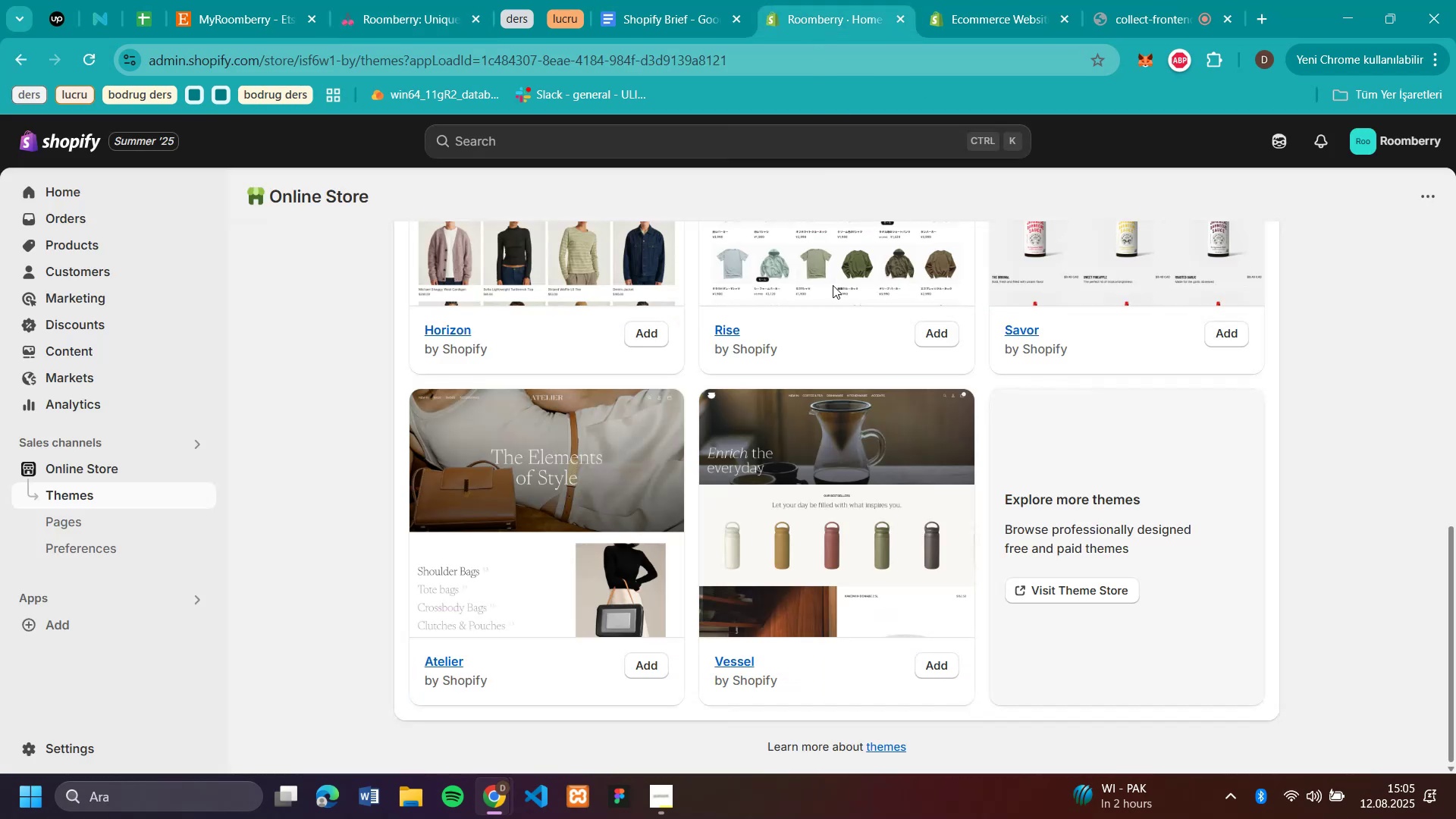 
scroll: coordinate [833, 315], scroll_direction: down, amount: 1.0
 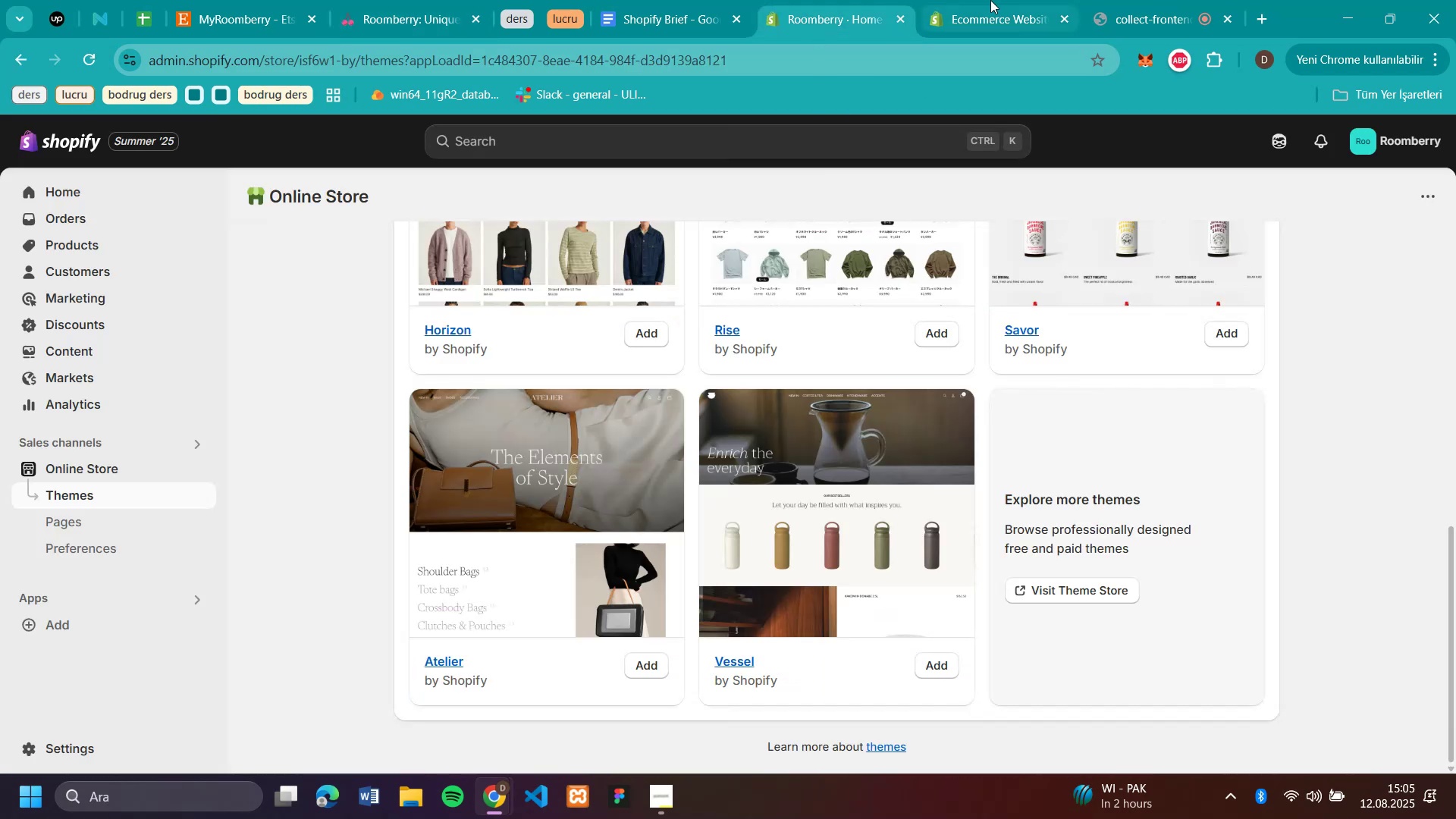 
left_click([1002, 12])
 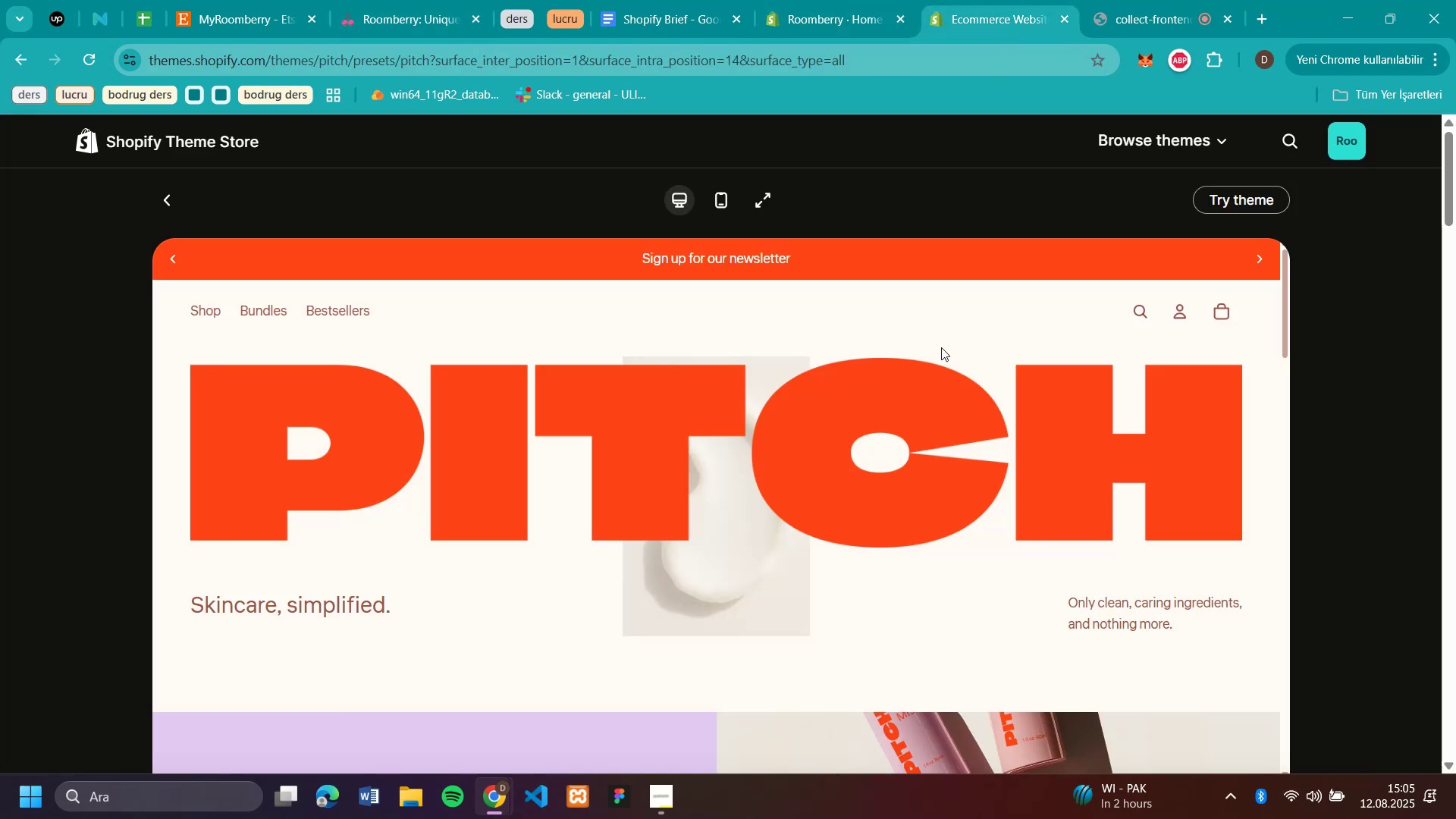 
scroll: coordinate [895, 413], scroll_direction: down, amount: 24.0
 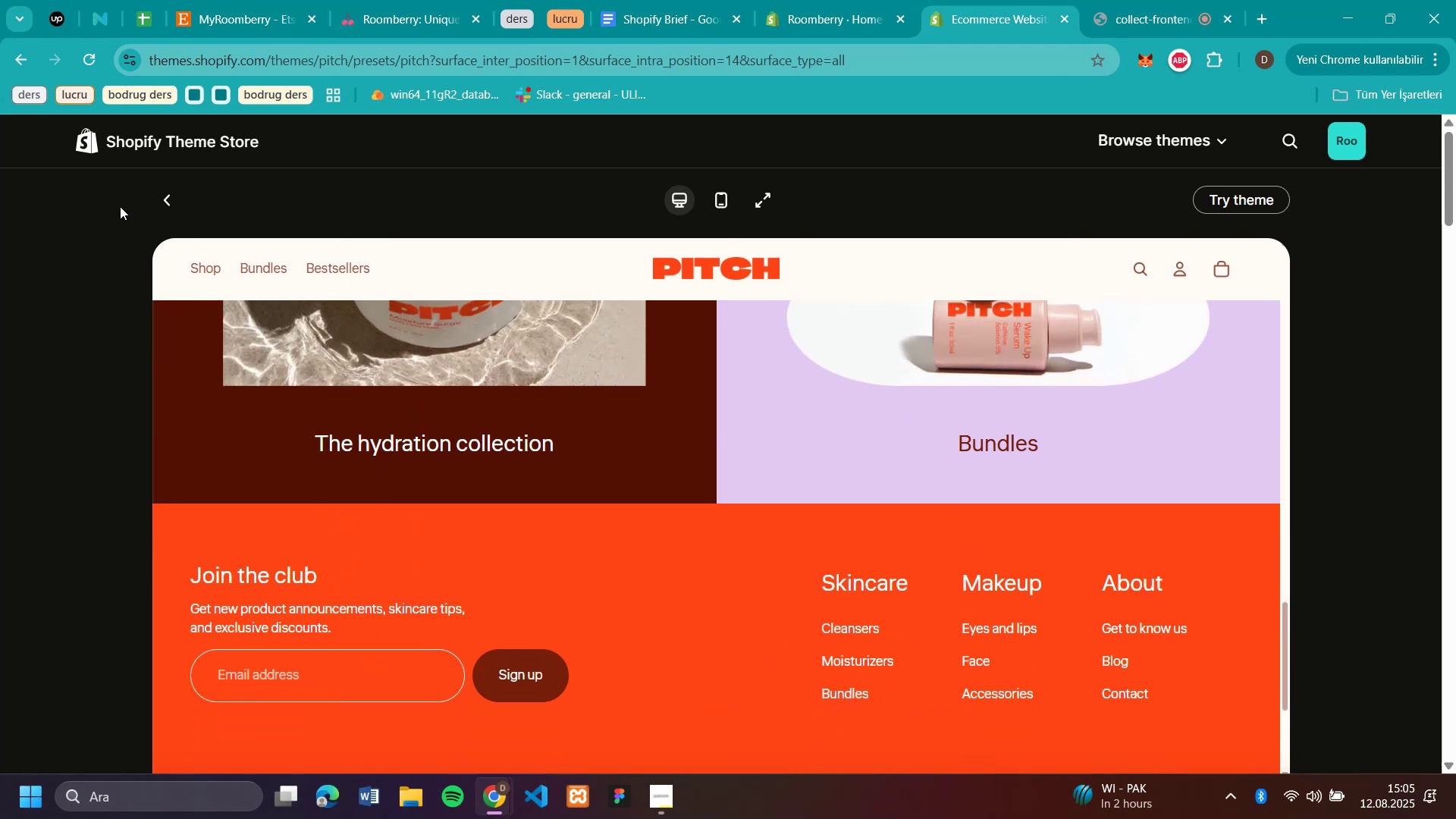 
left_click([168, 206])
 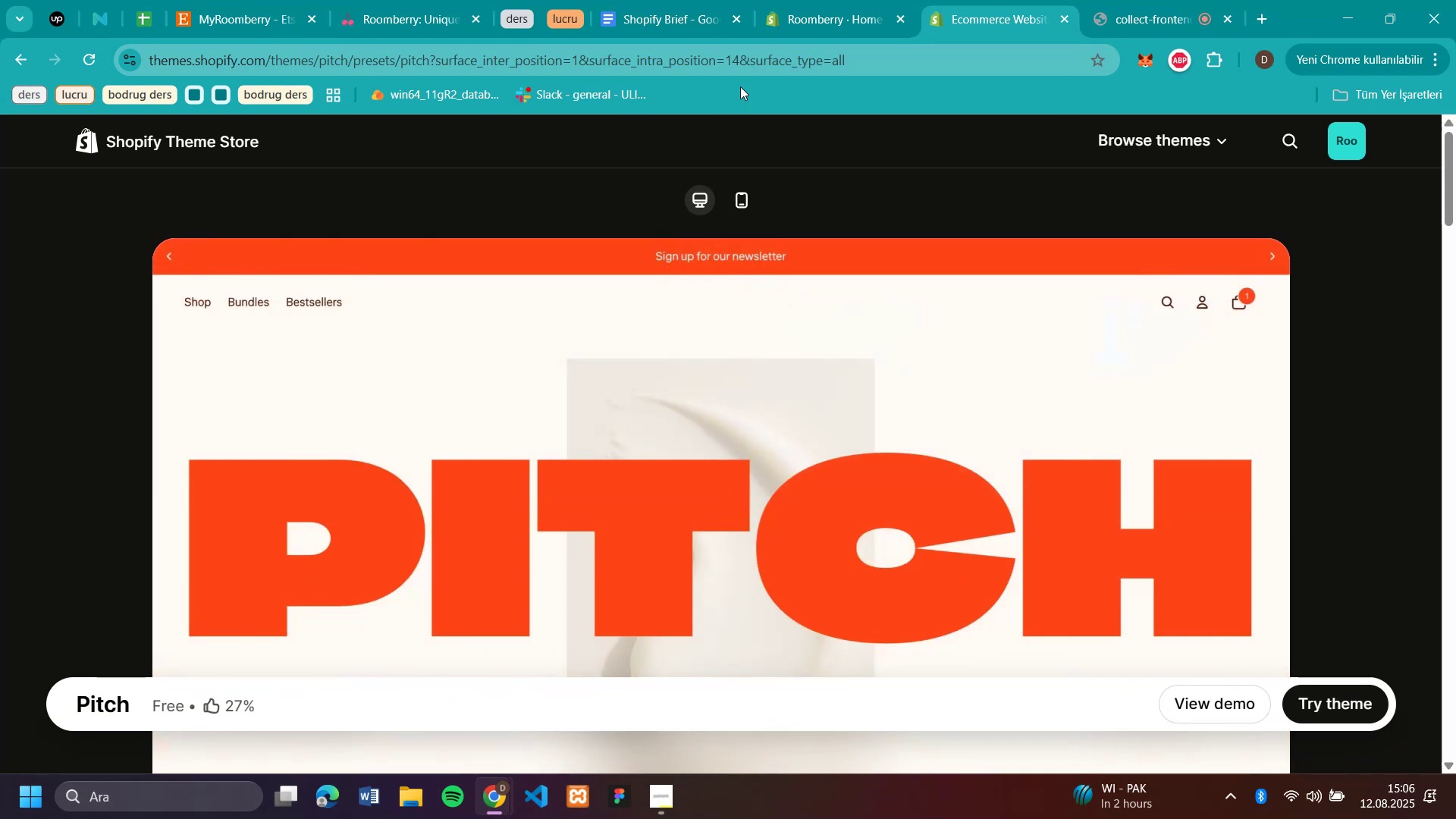 
left_click([839, 6])
 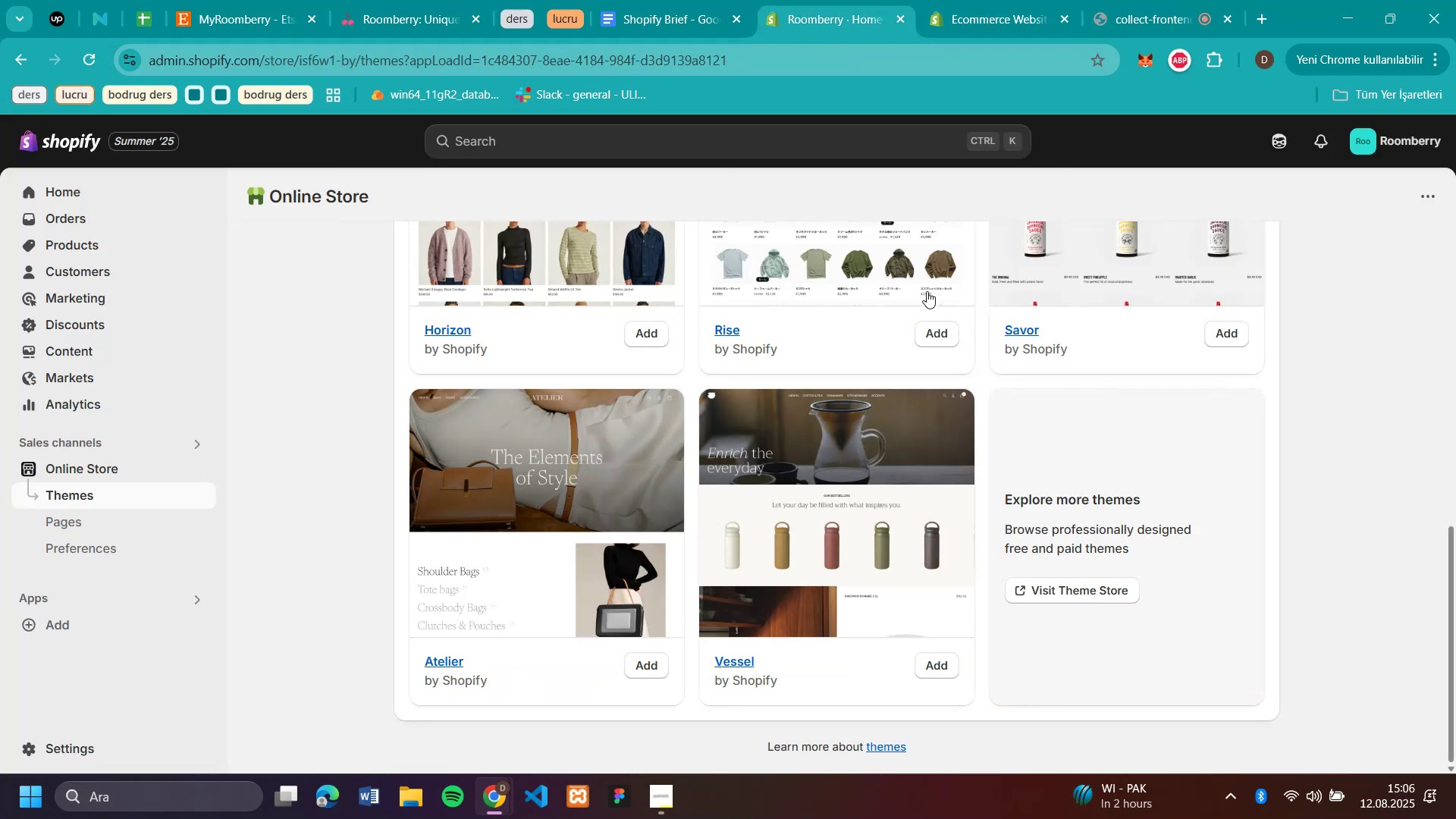 
scroll: coordinate [927, 296], scroll_direction: down, amount: 1.0
 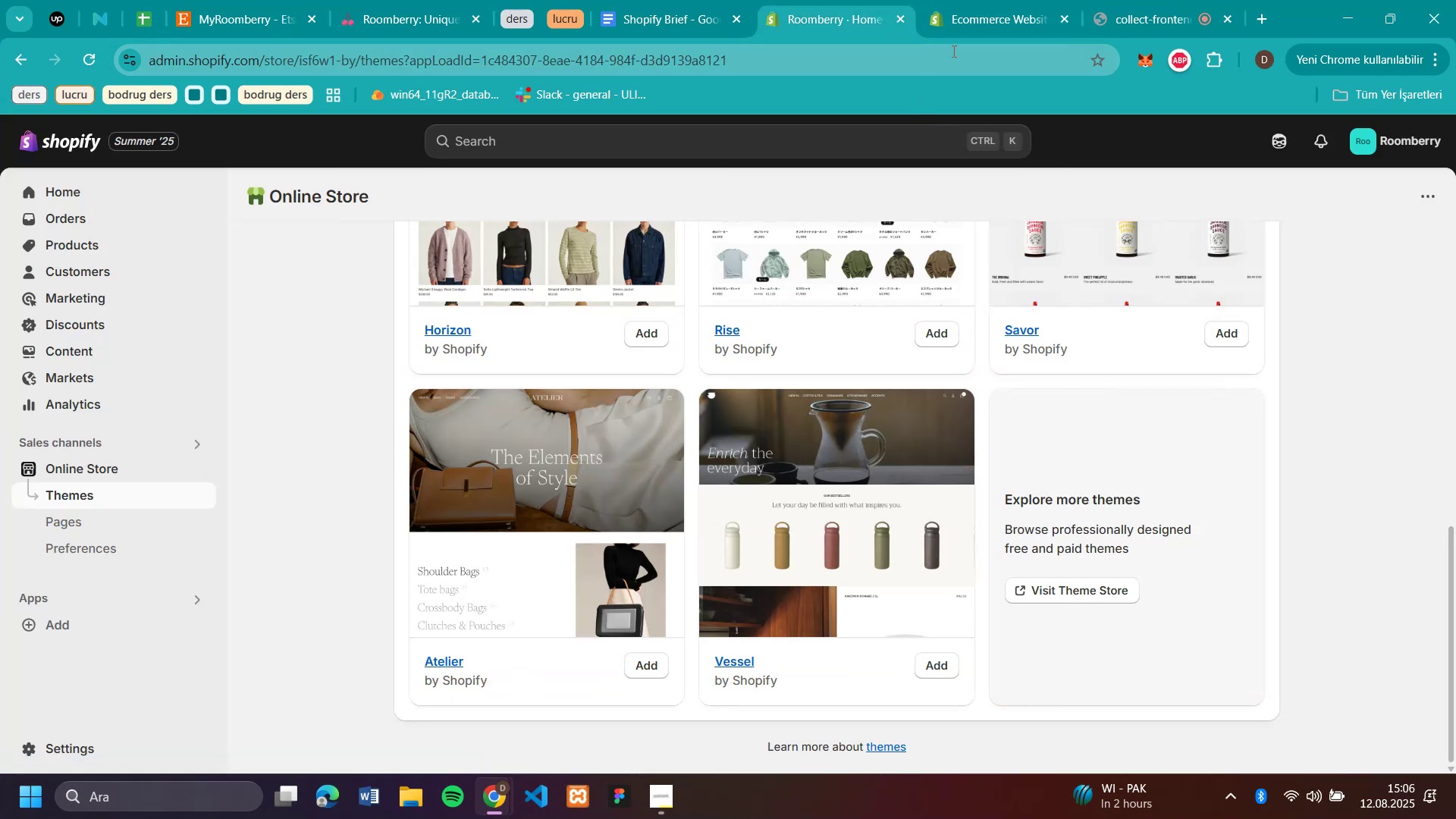 
left_click([1008, 3])
 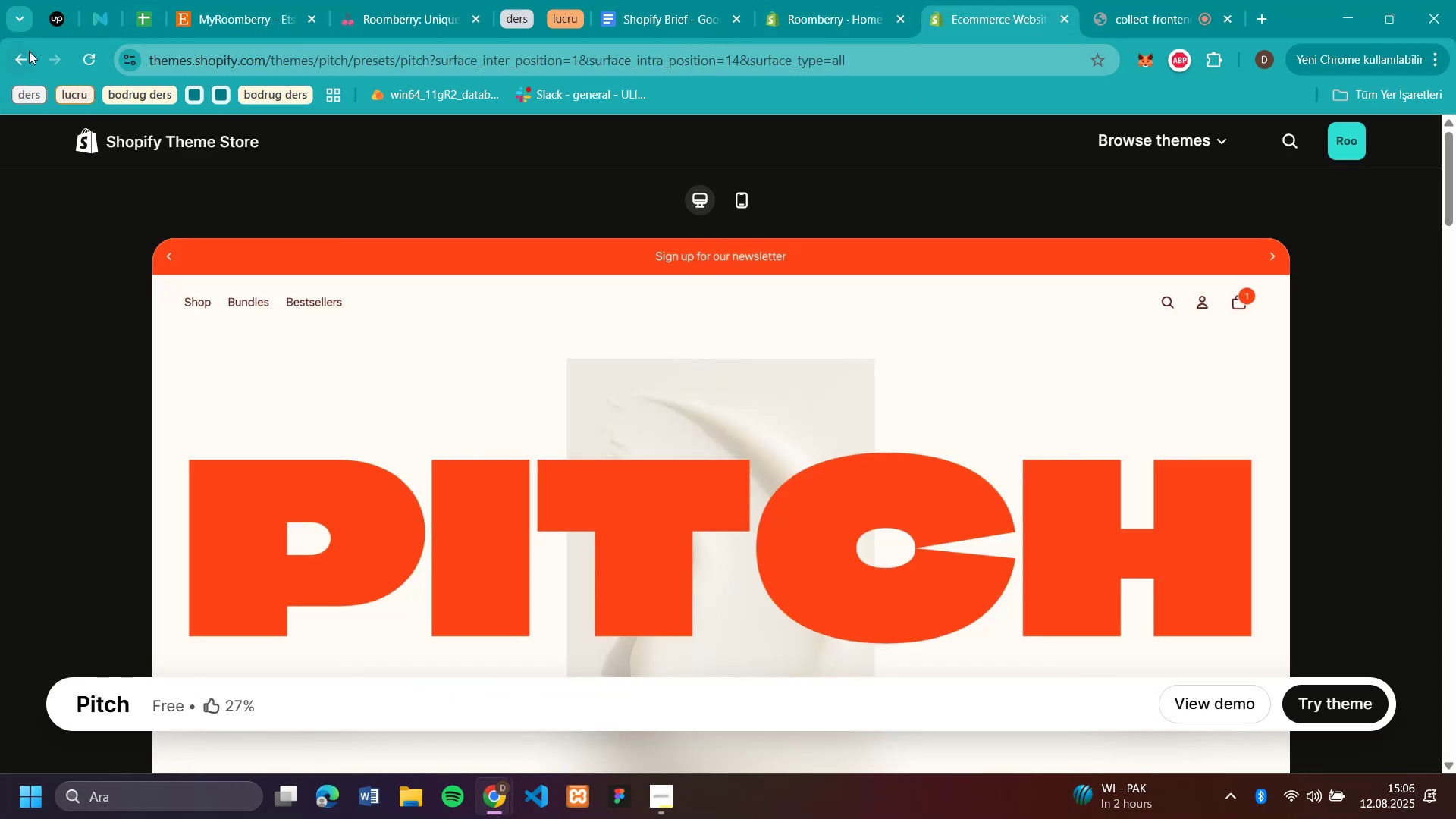 
left_click([21, 57])
 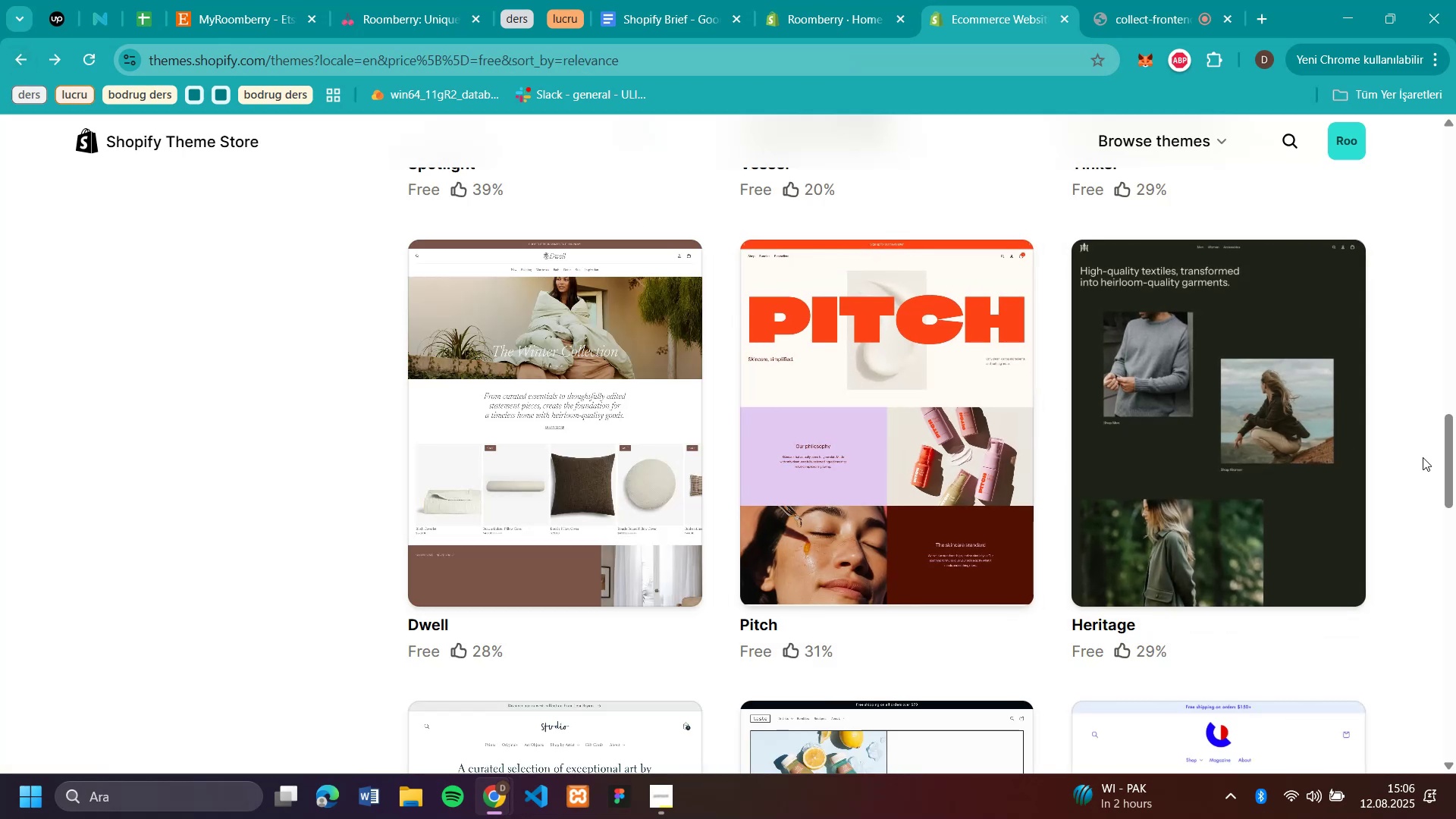 
scroll: coordinate [1423, 457], scroll_direction: down, amount: 3.0
 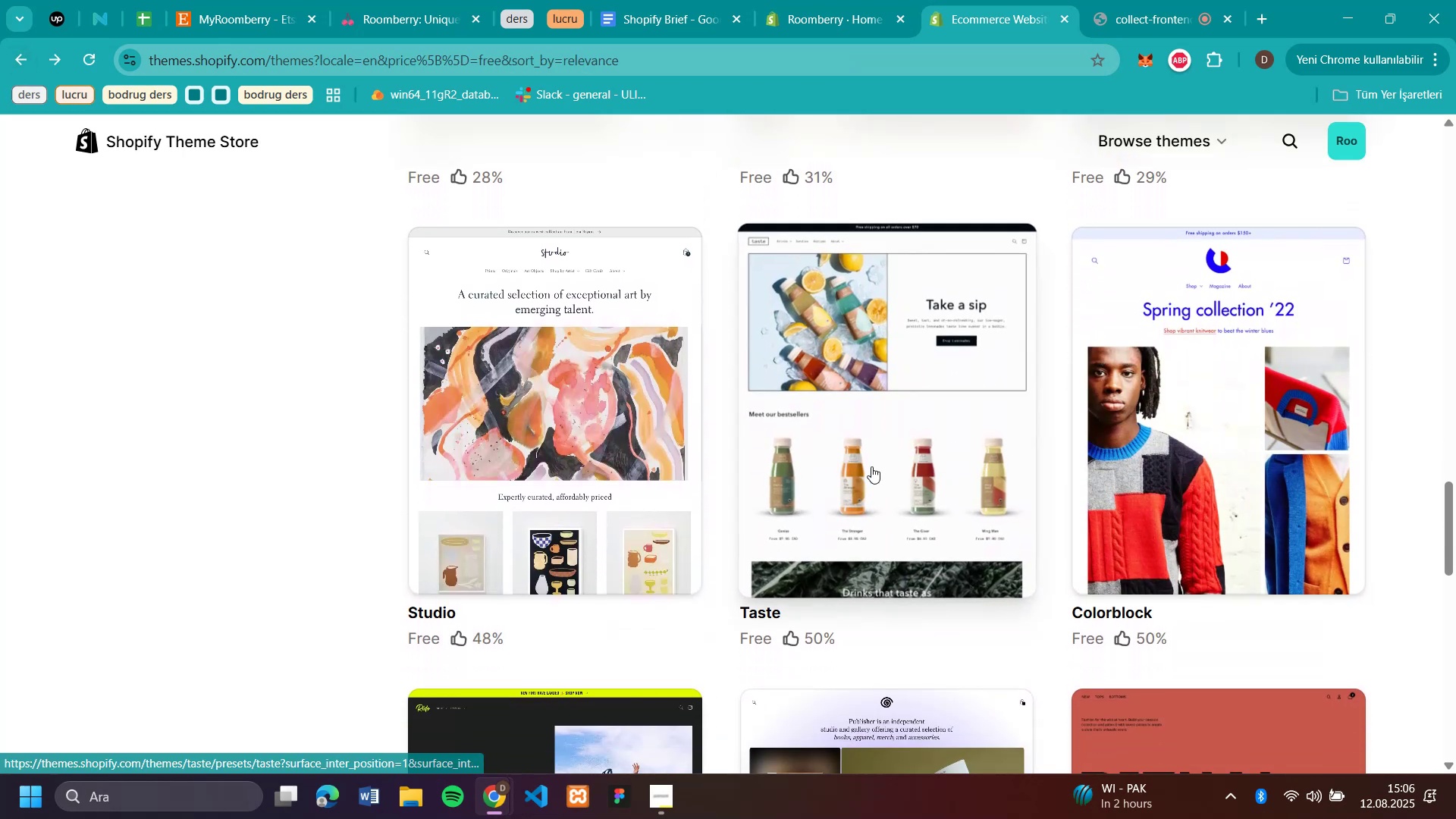 
left_click([836, 457])
 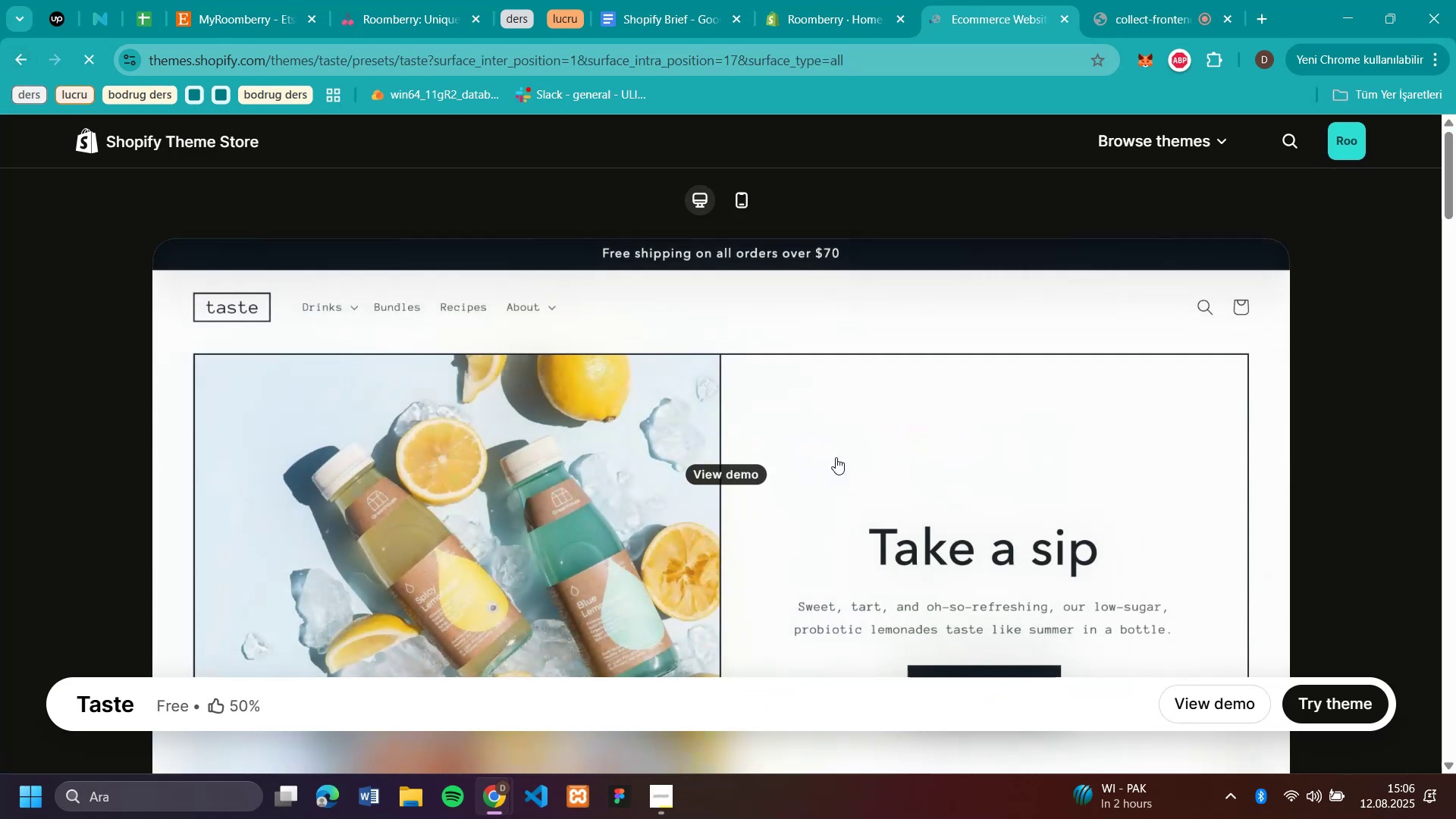 
scroll: coordinate [836, 457], scroll_direction: down, amount: 2.0
 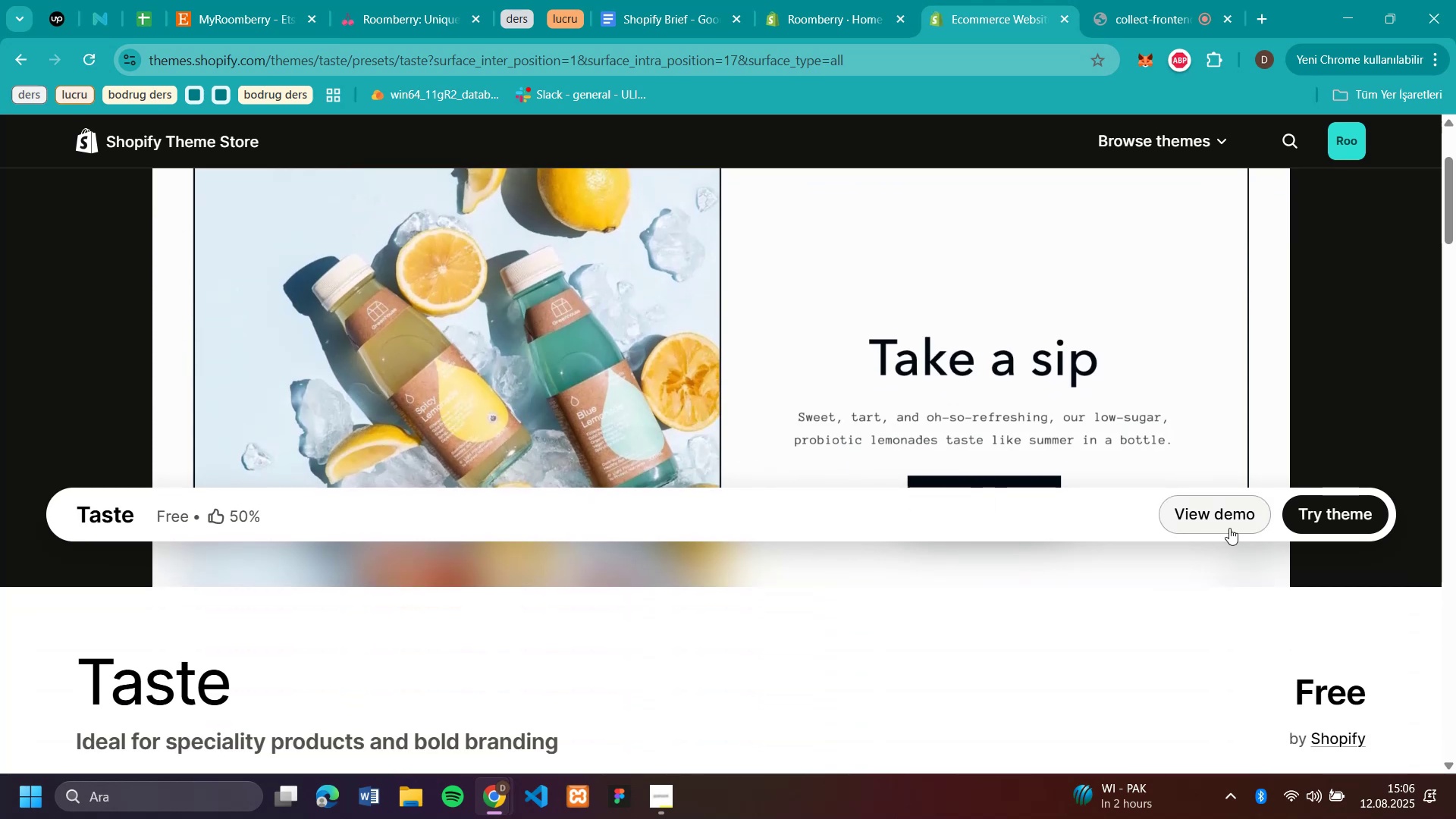 
left_click([1233, 524])
 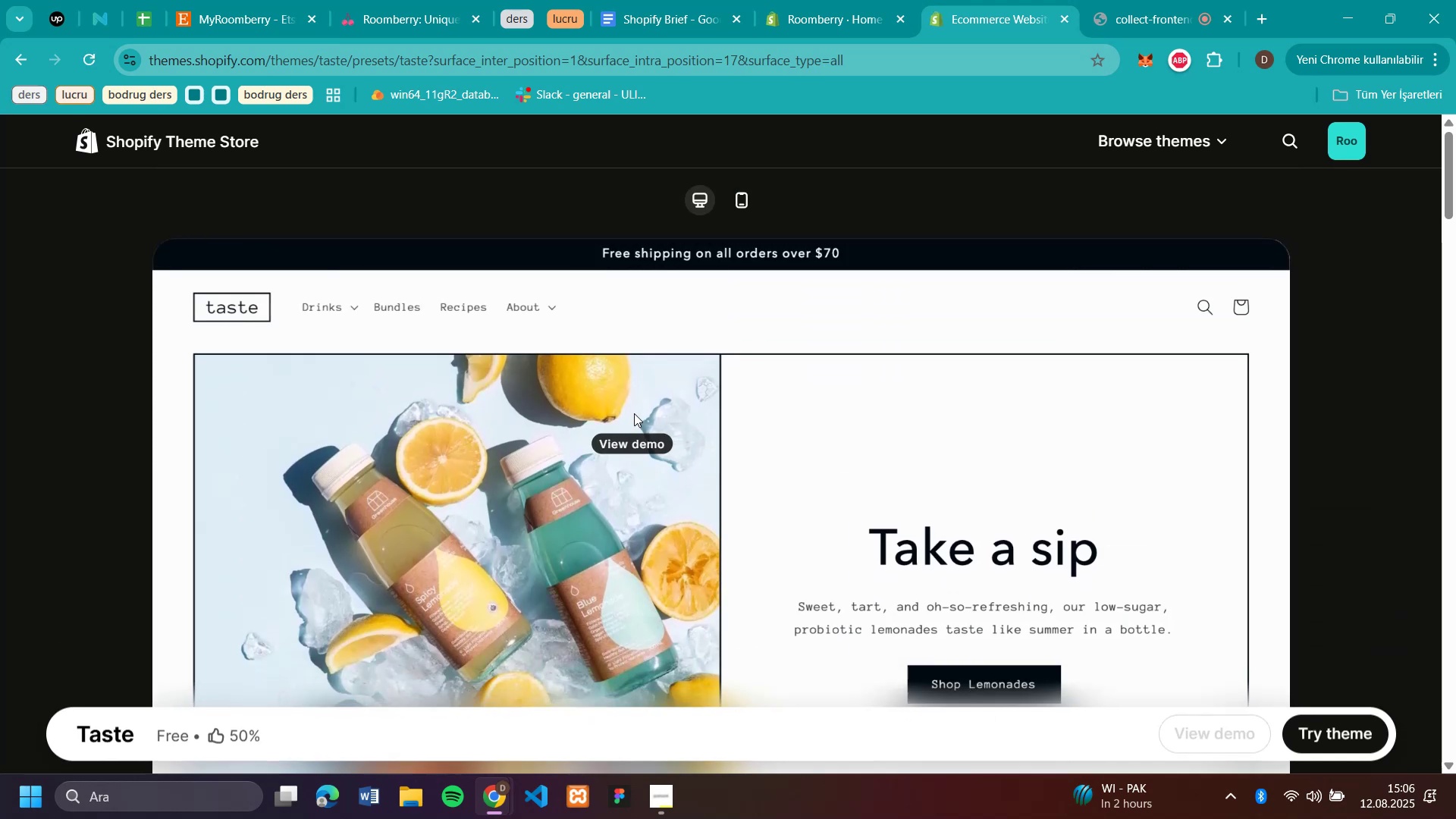 
scroll: coordinate [634, 413], scroll_direction: up, amount: 7.0
 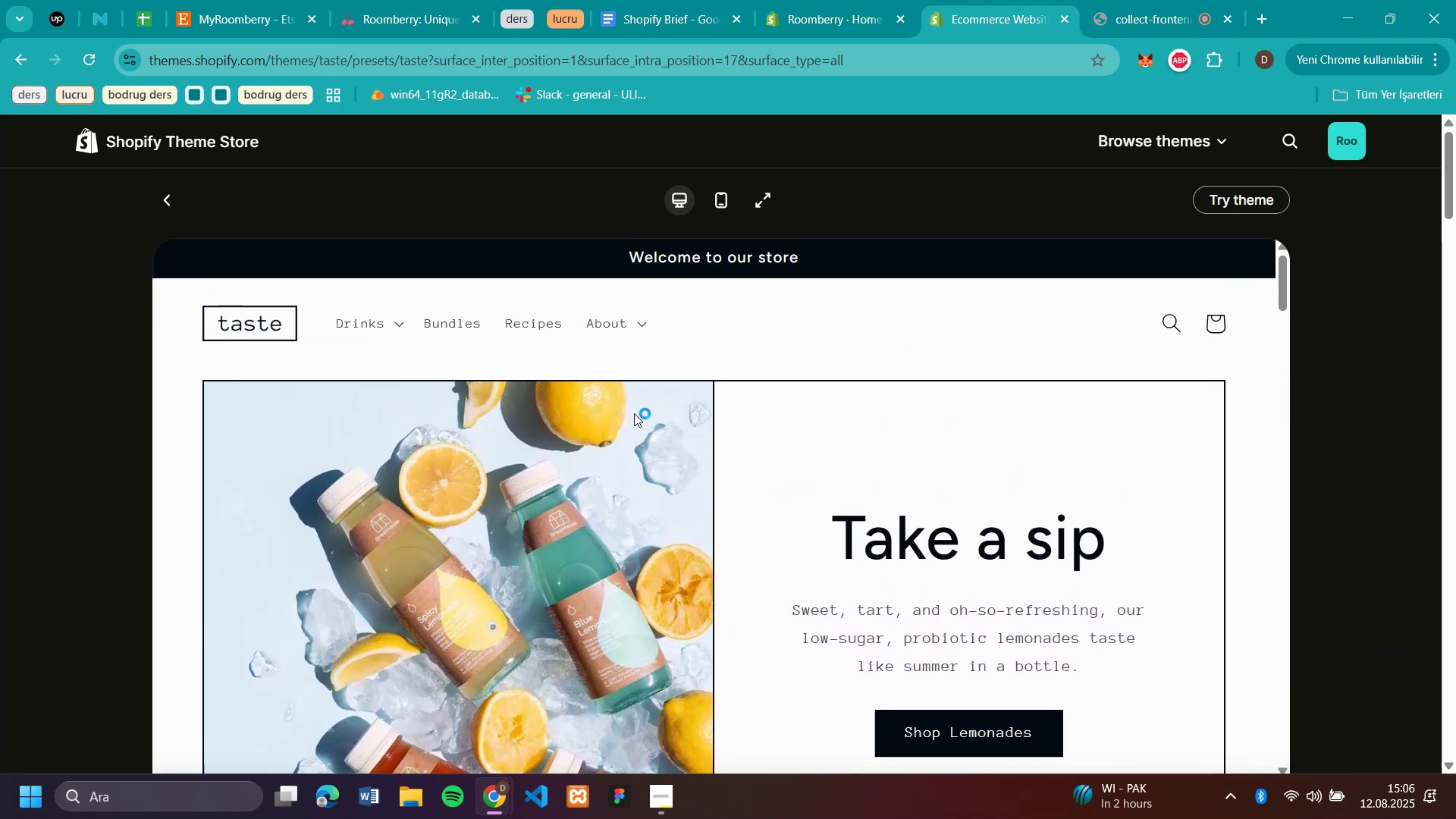 
scroll: coordinate [899, 471], scroll_direction: down, amount: 17.0
 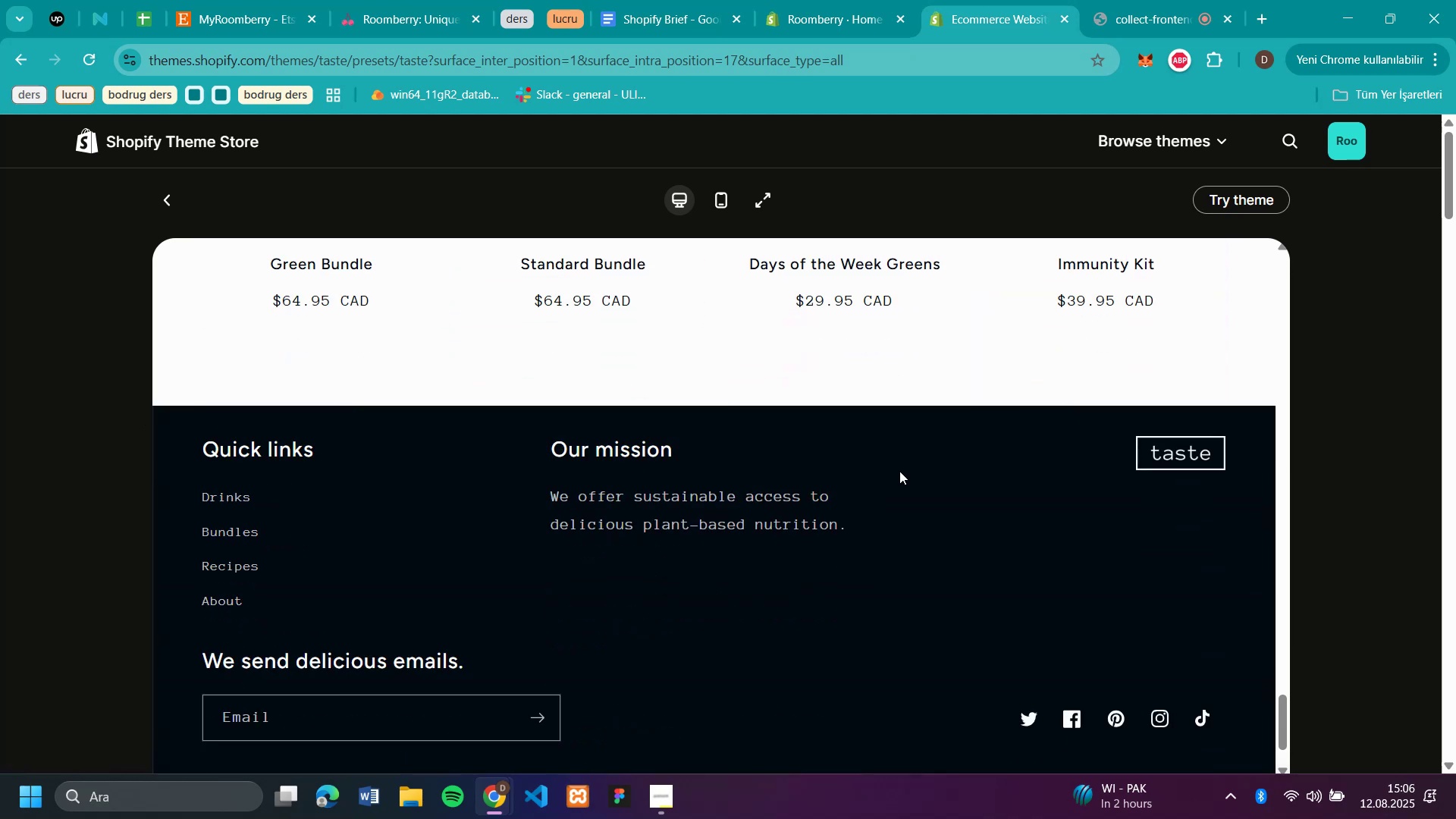 
scroll: coordinate [872, 344], scroll_direction: up, amount: 23.0
 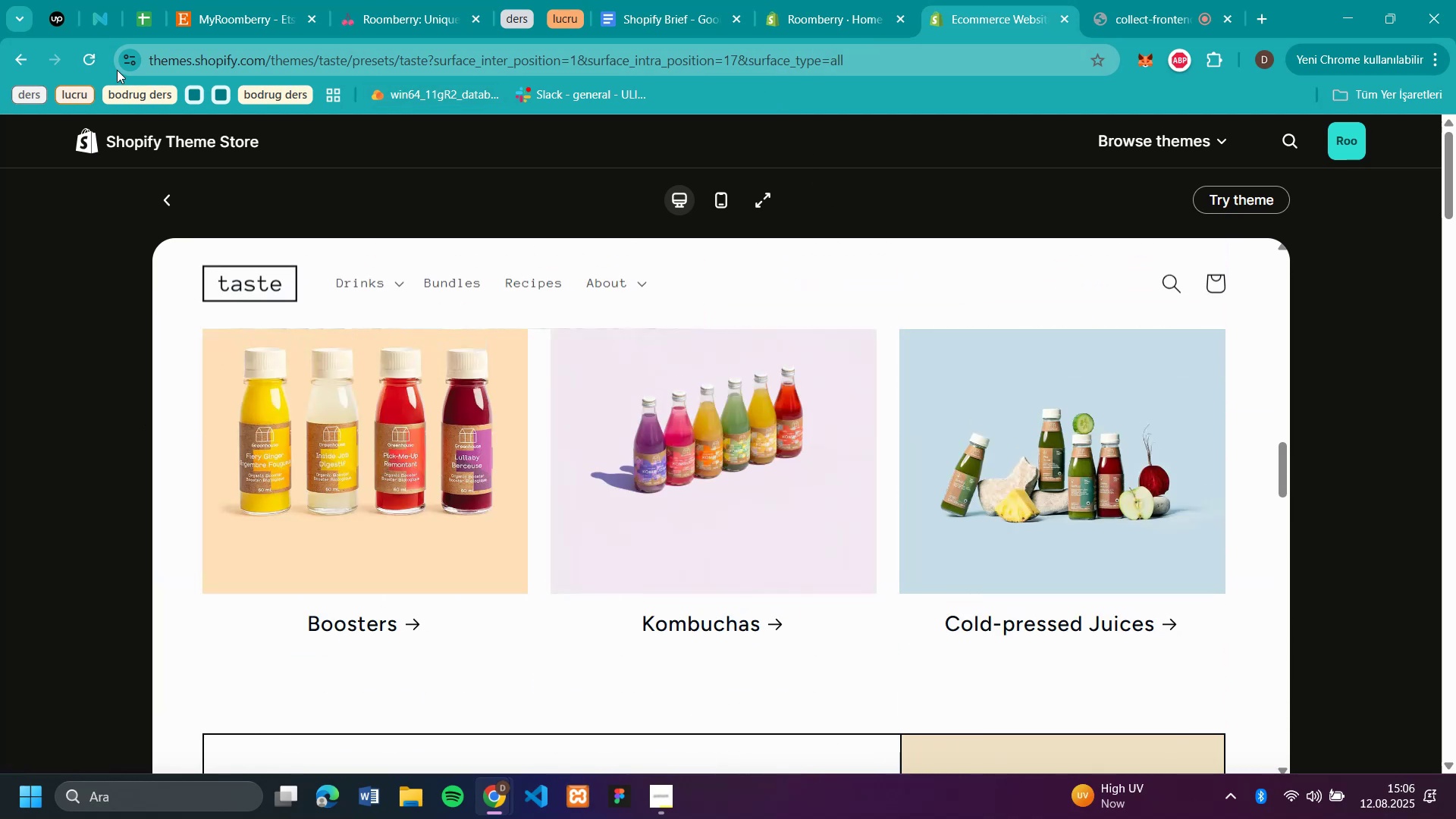 
left_click([14, 54])
 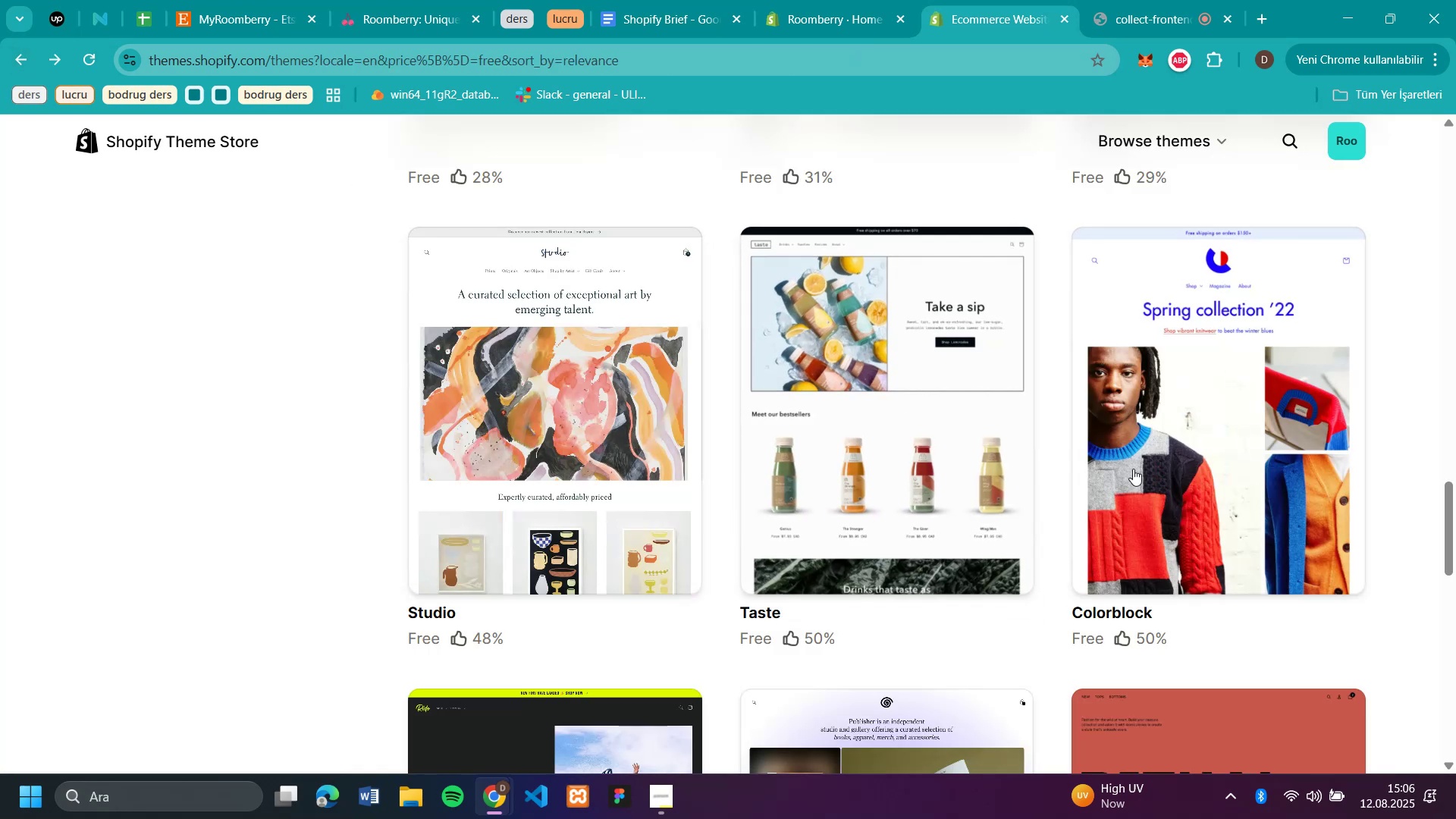 
scroll: coordinate [1390, 498], scroll_direction: down, amount: 2.0
 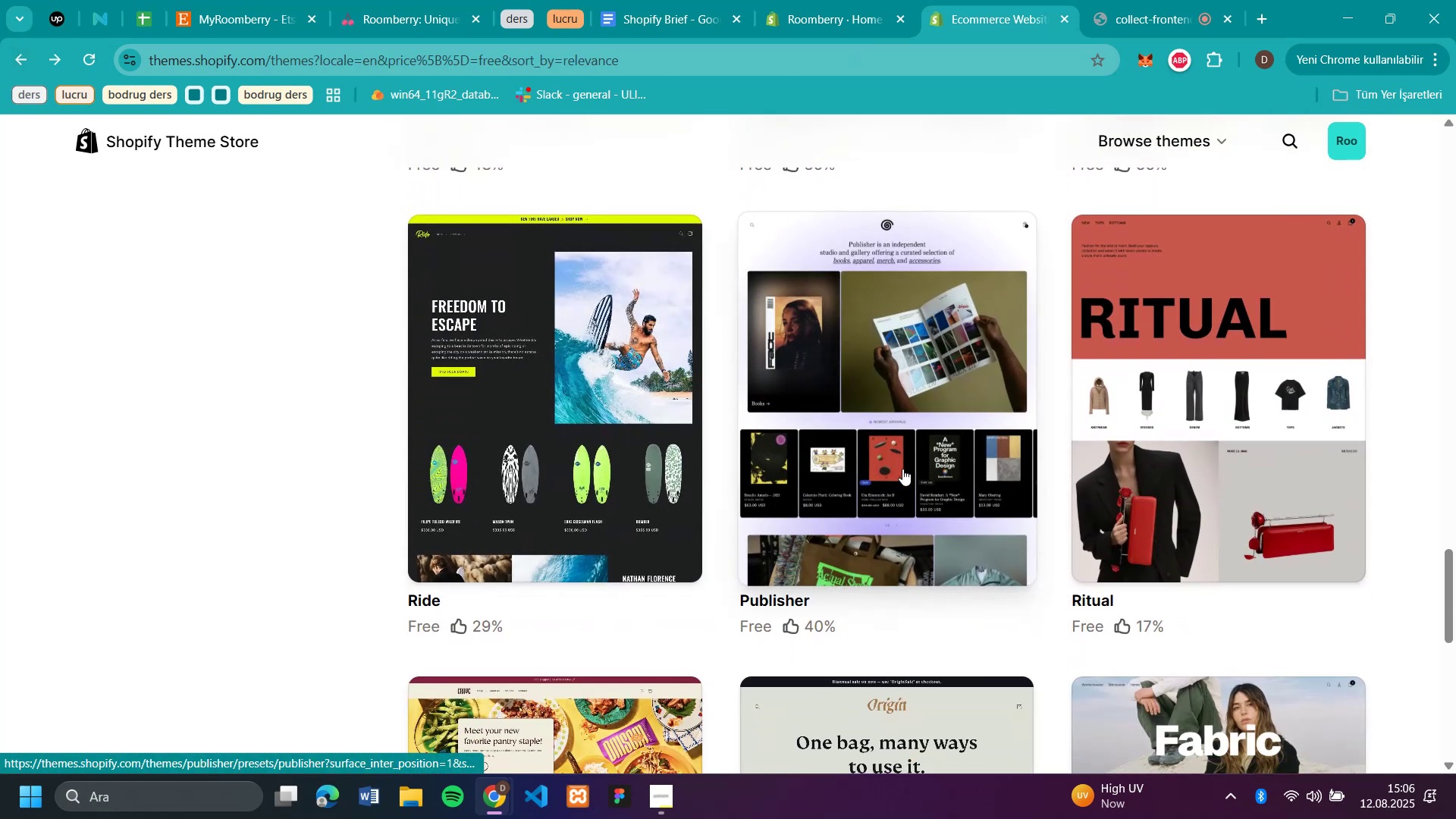 
wait(5.59)
 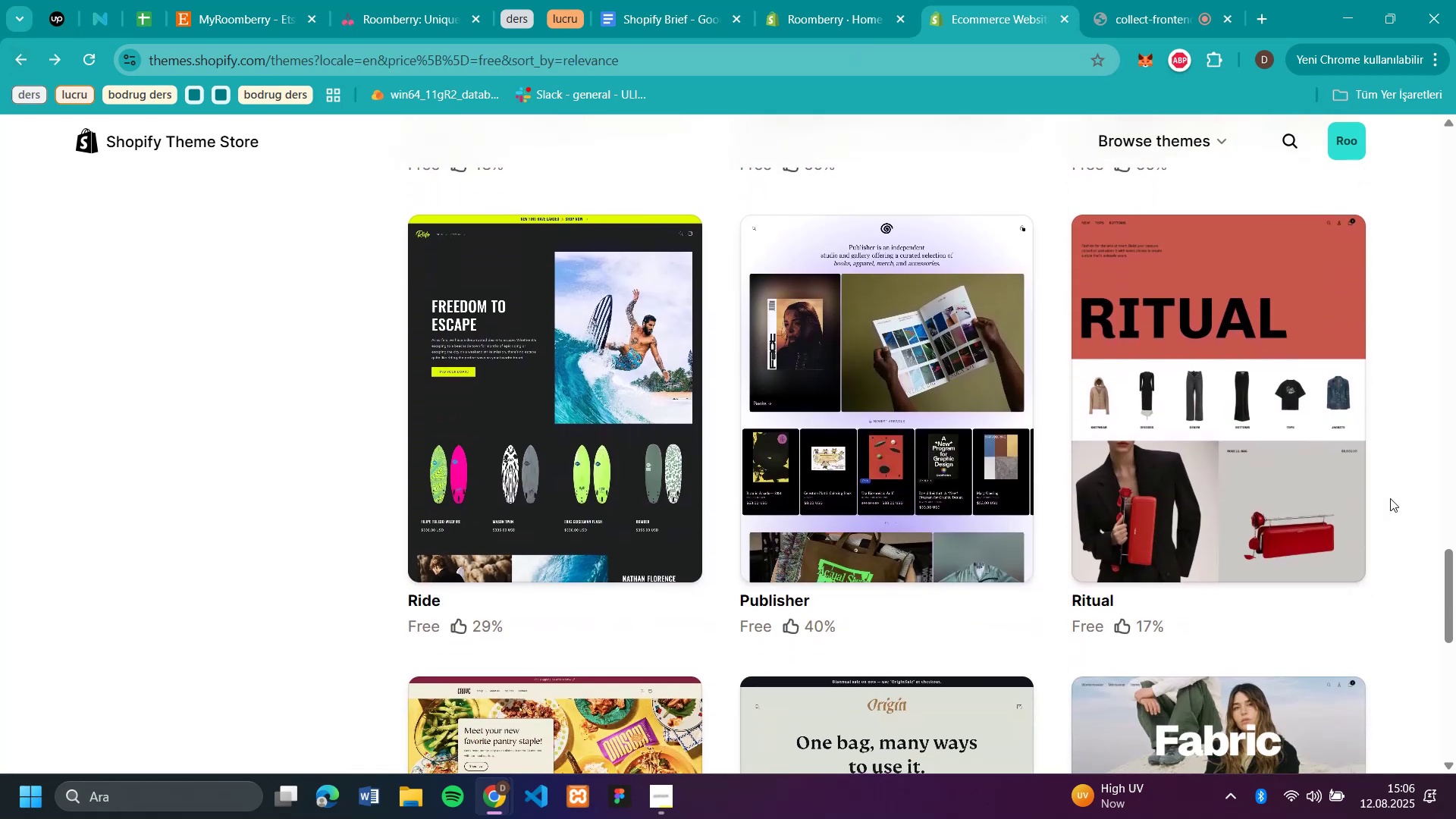 
left_click([902, 469])
 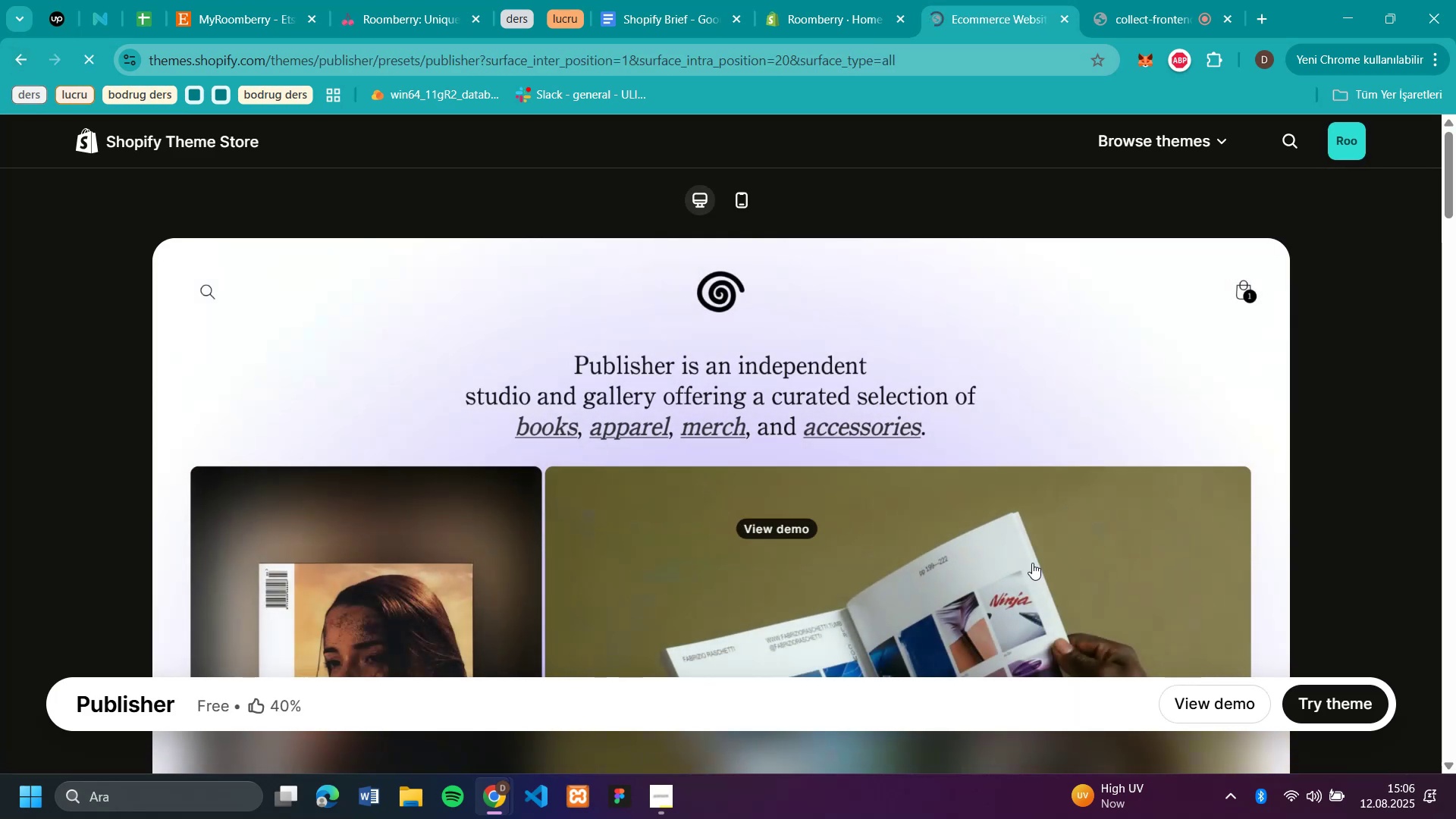 
left_click([1222, 699])
 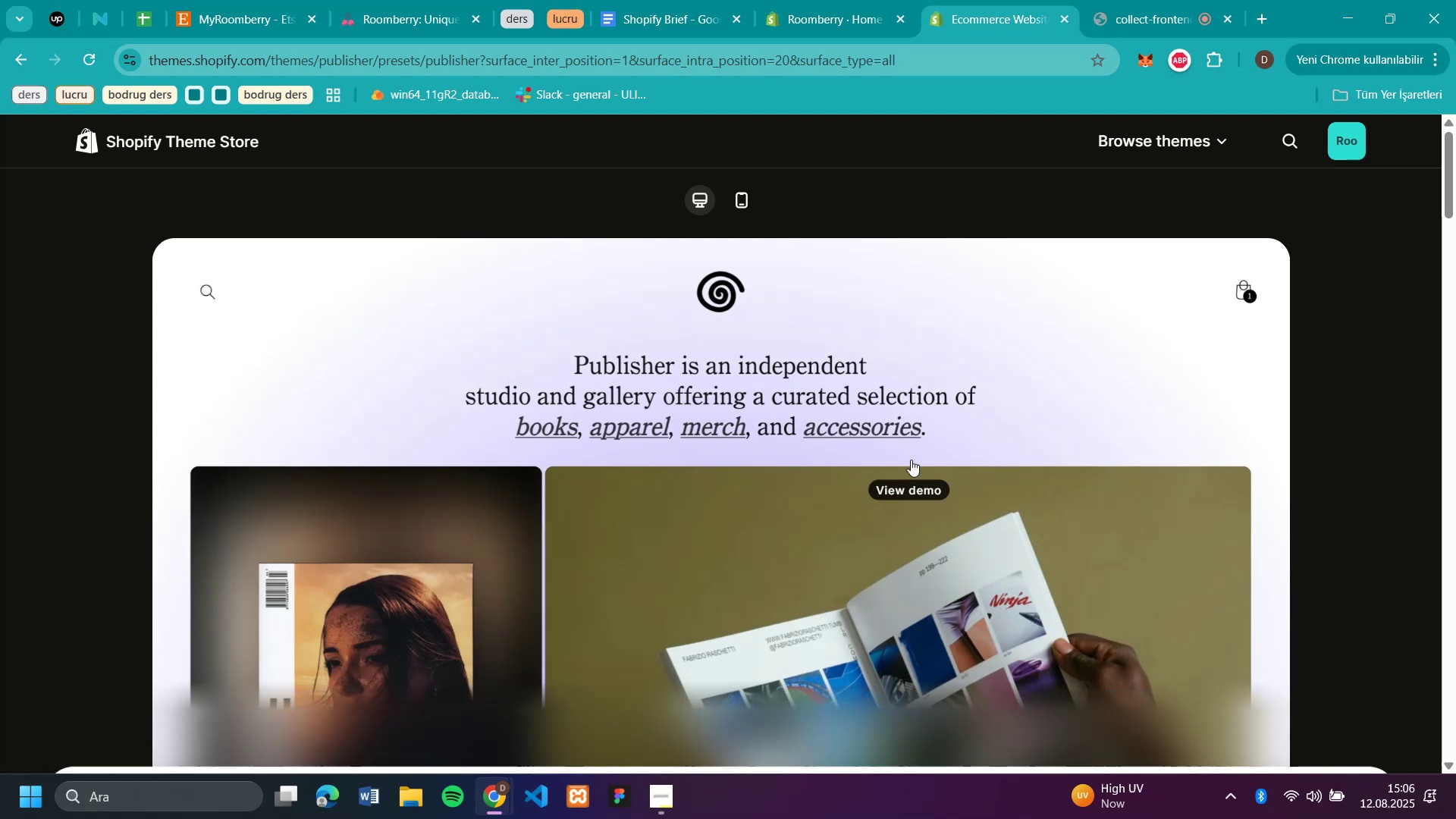 
scroll: coordinate [911, 460], scroll_direction: none, amount: 0.0
 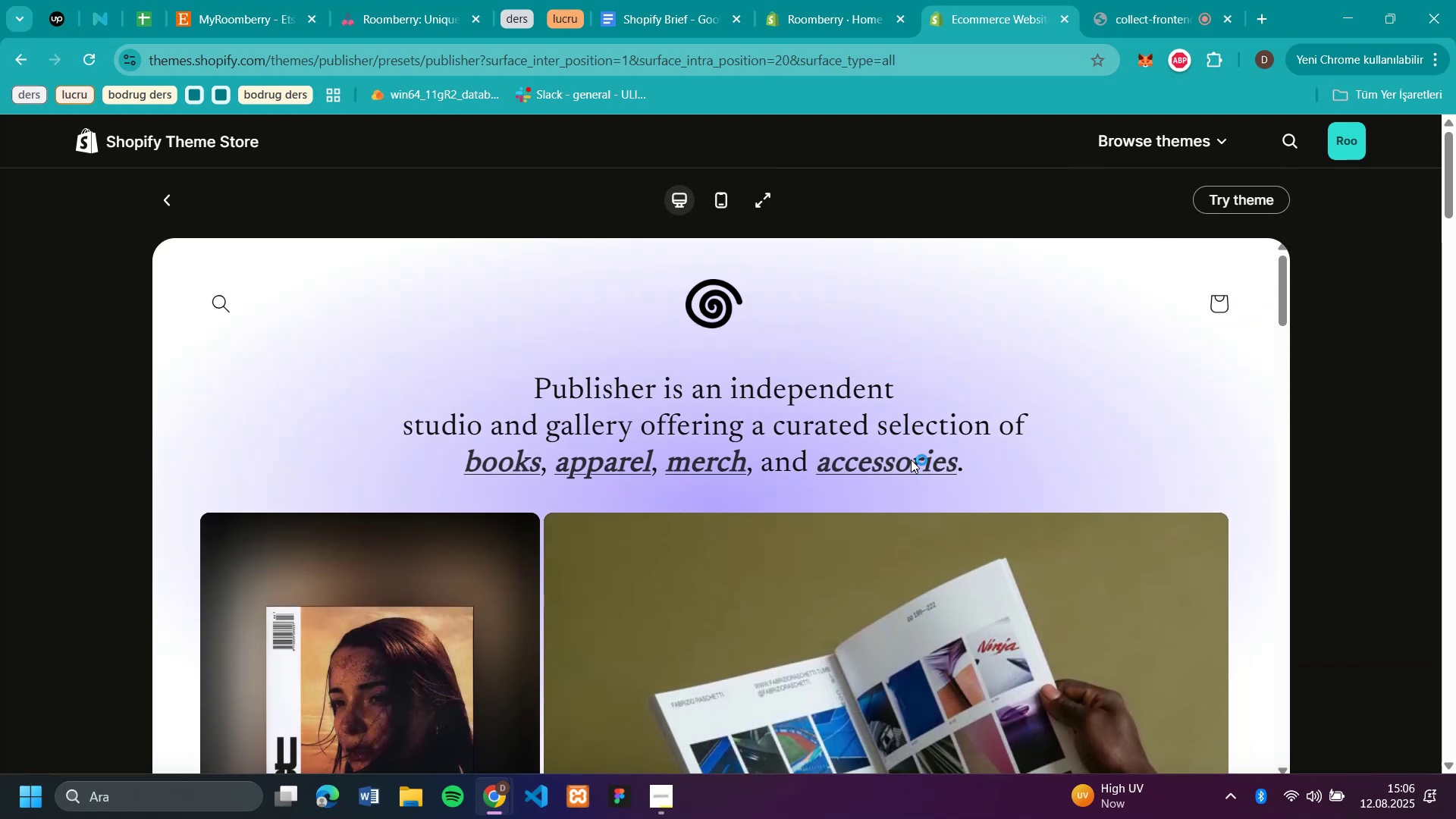 
scroll: coordinate [1038, 486], scroll_direction: down, amount: 20.0
 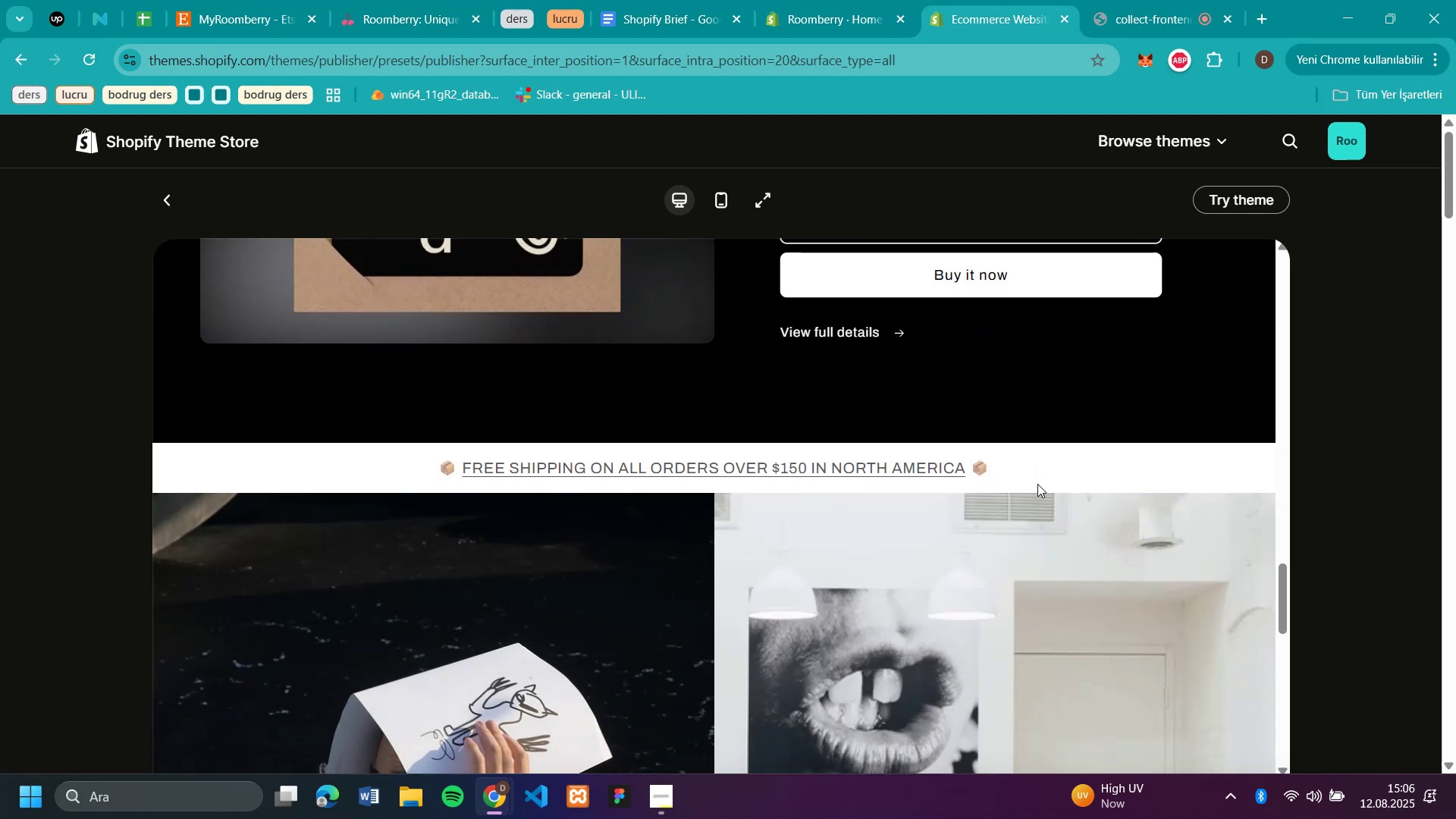 
scroll: coordinate [892, 425], scroll_direction: down, amount: 7.0
 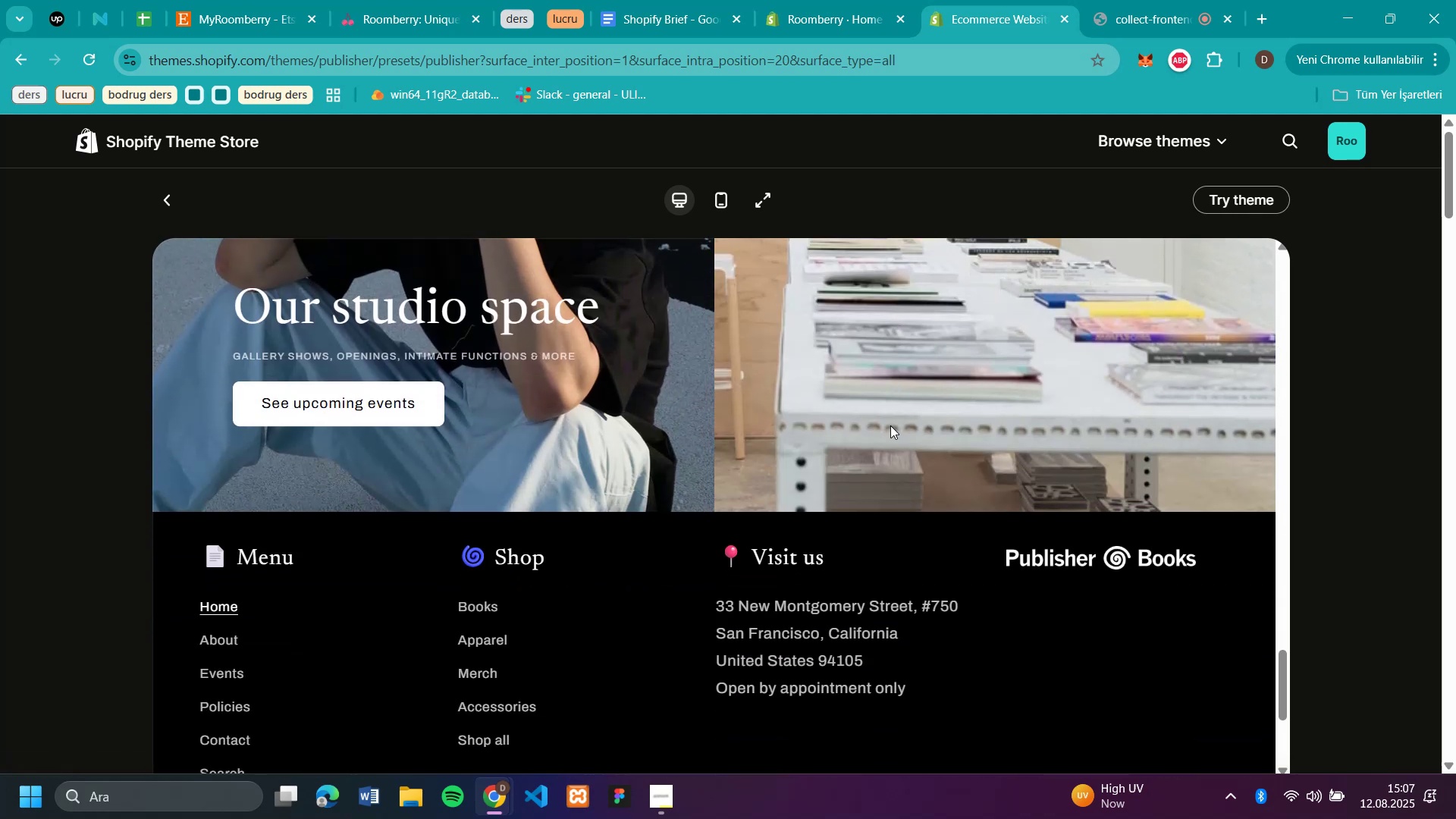 
scroll: coordinate [618, 496], scroll_direction: none, amount: 0.0
 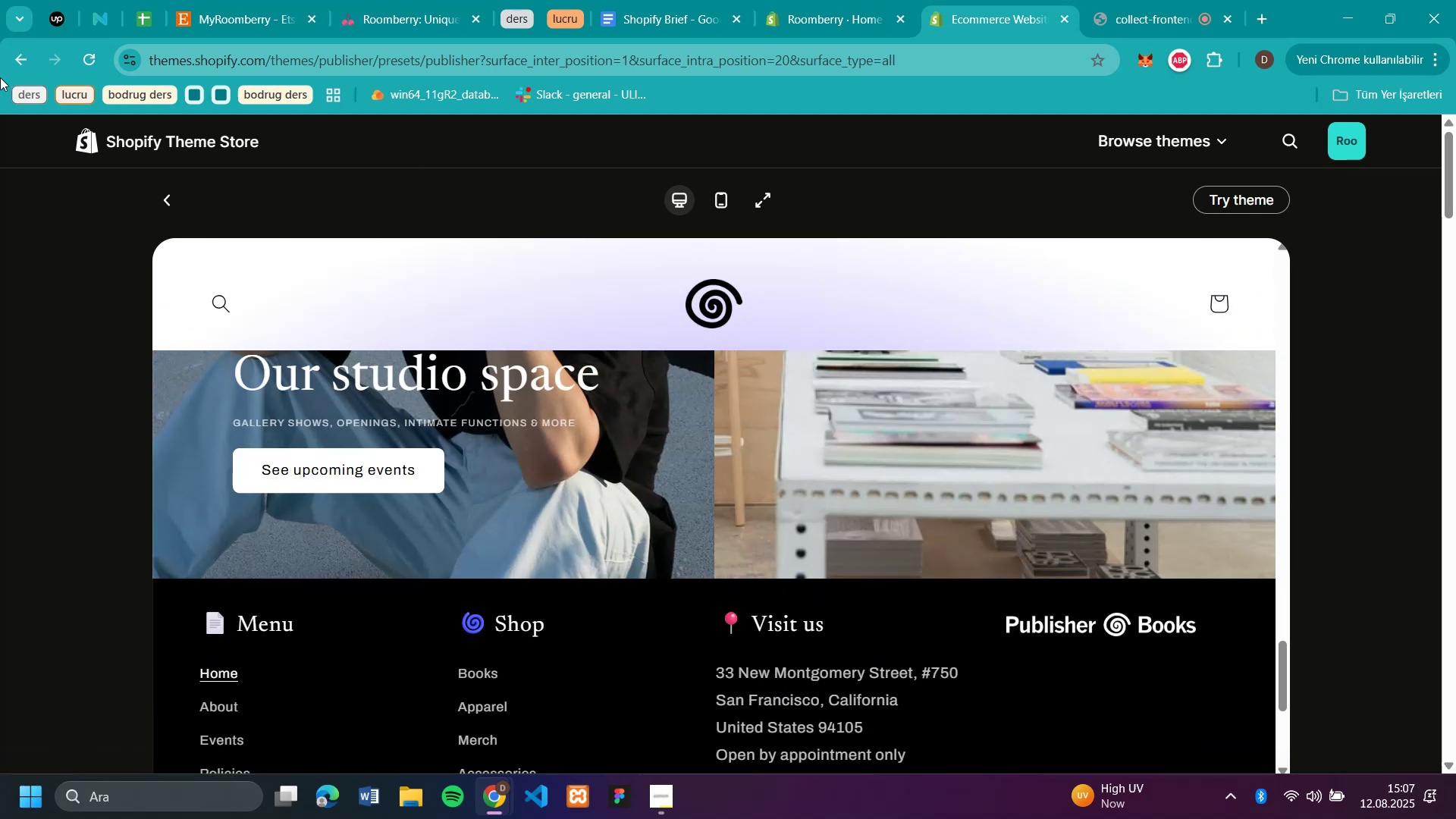 
left_click([23, 49])
 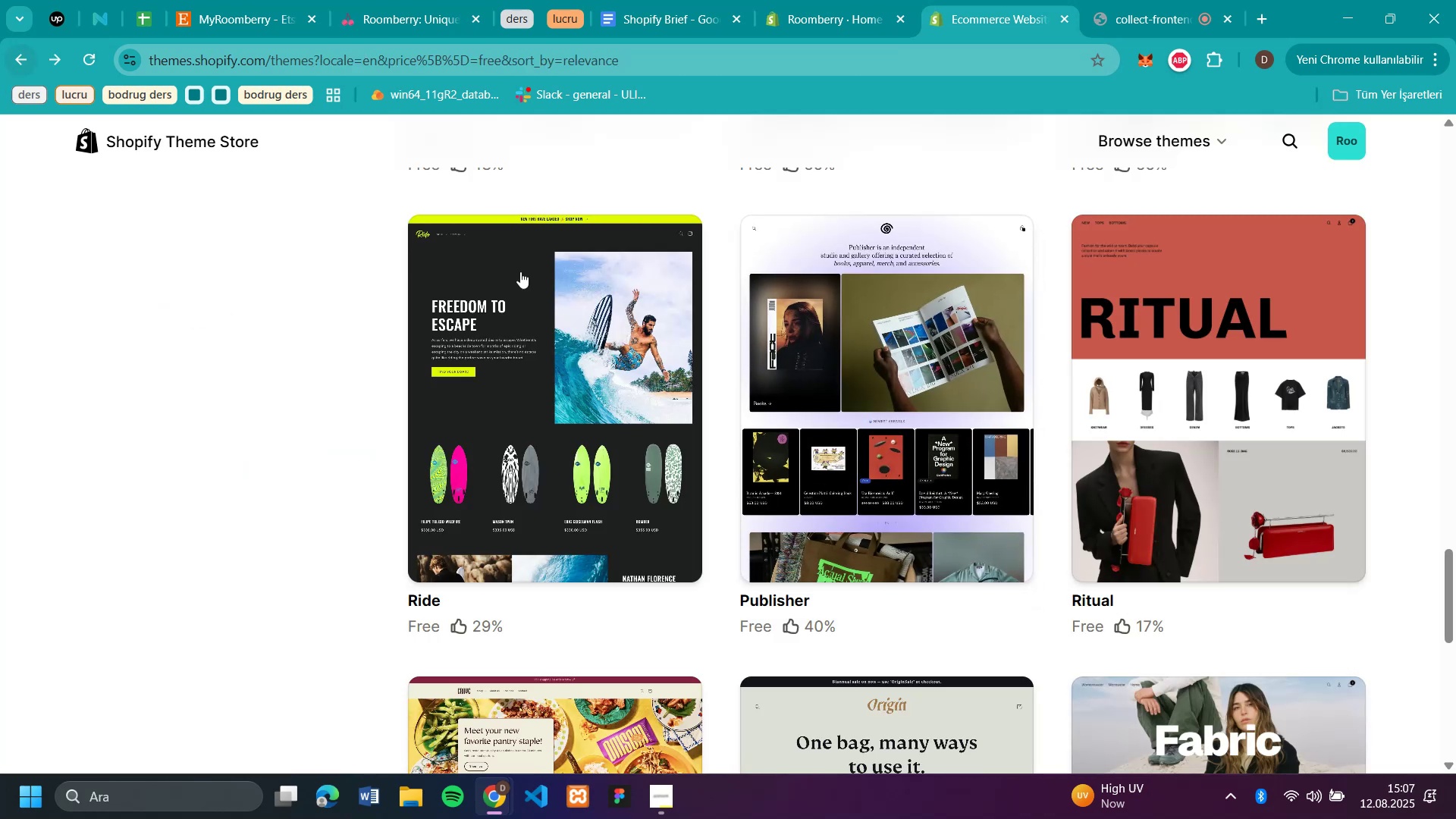 
scroll: coordinate [831, 340], scroll_direction: down, amount: 4.0
 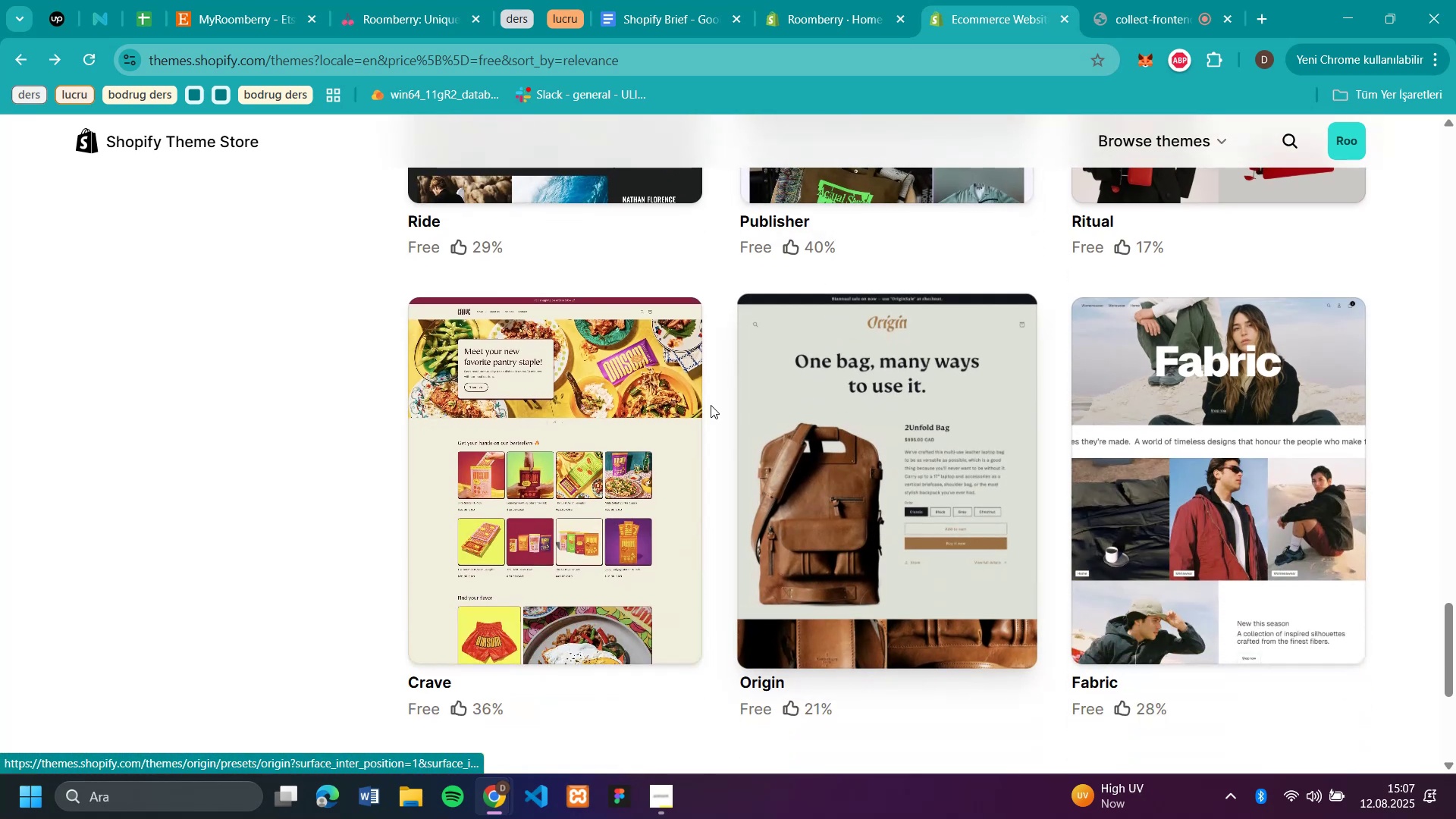 
left_click([661, 443])
 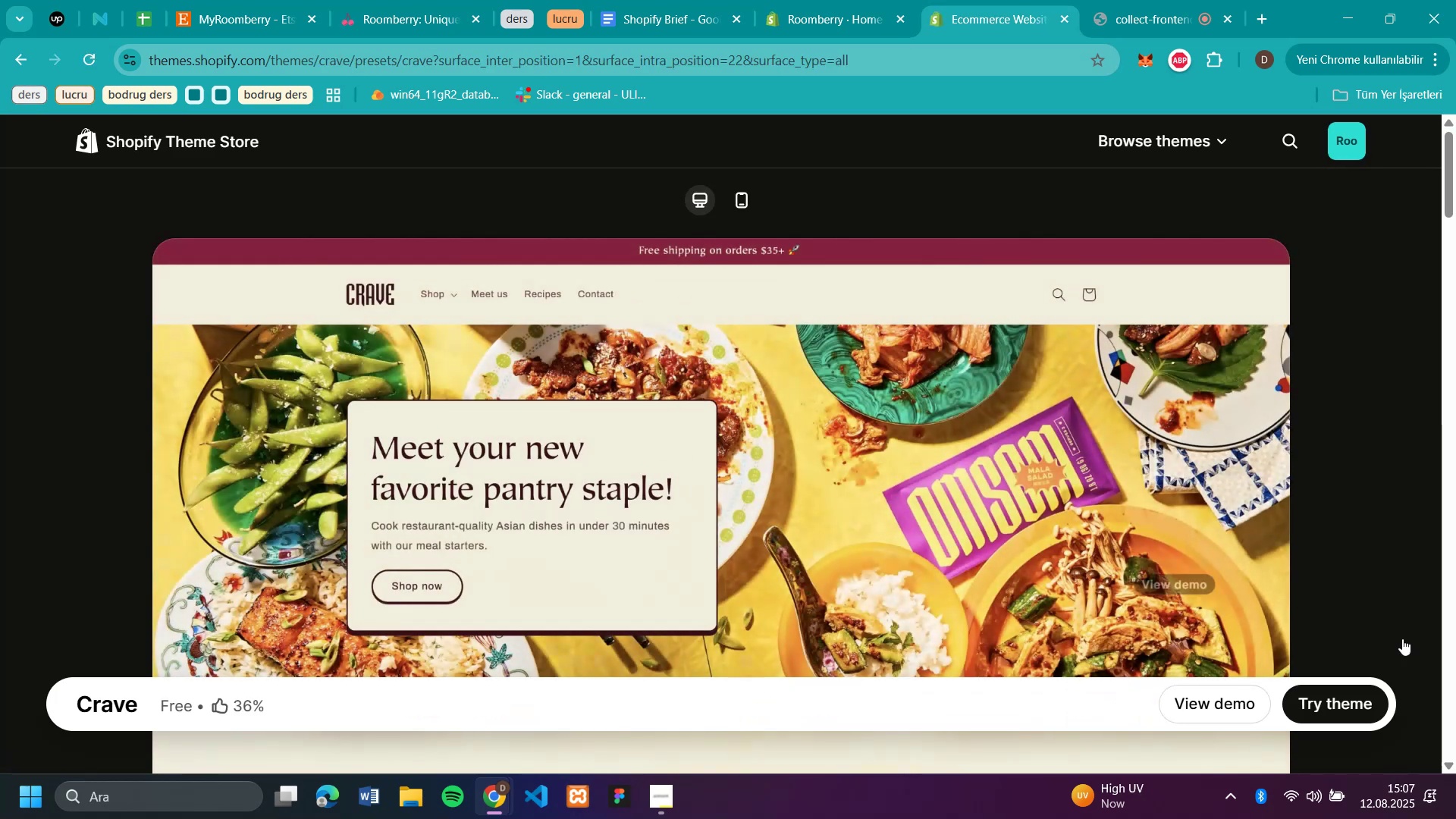 
left_click([1213, 707])
 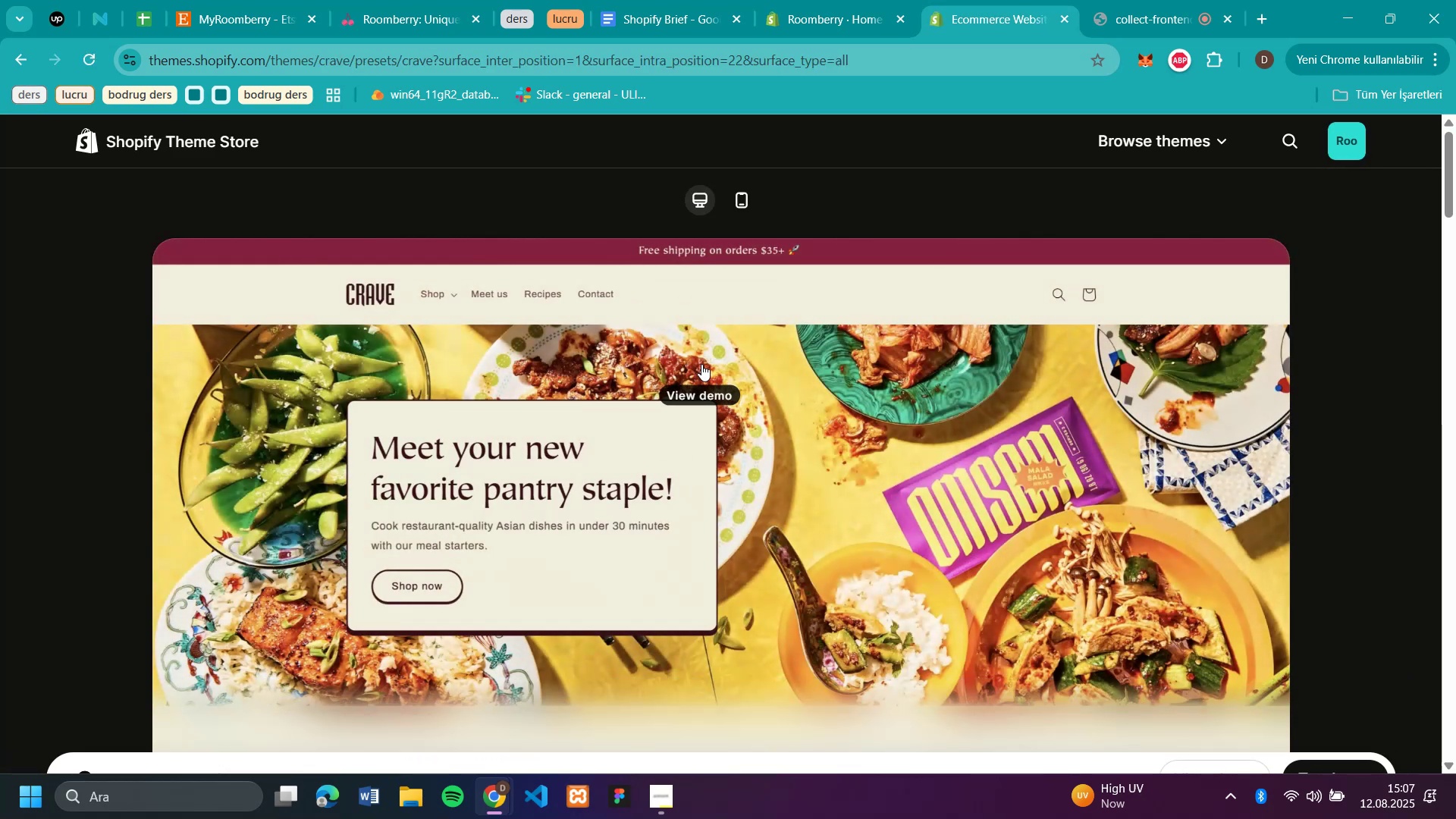 
scroll: coordinate [701, 364], scroll_direction: down, amount: 4.0
 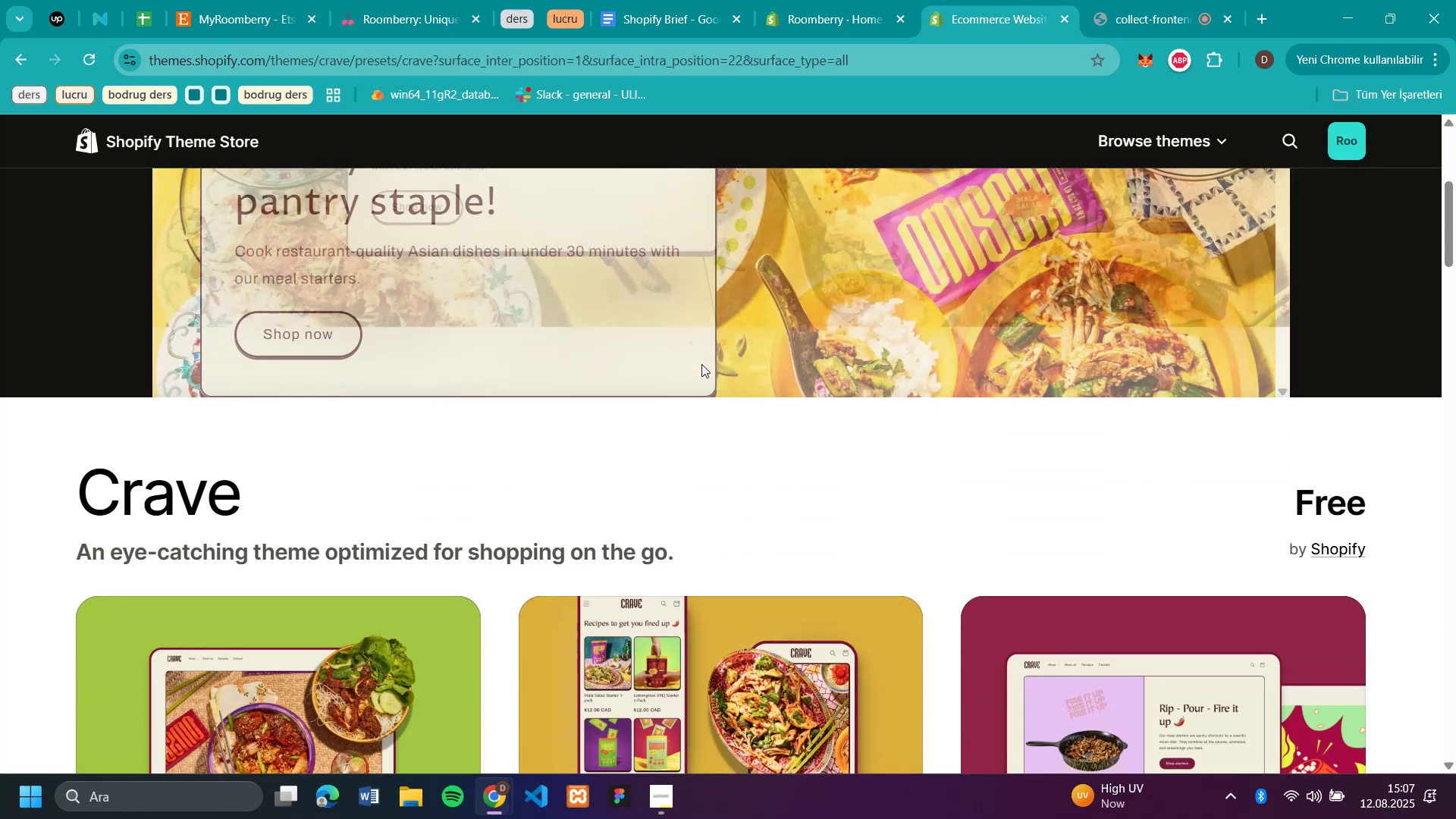 
scroll: coordinate [701, 364], scroll_direction: up, amount: 3.0
 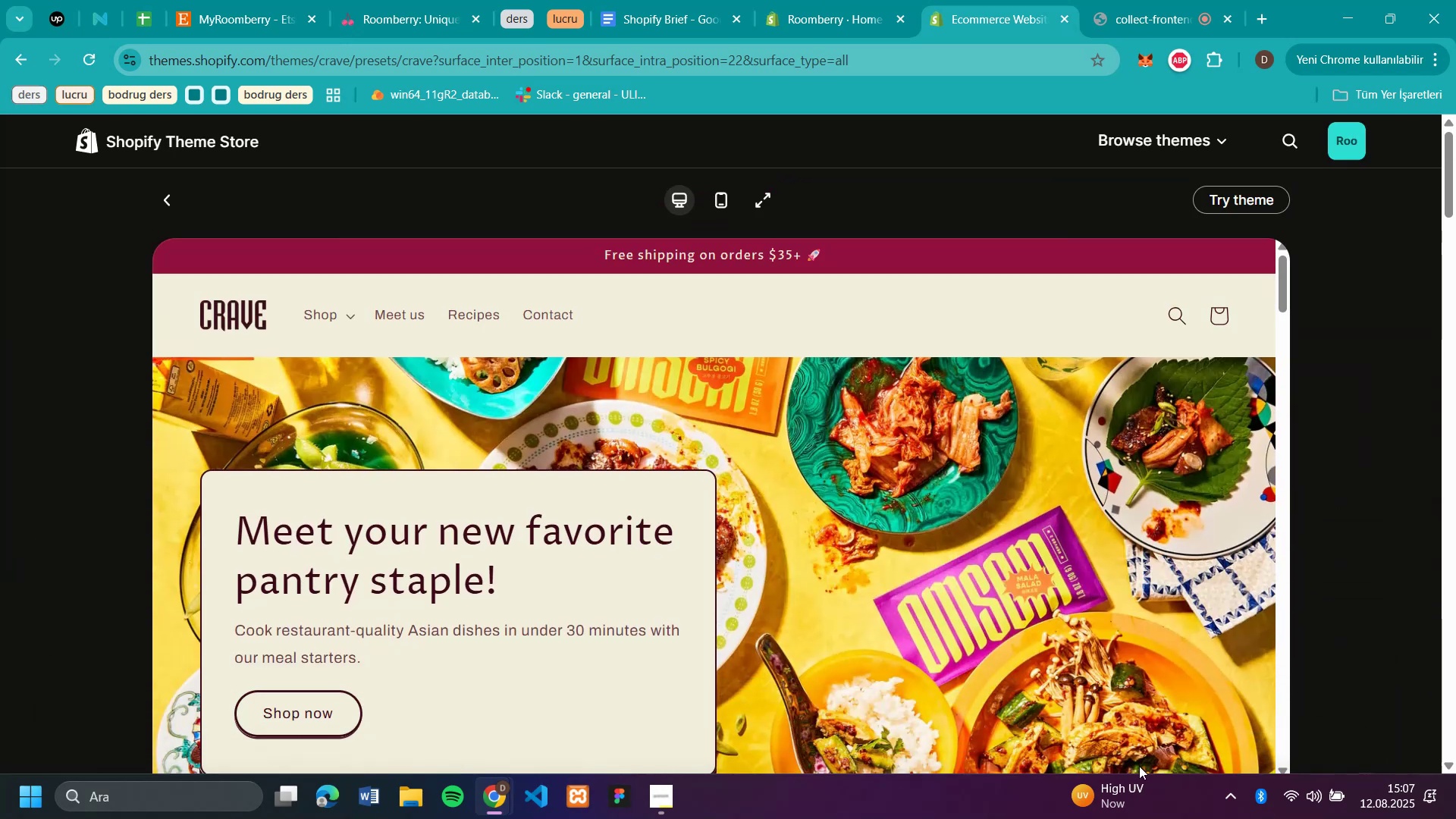 
scroll: coordinate [864, 477], scroll_direction: down, amount: 22.0
 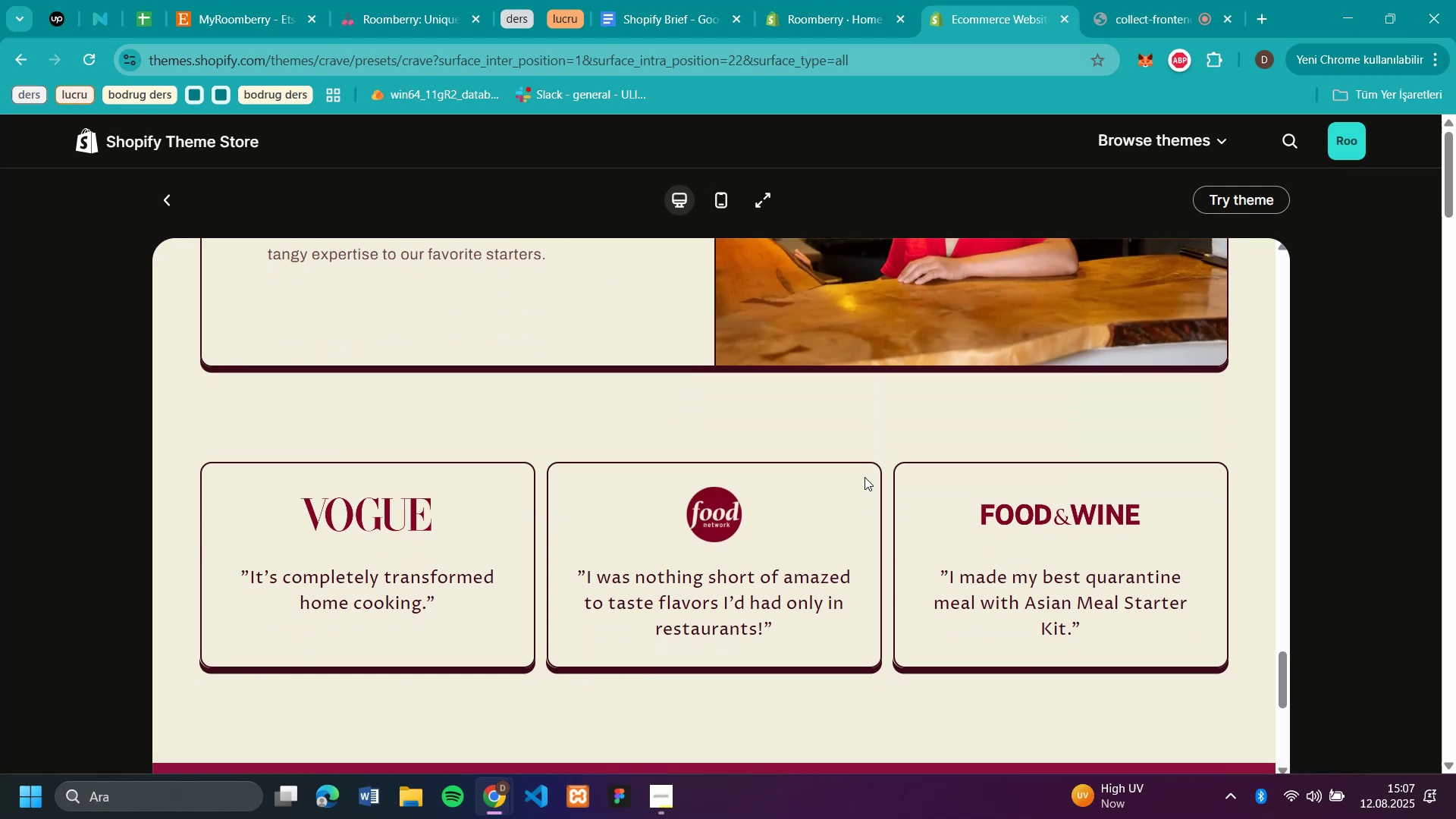 
scroll: coordinate [864, 477], scroll_direction: none, amount: 0.0
 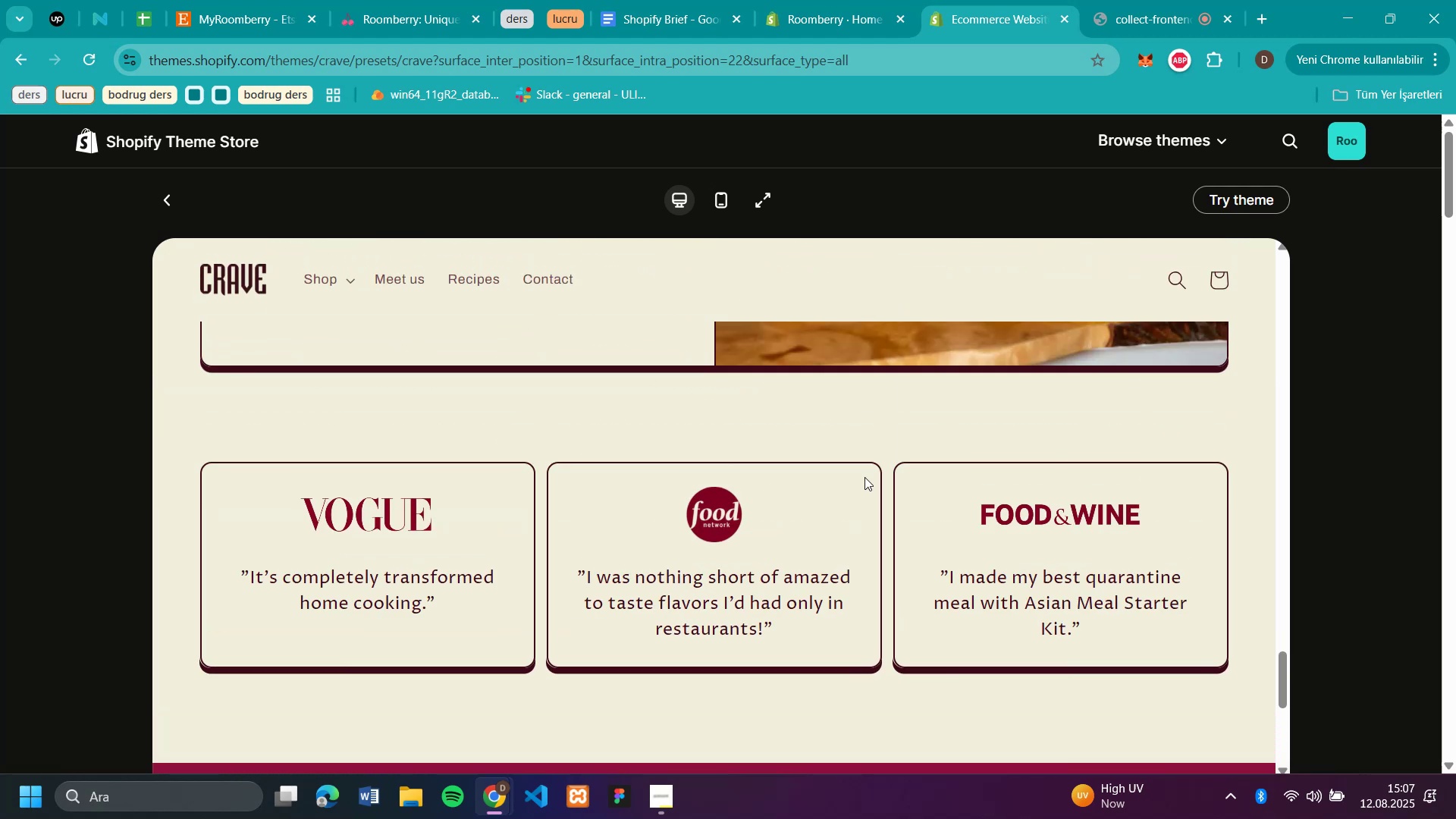 
scroll: coordinate [902, 382], scroll_direction: up, amount: 48.0
 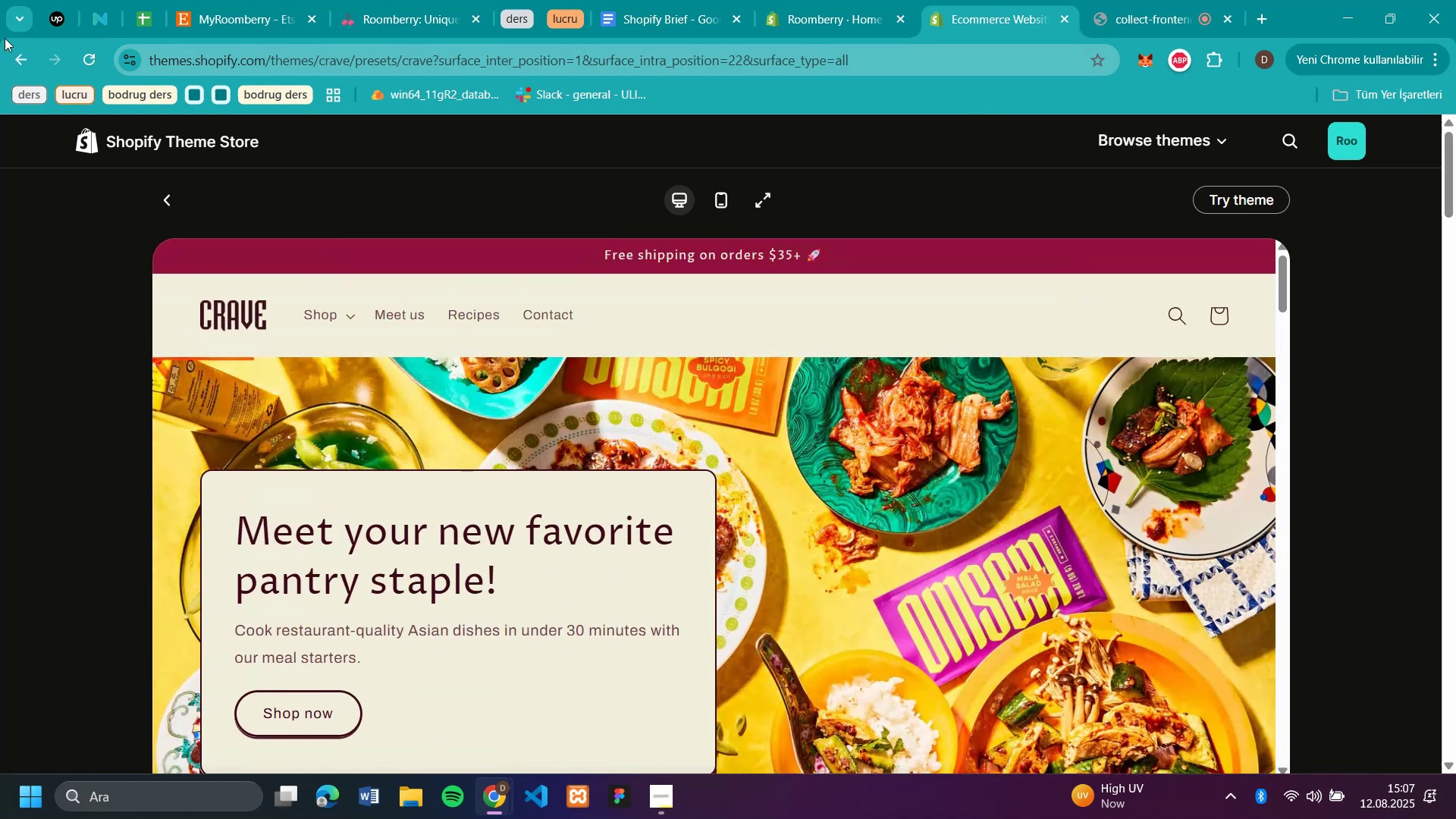 
left_click([14, 55])
 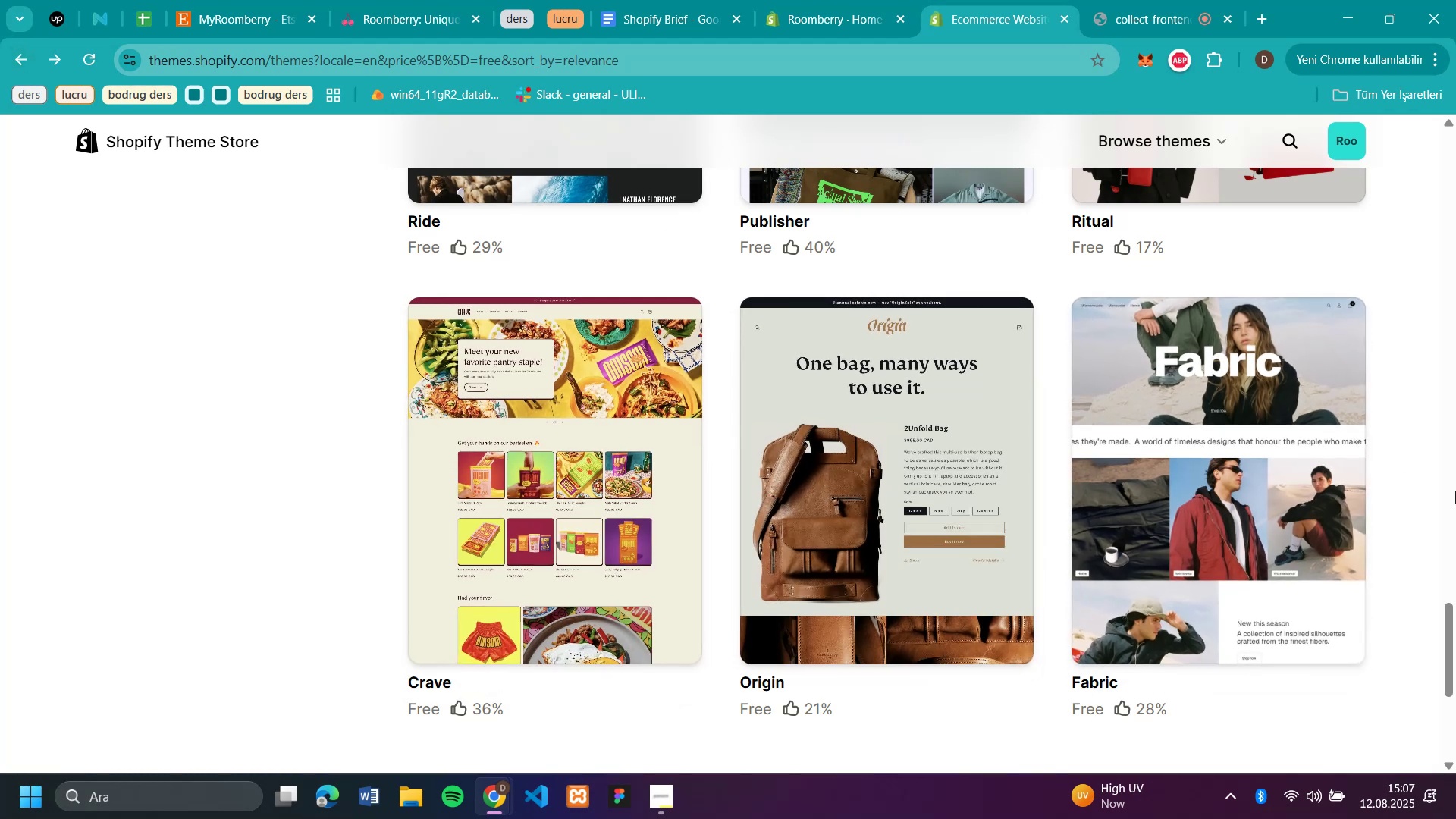 
scroll: coordinate [1455, 491], scroll_direction: down, amount: 4.0
 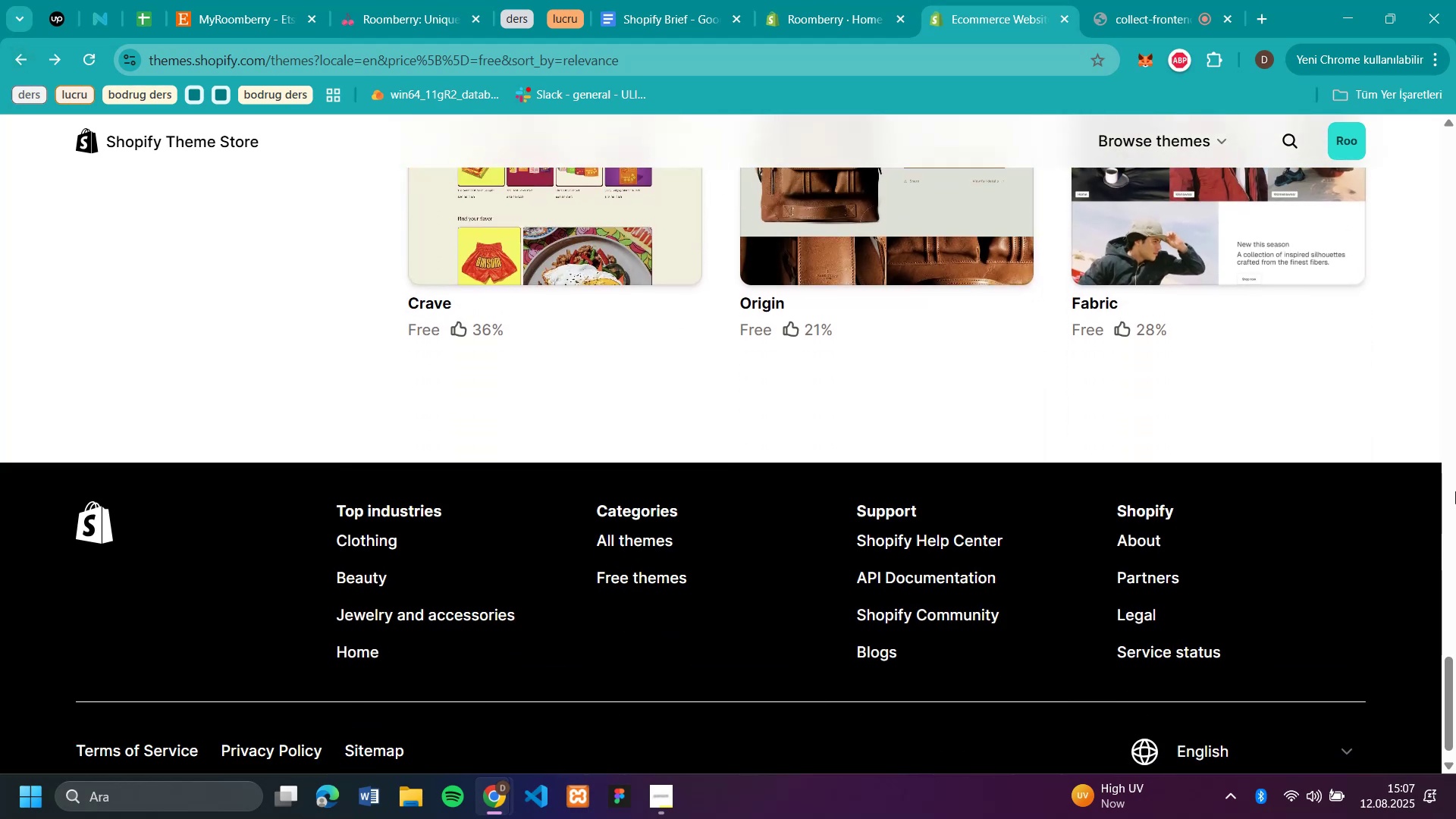 
scroll: coordinate [1455, 491], scroll_direction: up, amount: 4.0
 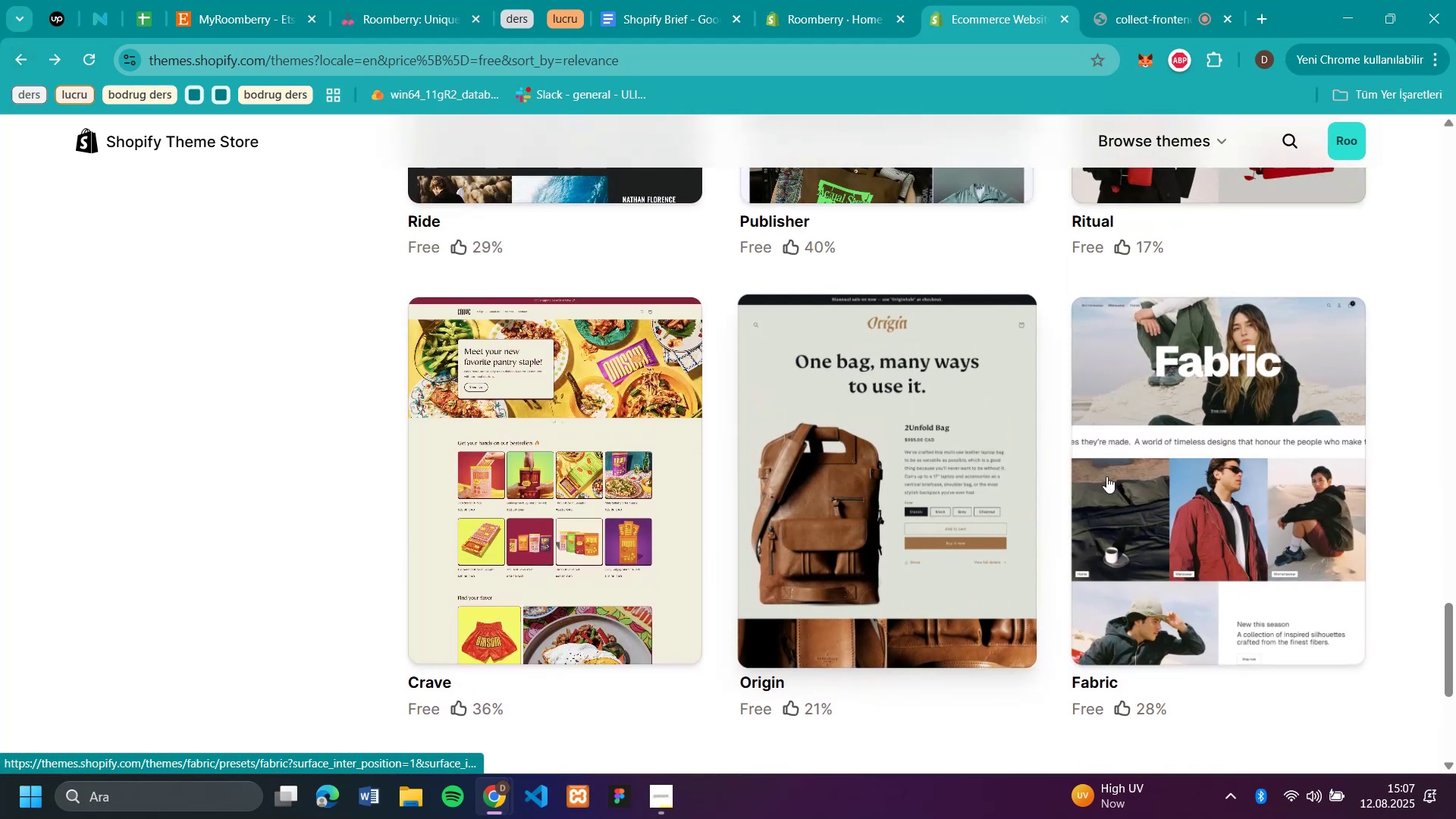 
left_click([1106, 476])
 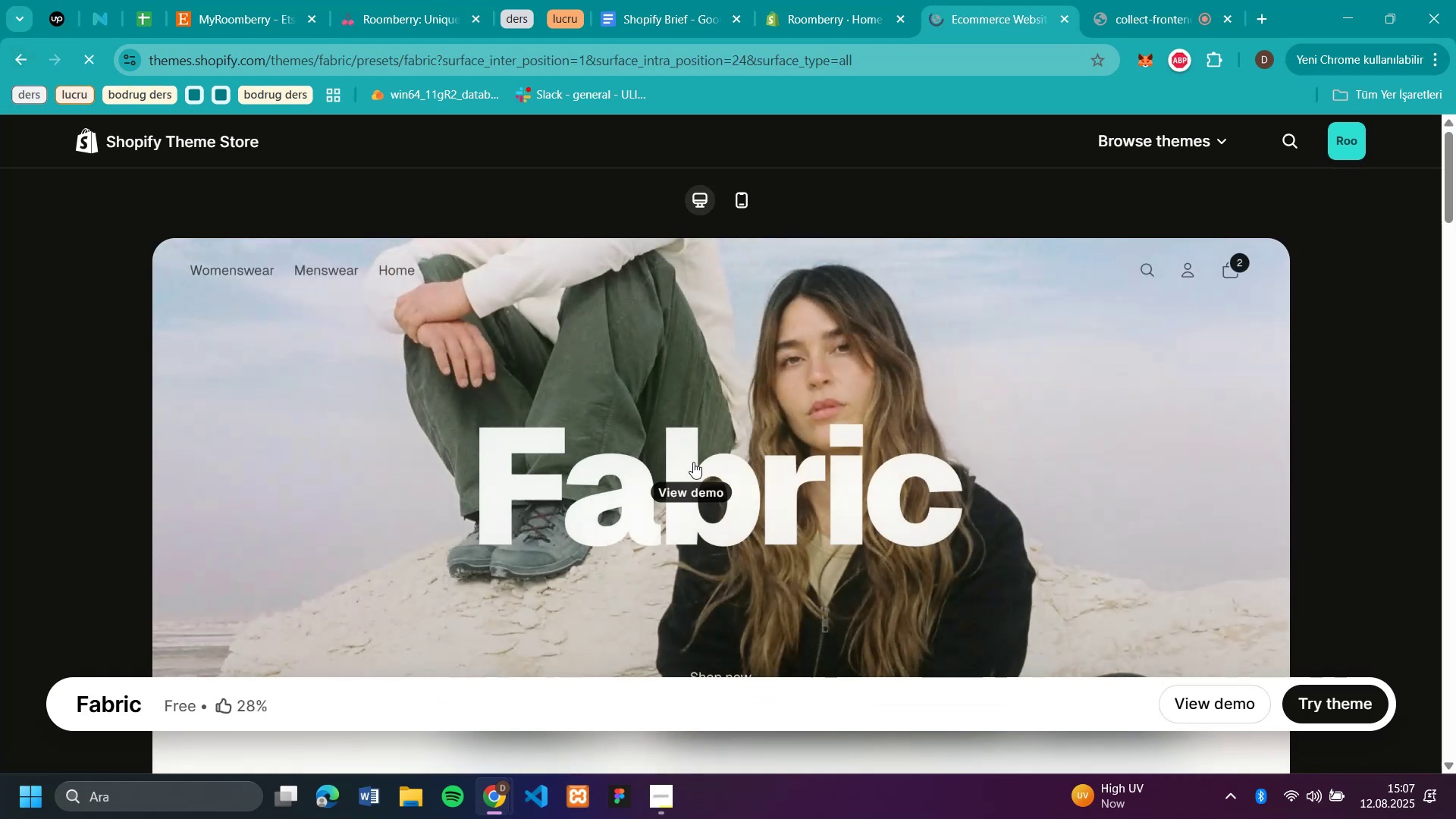 
scroll: coordinate [693, 462], scroll_direction: up, amount: 1.0
 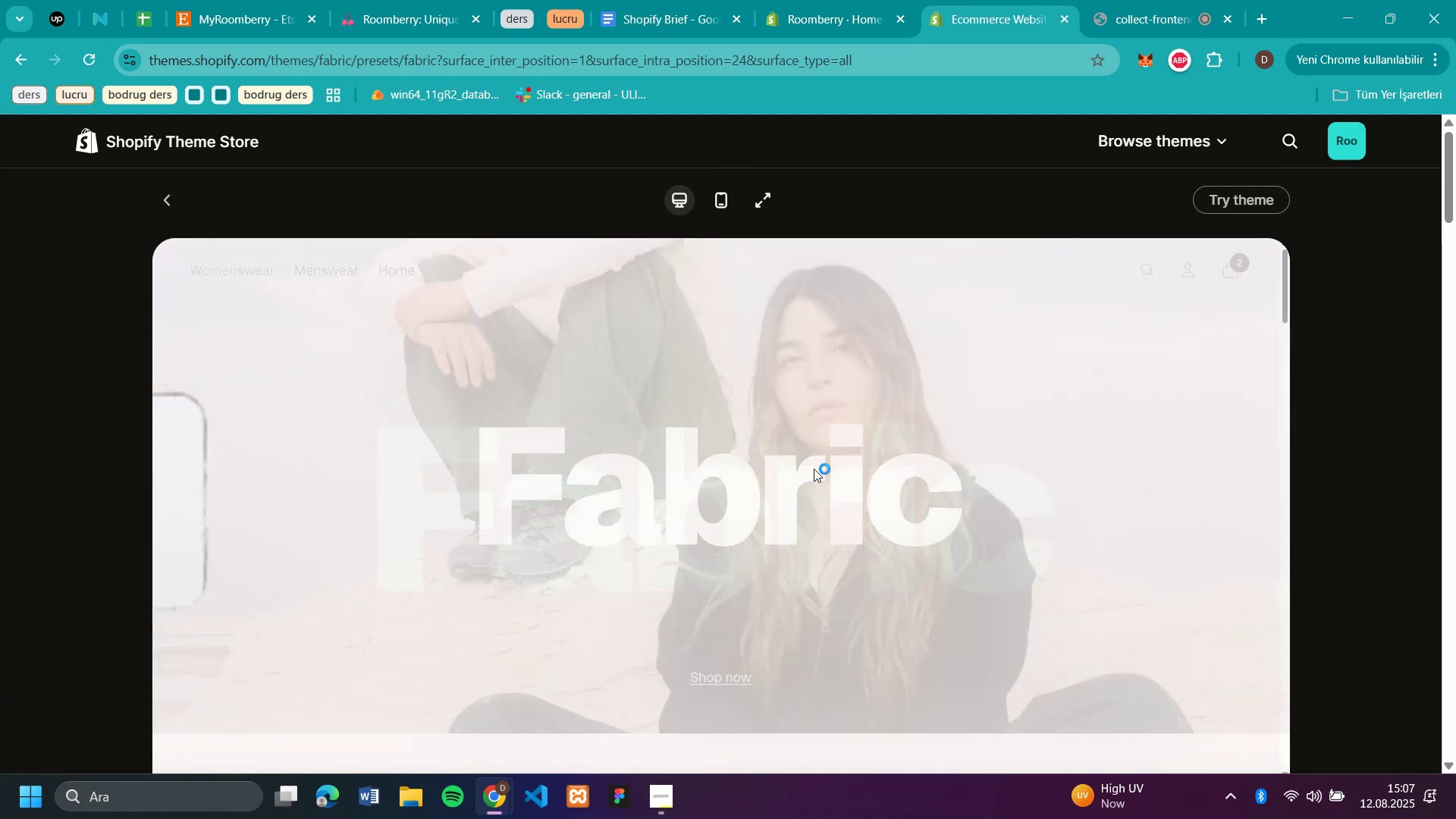 
wait(6.52)
 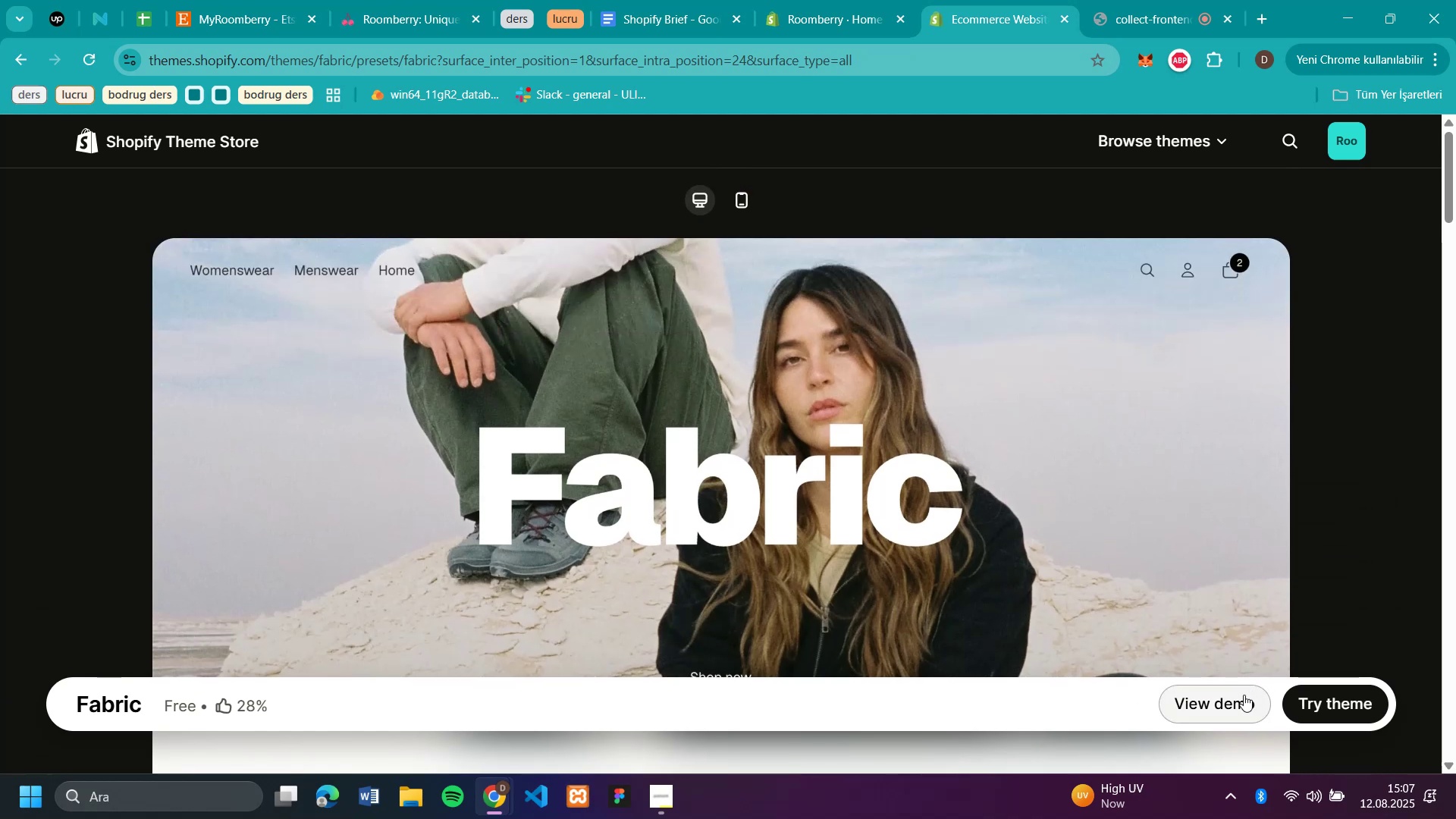 
scroll: coordinate [814, 469], scroll_direction: down, amount: 3.0
 